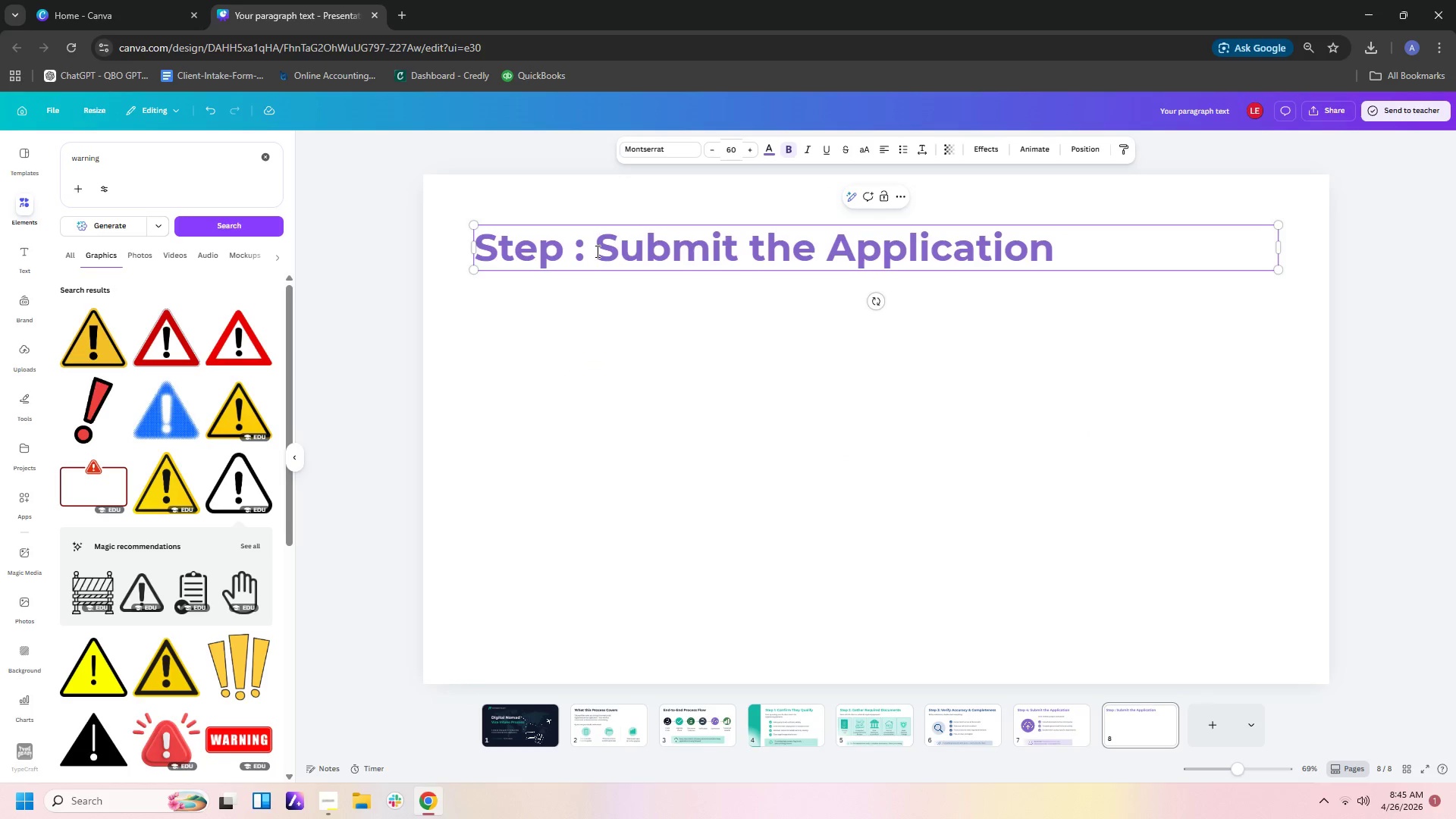 
key(5)
 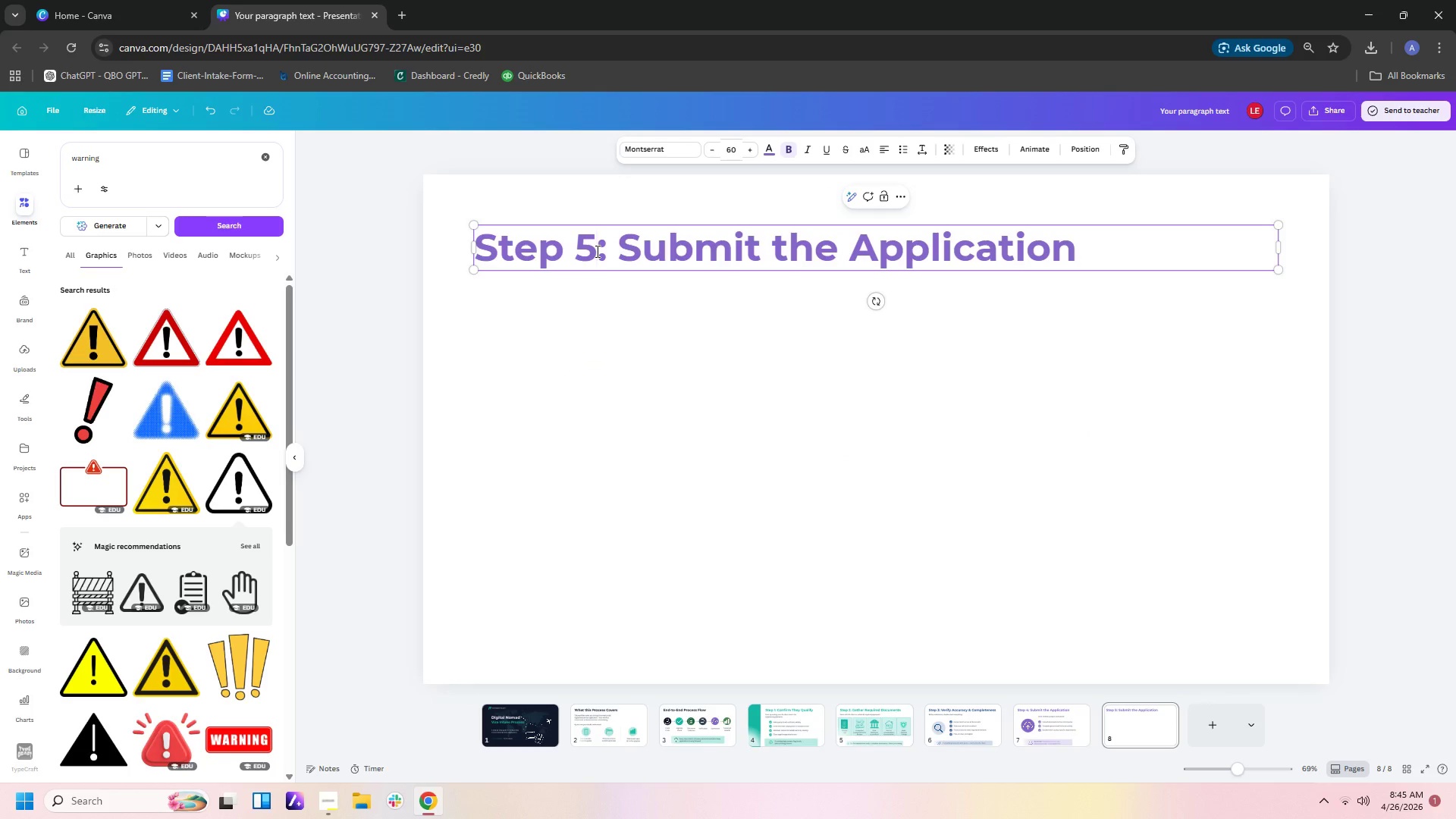 
key(ArrowRight)
 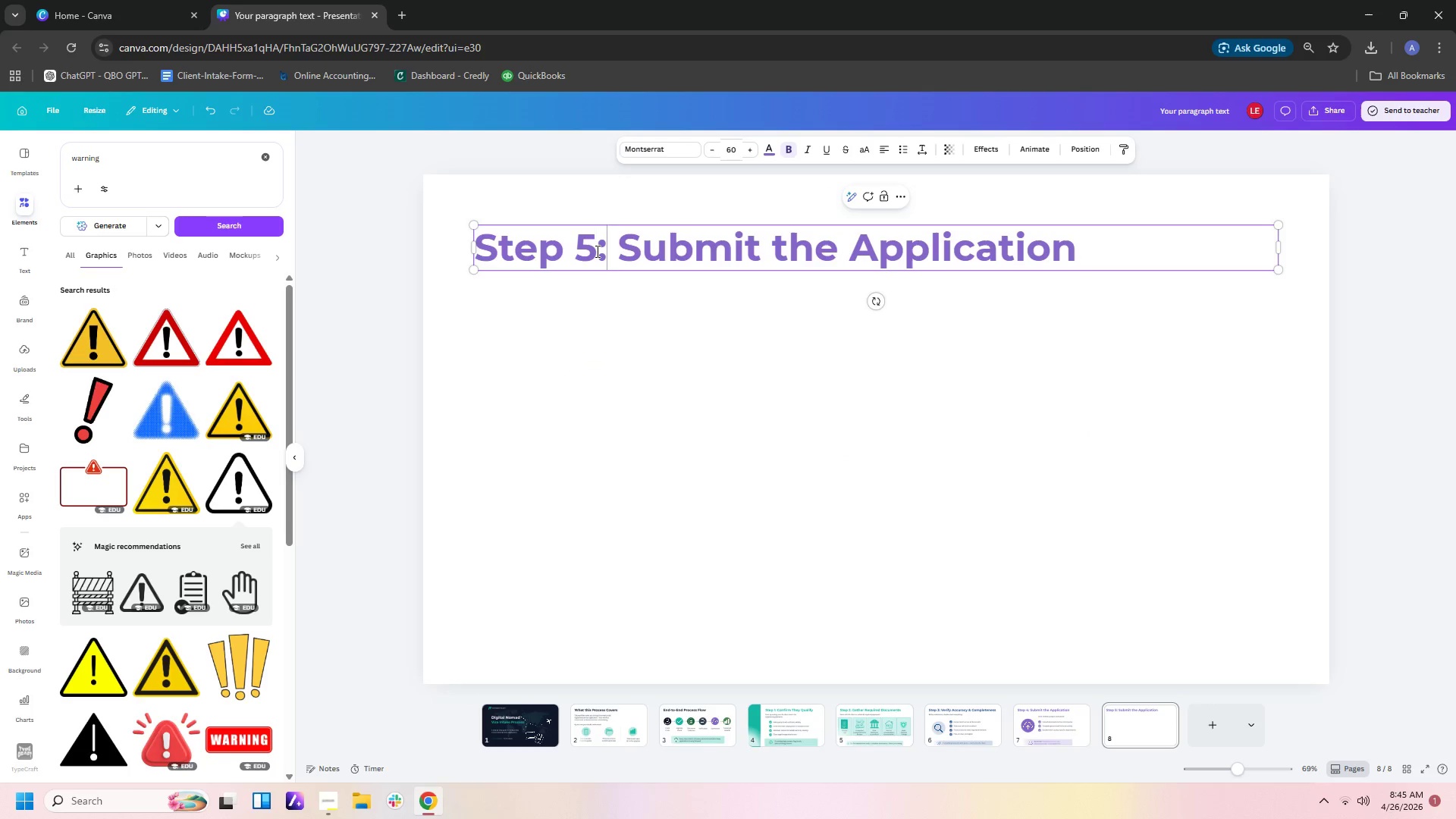 
key(ArrowRight)
 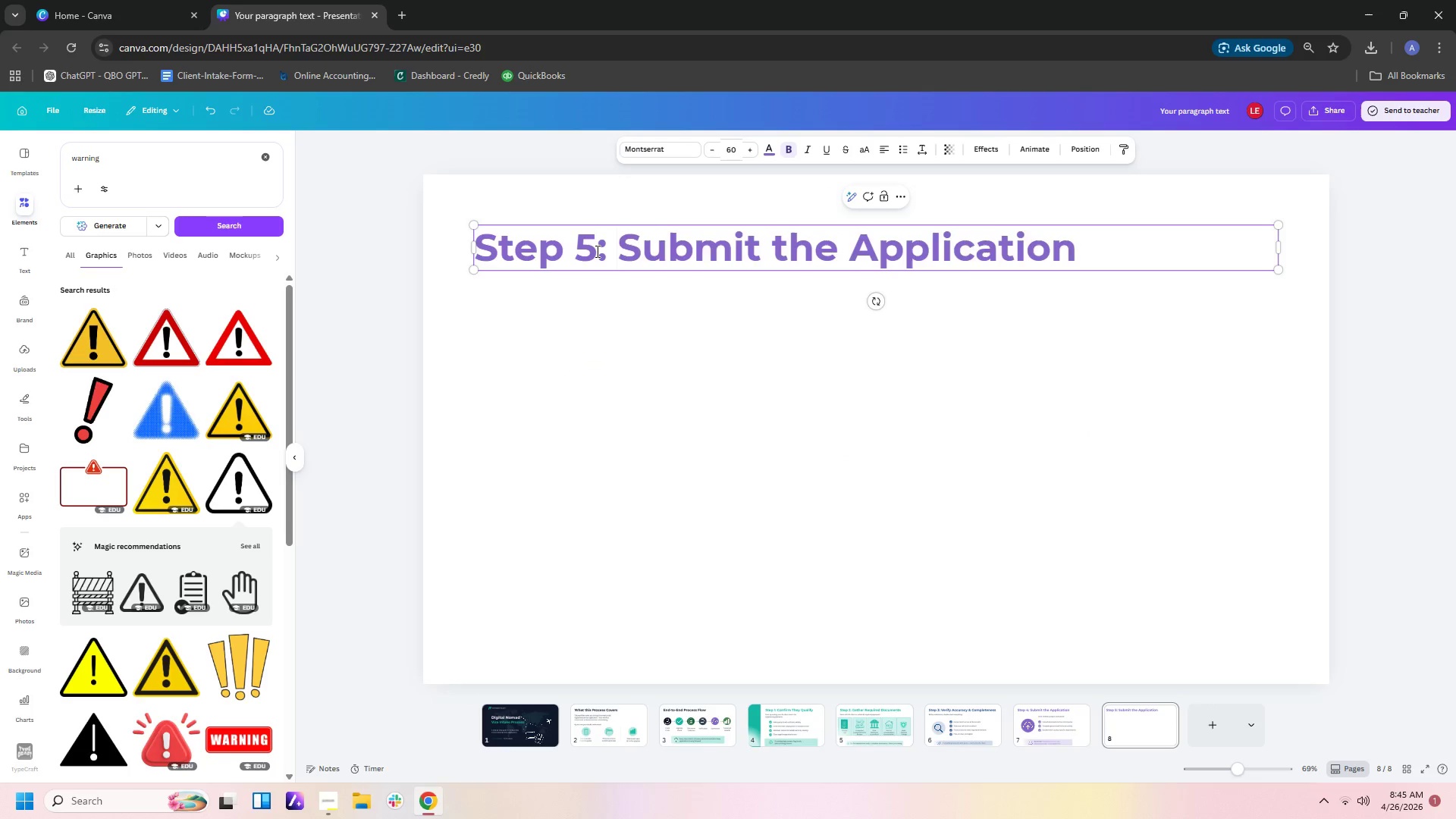 
hold_key(key=Delete, duration=1.14)
 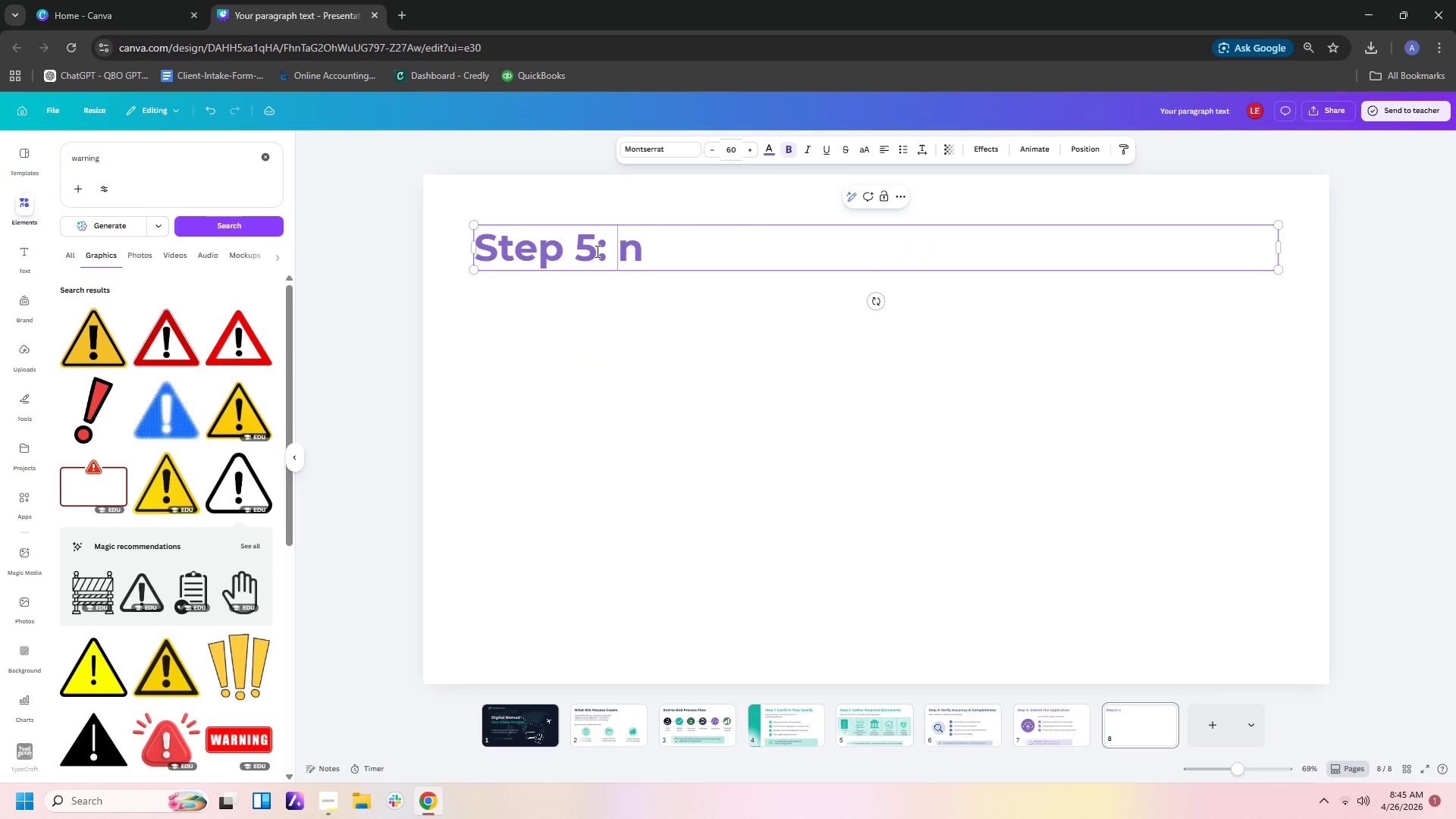 
type([Delete]Monitor and Communicate)
 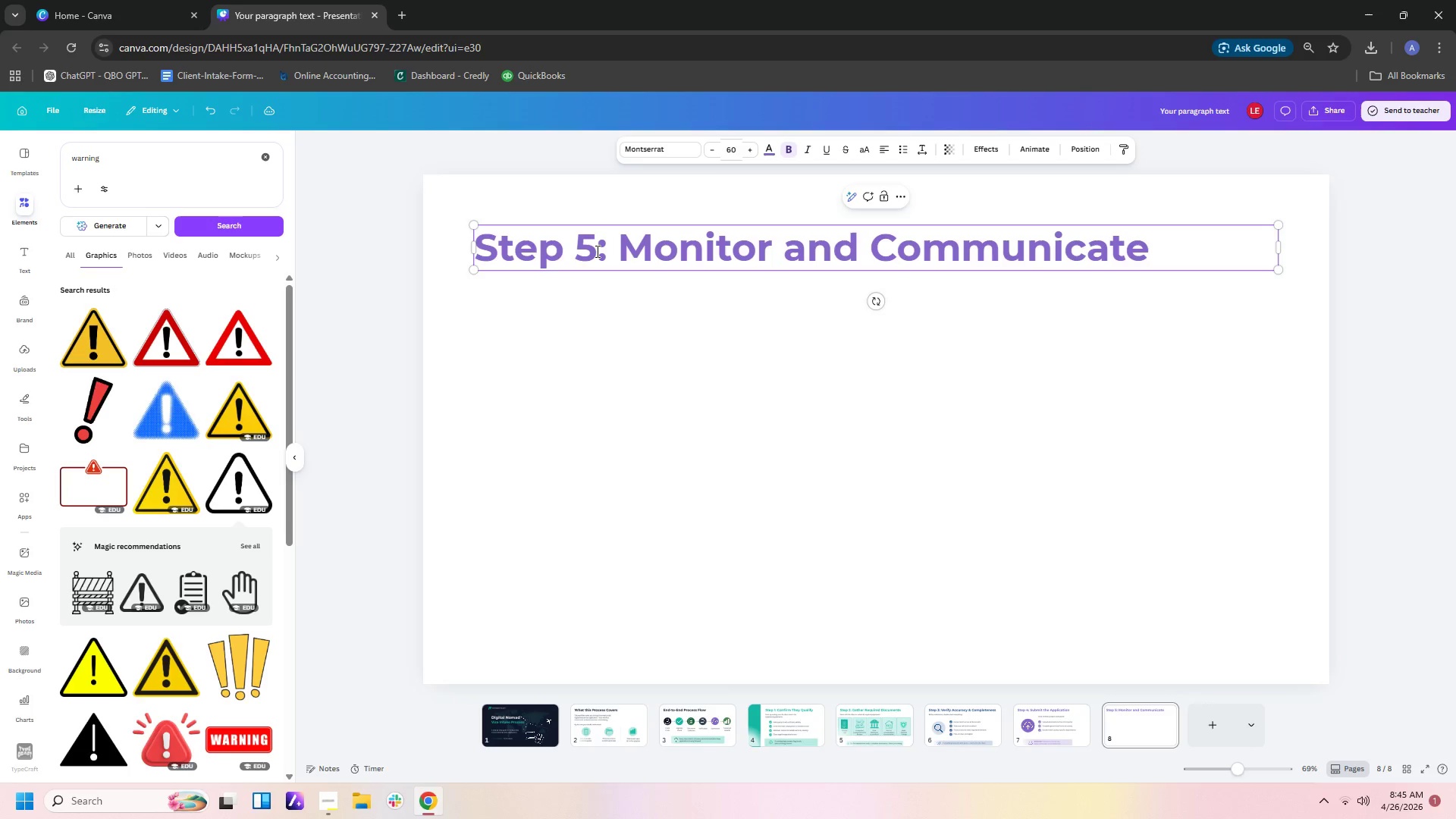 
double_click([1099, 257])
 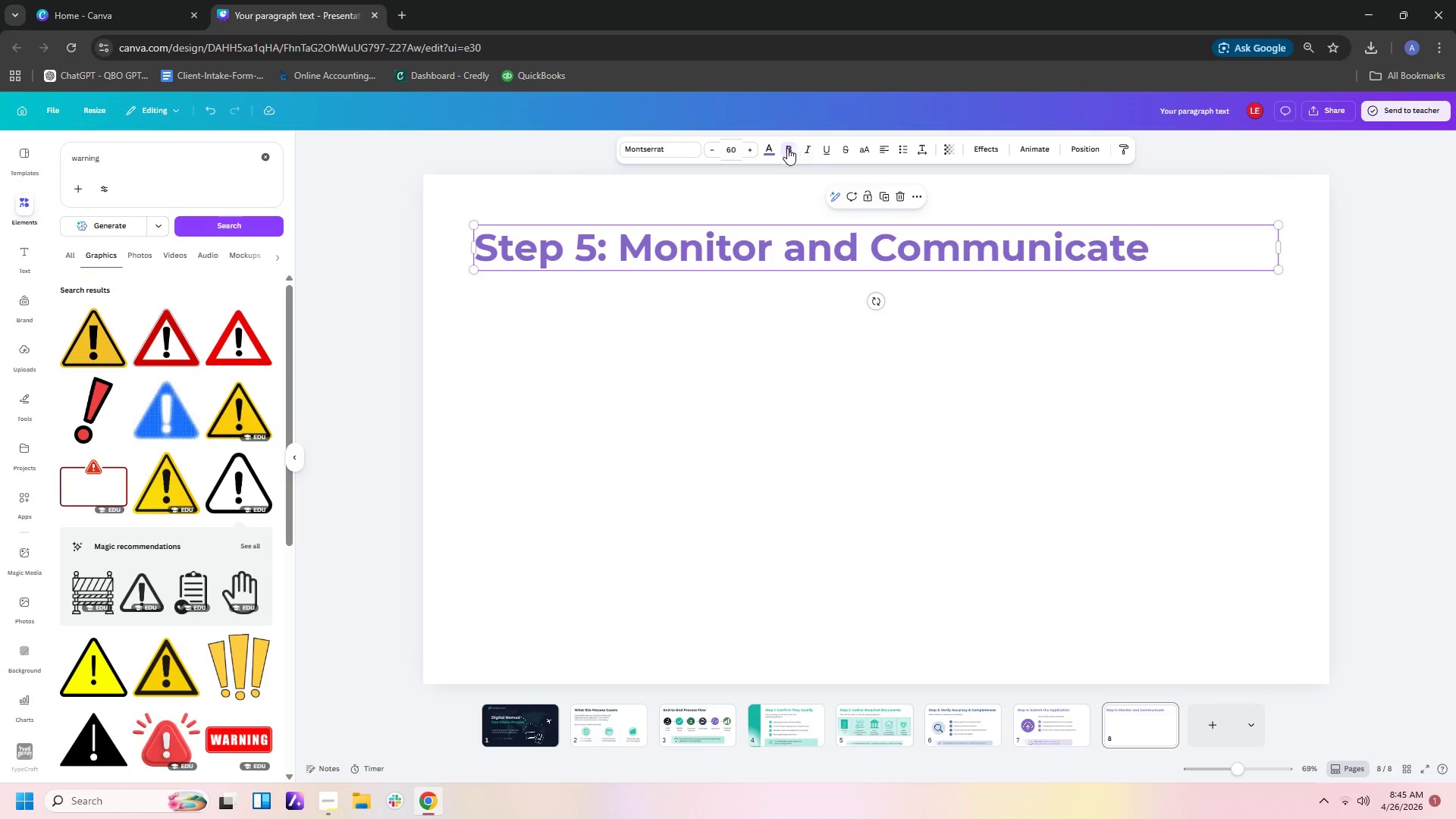 
left_click([771, 149])
 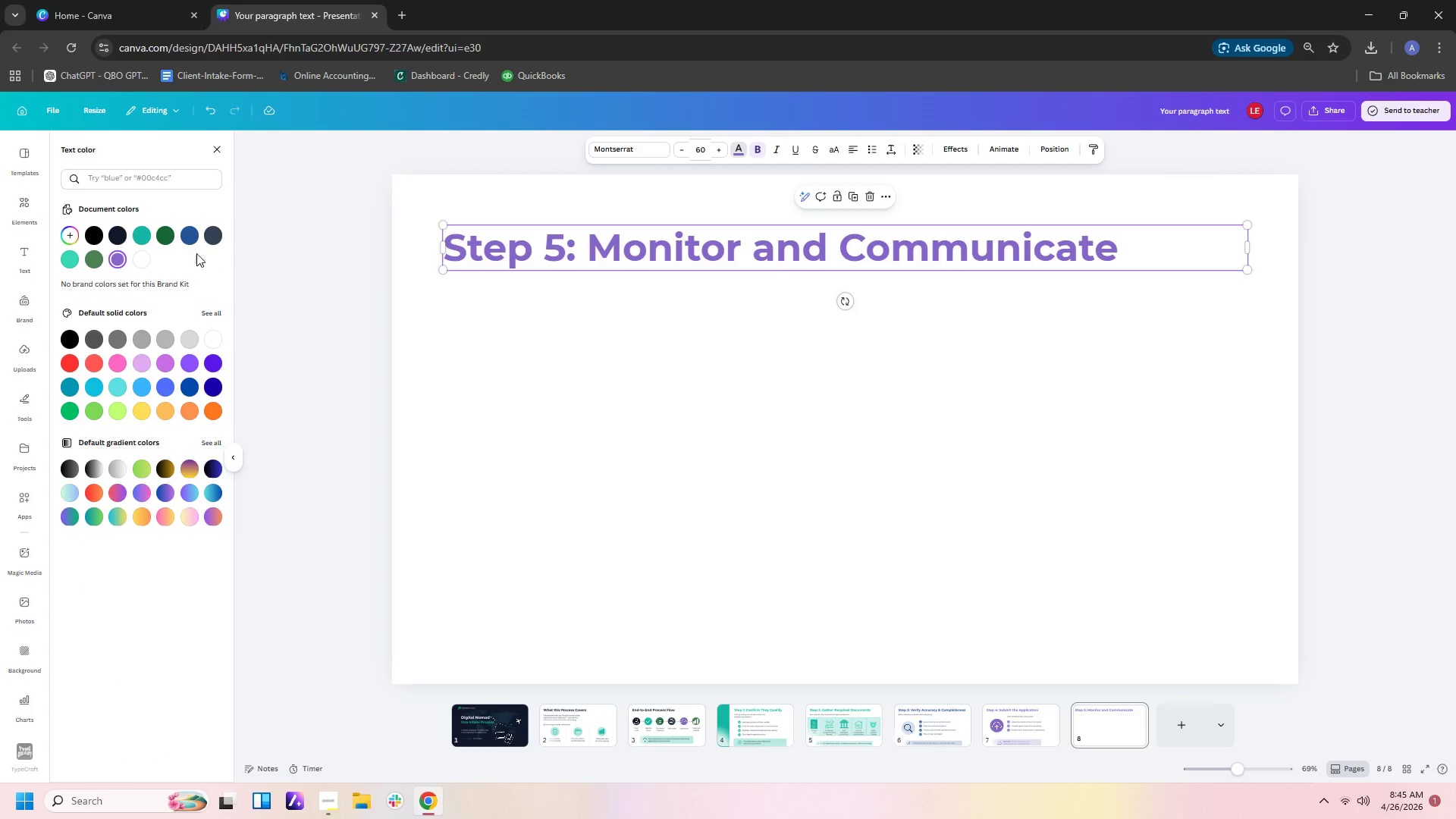 
left_click([166, 233])
 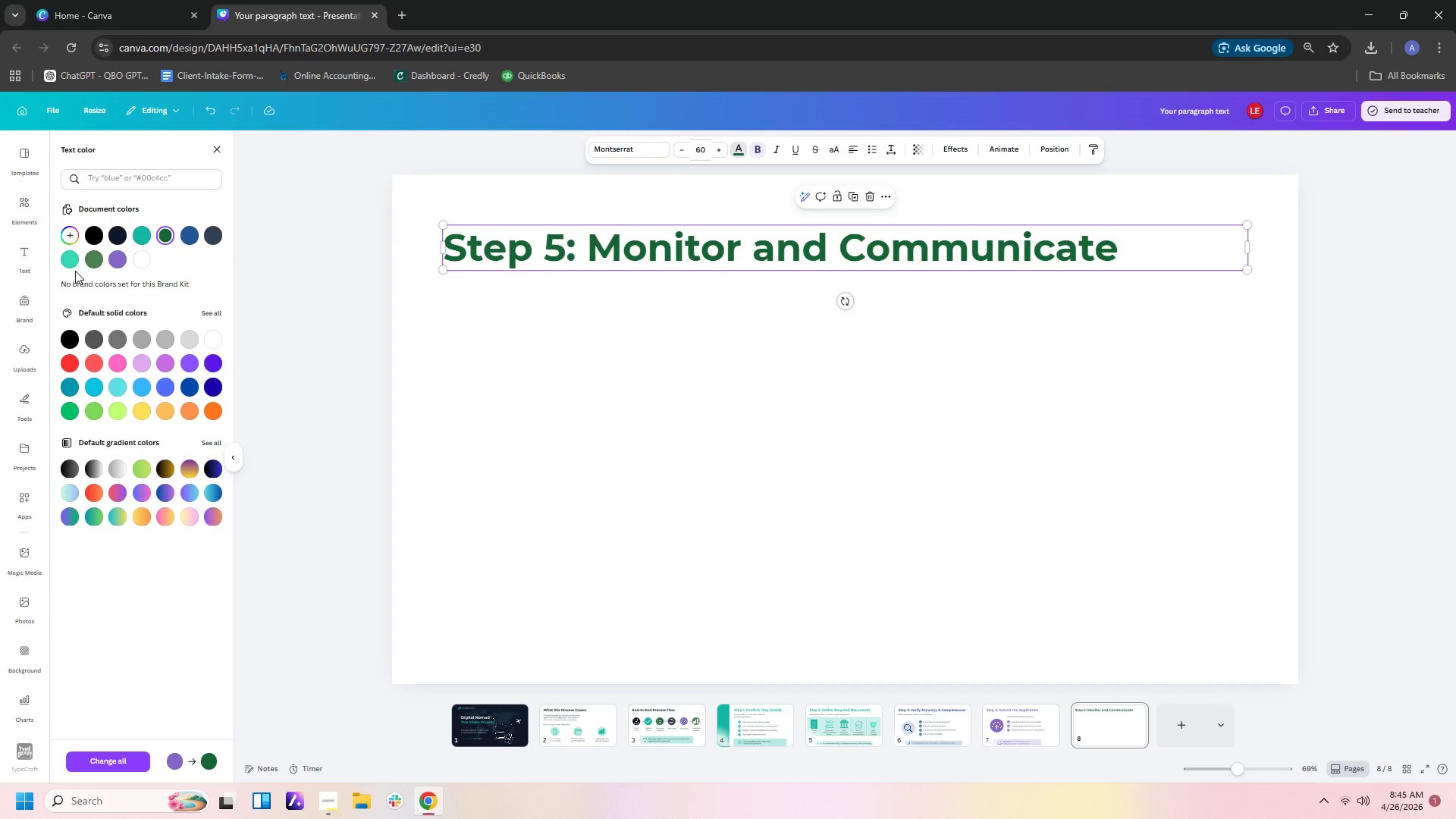 
left_click([91, 256])
 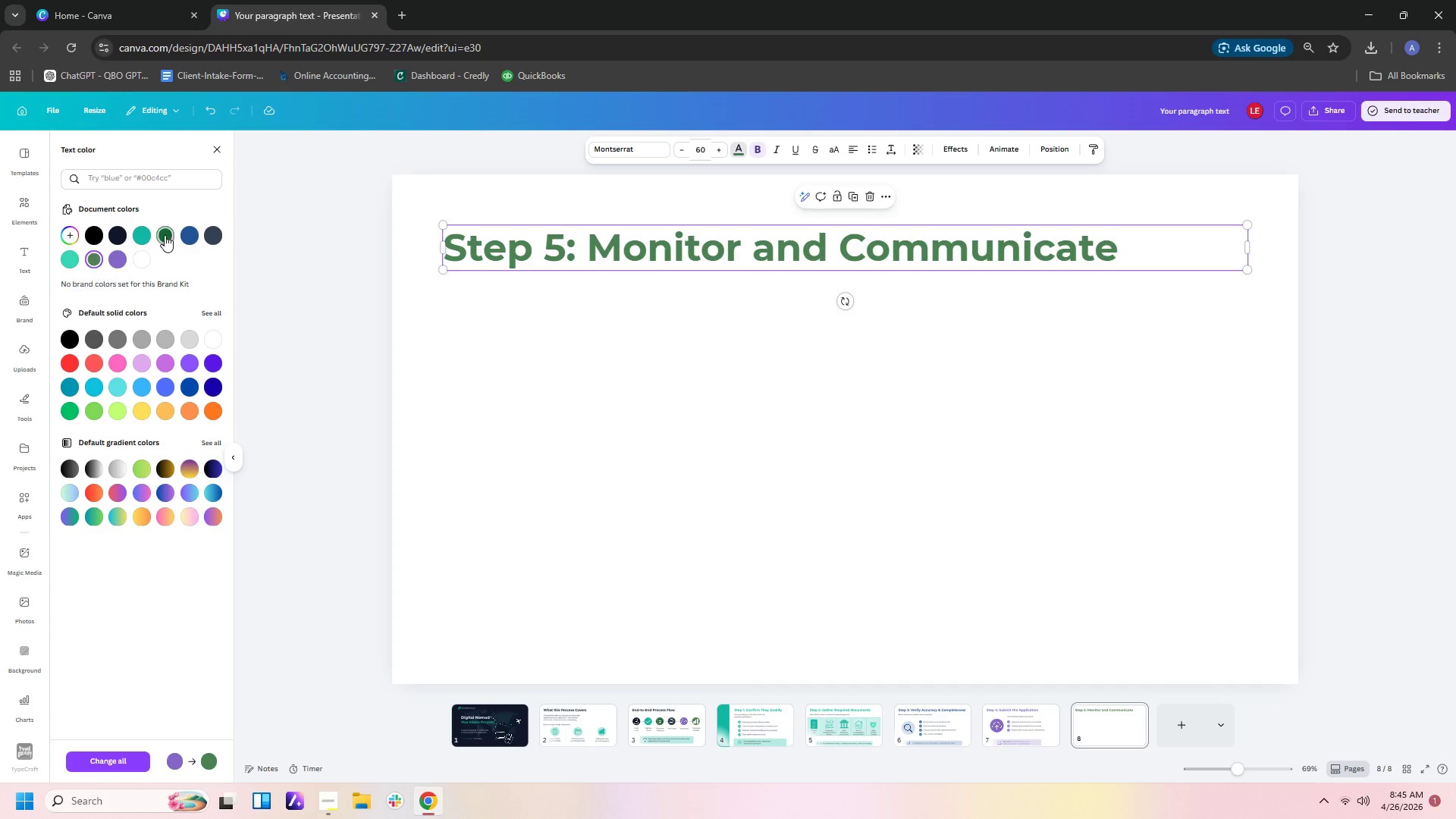 
left_click([169, 234])
 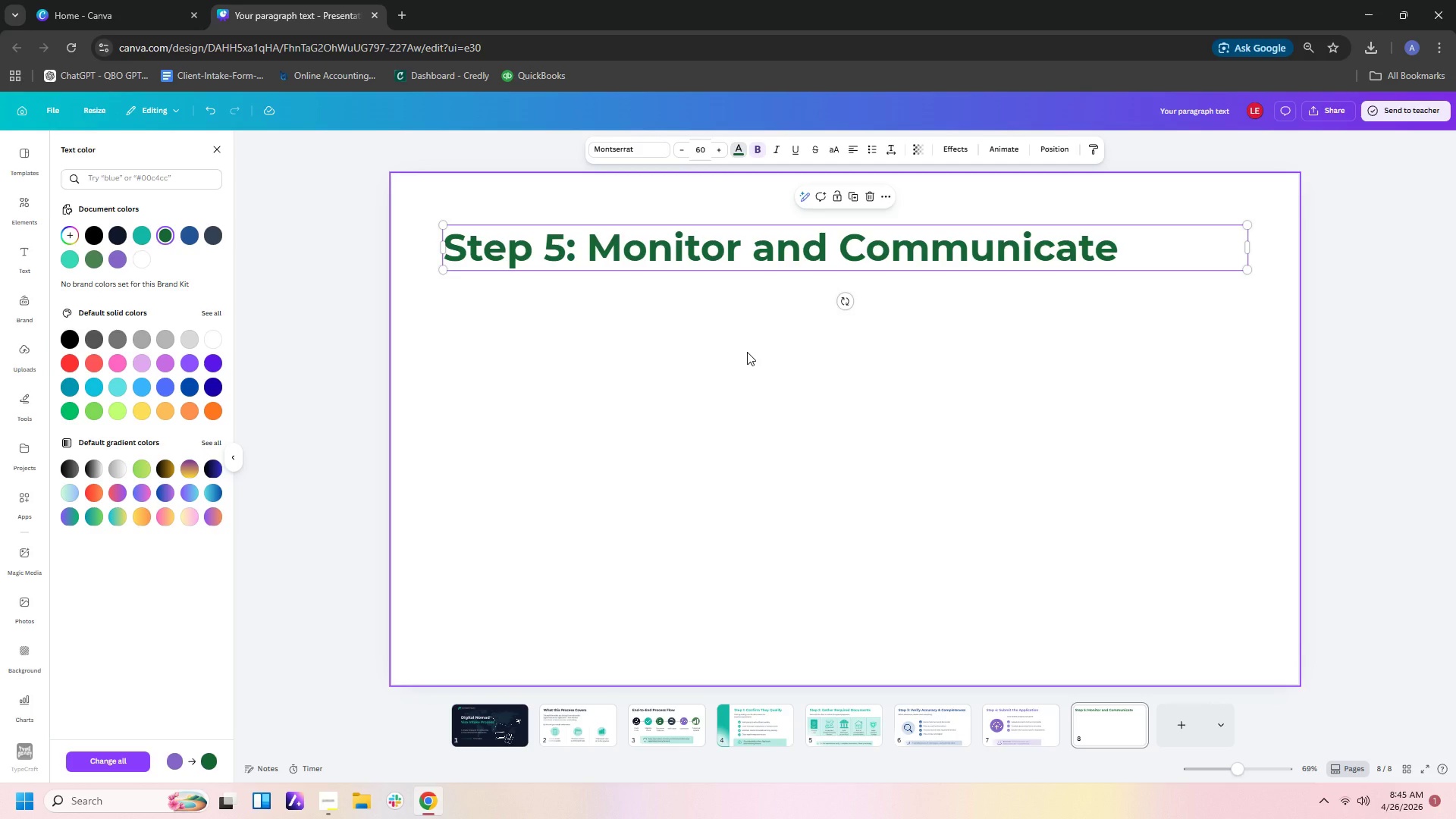 
left_click([747, 352])
 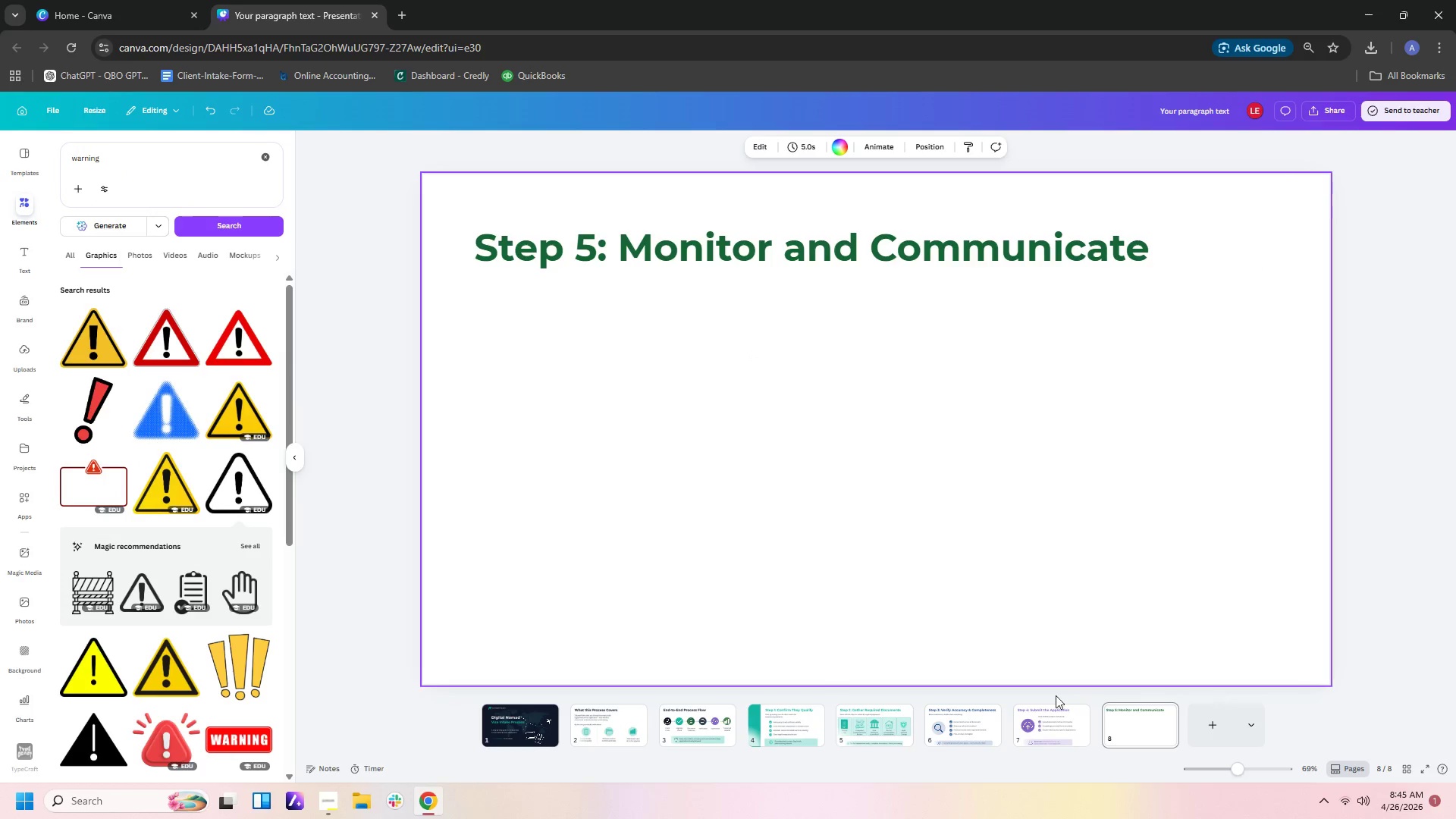 
left_click([1056, 724])
 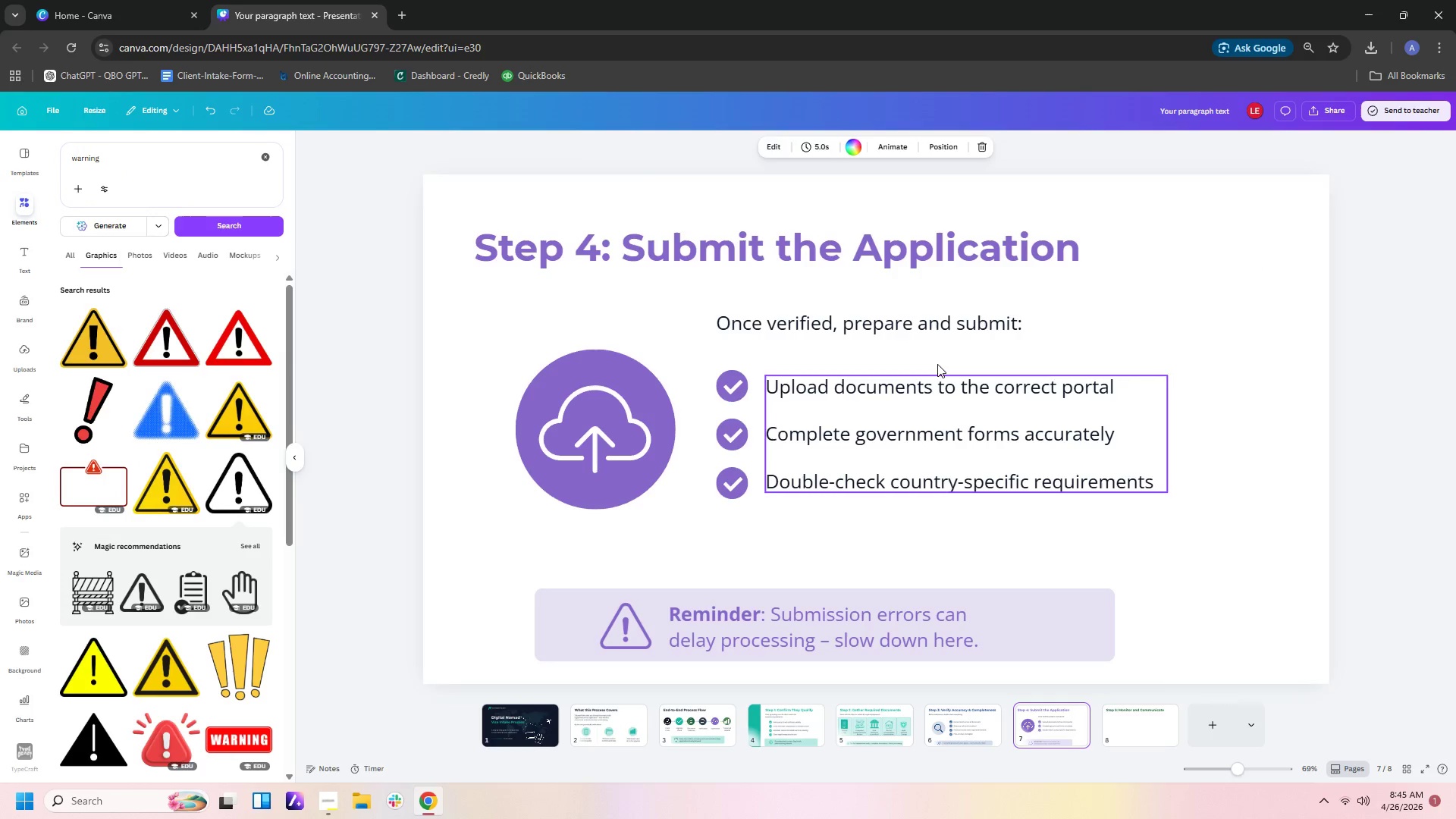 
left_click([937, 331])
 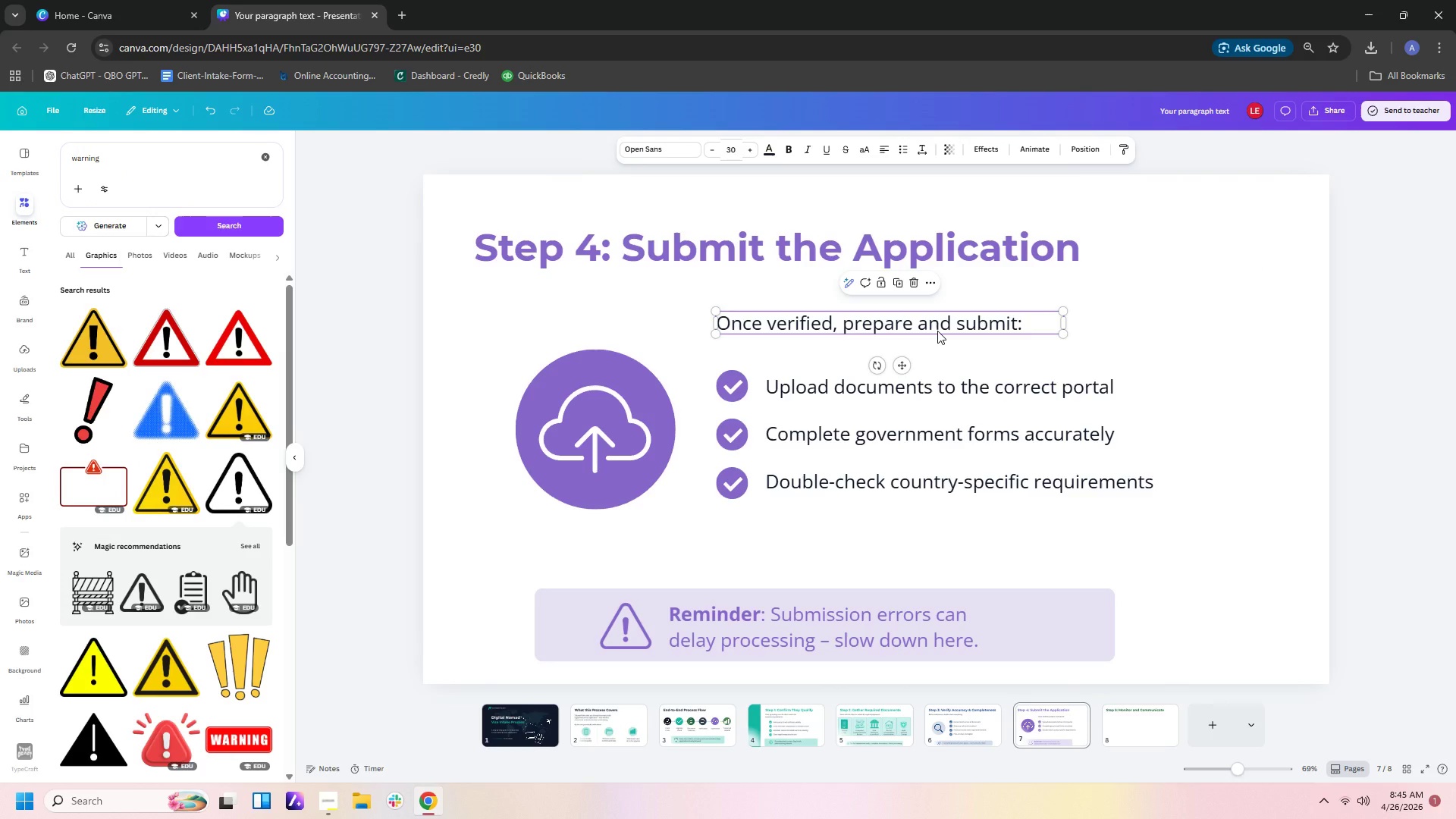 
key(Control+C)
 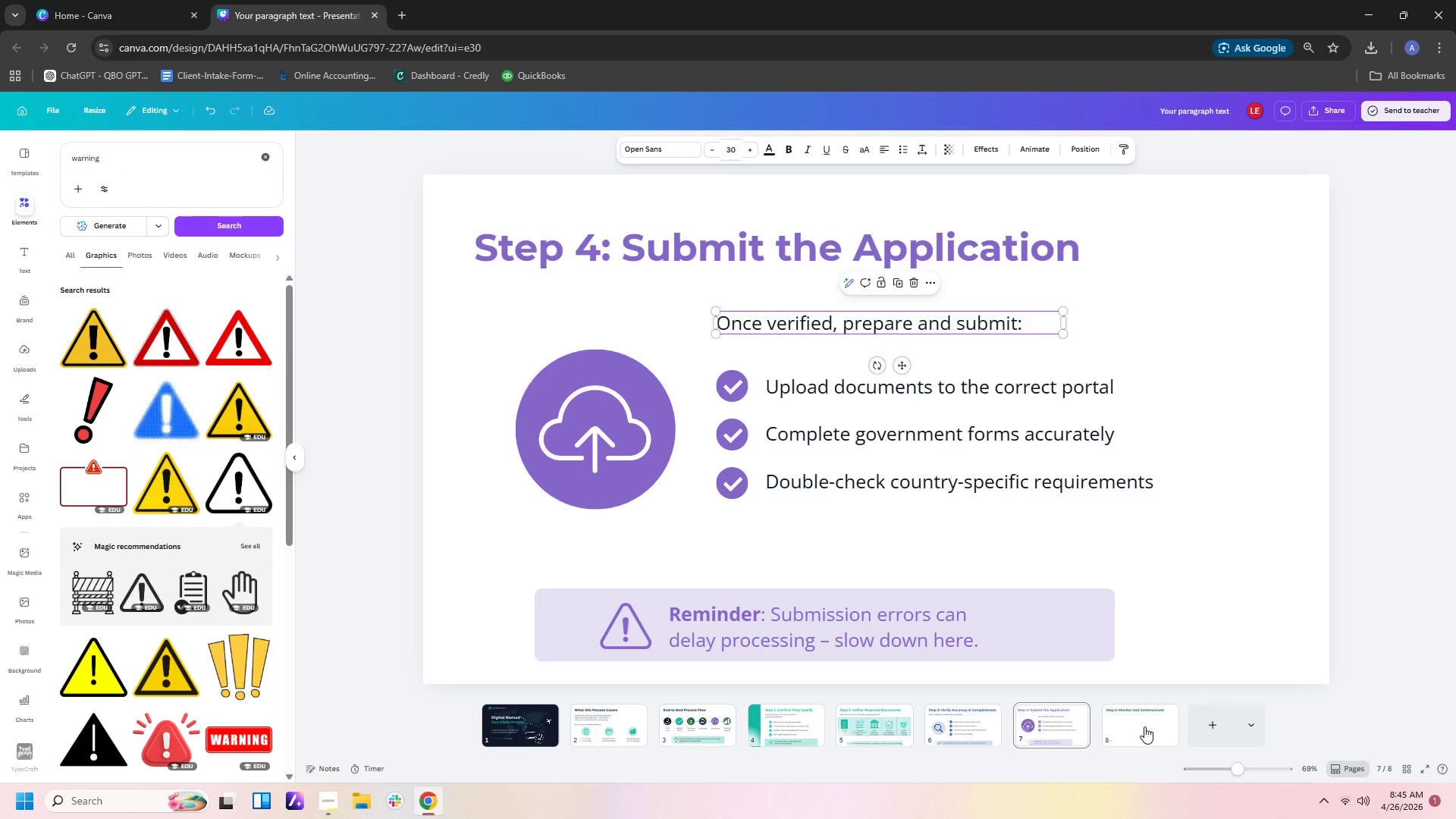 
left_click([1138, 729])
 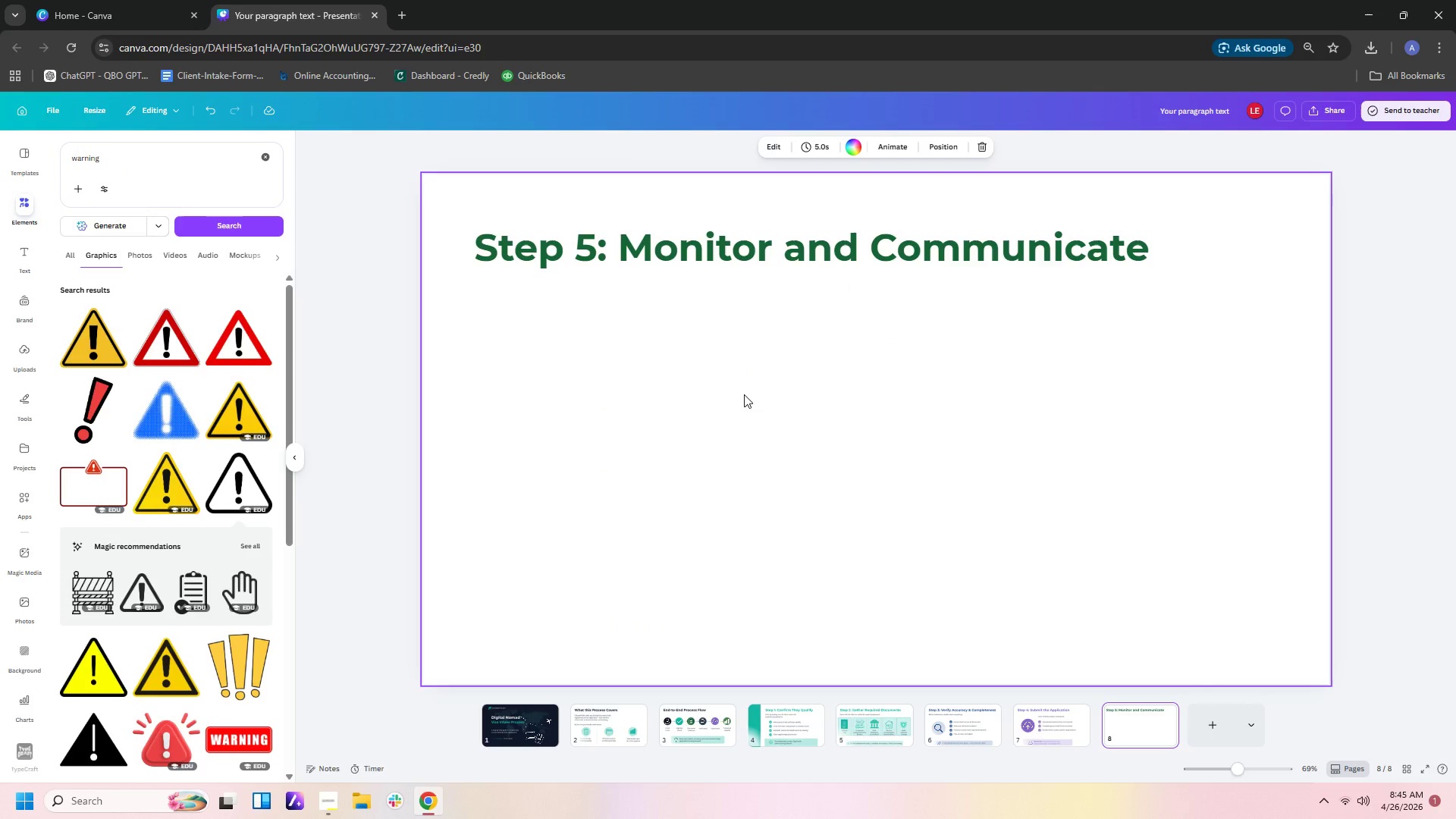 
key(Control+V)
 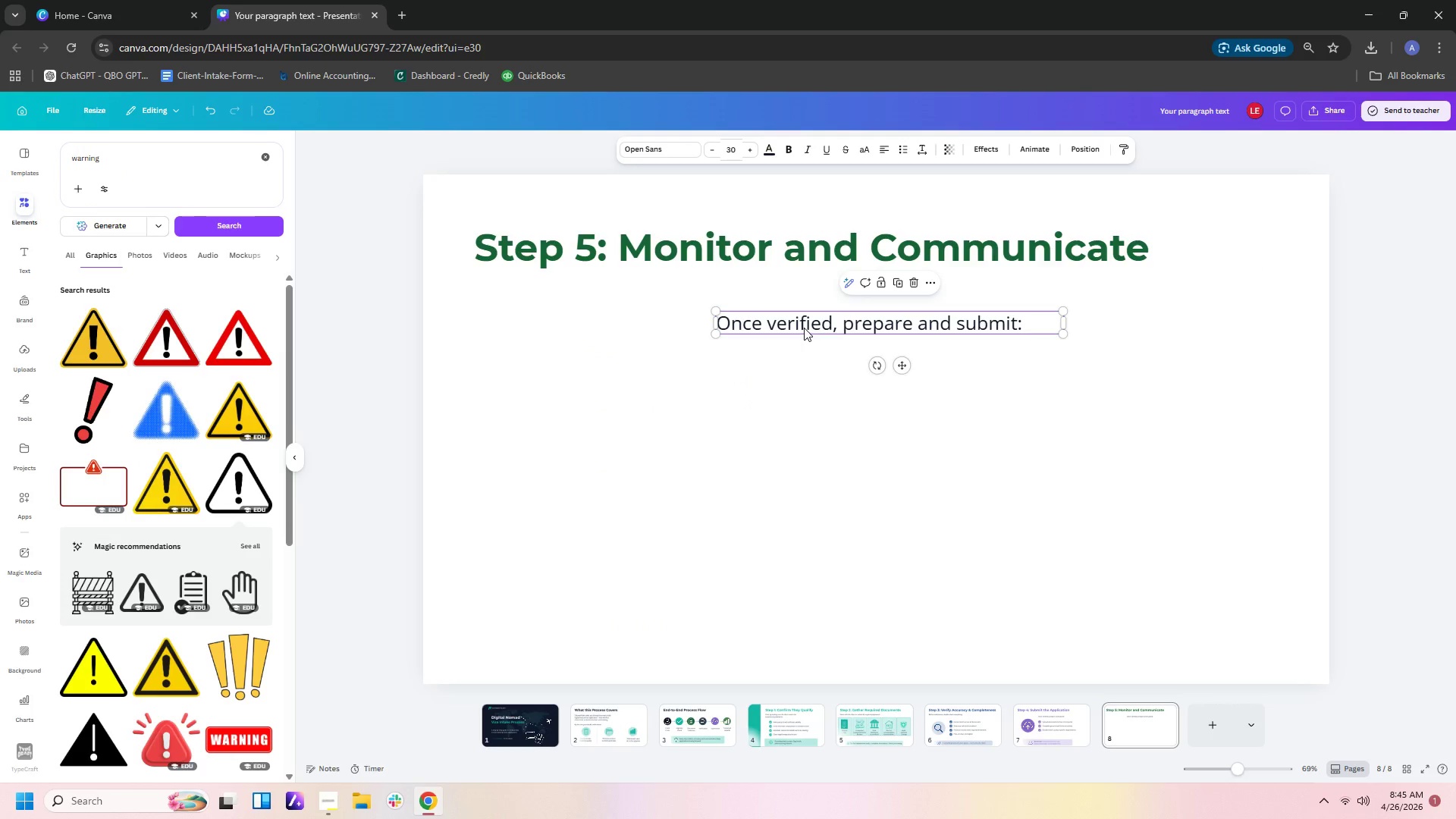 
left_click_drag(start_coordinate=[804, 328], to_coordinate=[601, 318])
 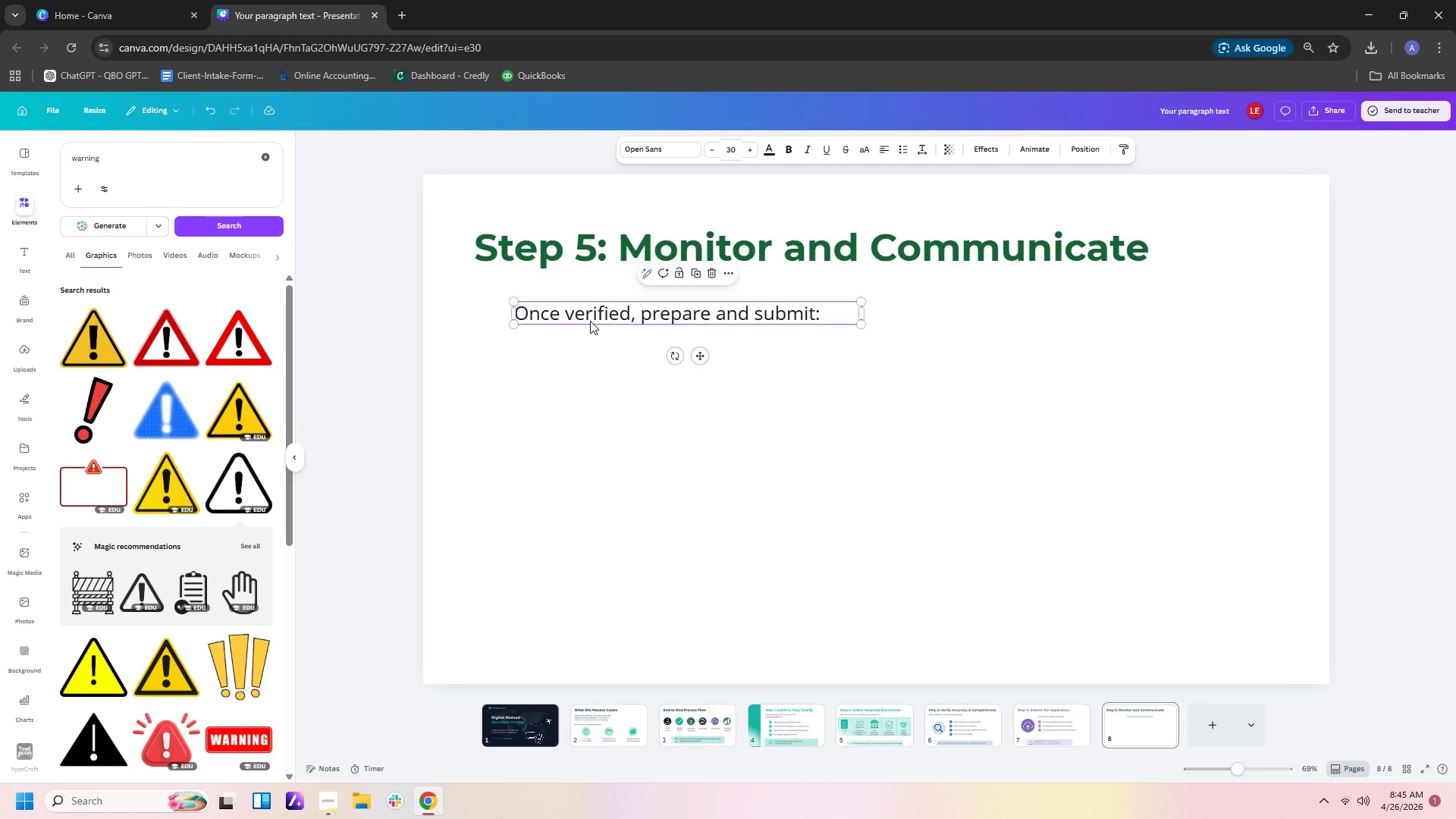 
left_click([590, 321])
 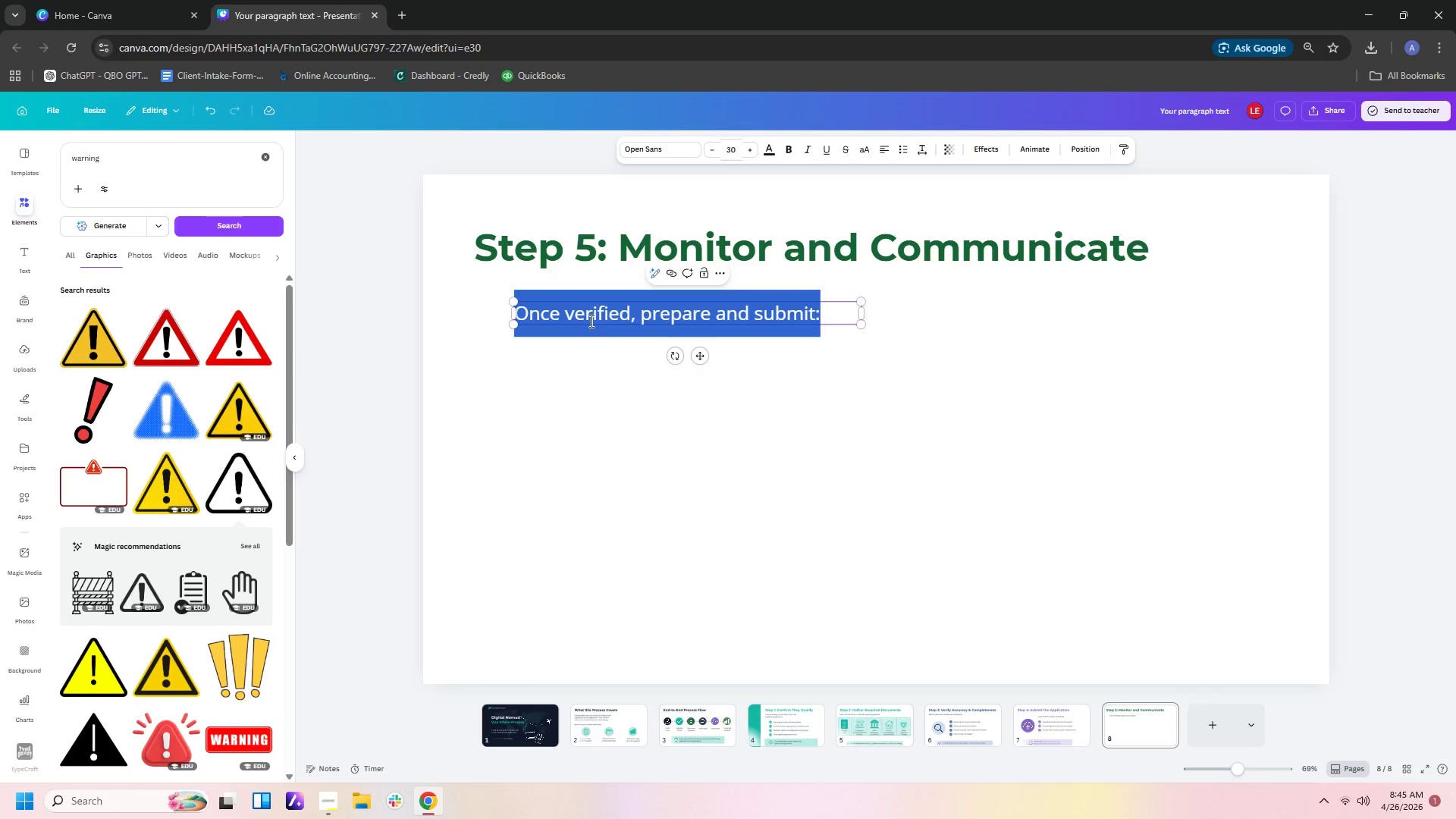 
type(After sy)
key(Backspace)
type(ubmission:)
 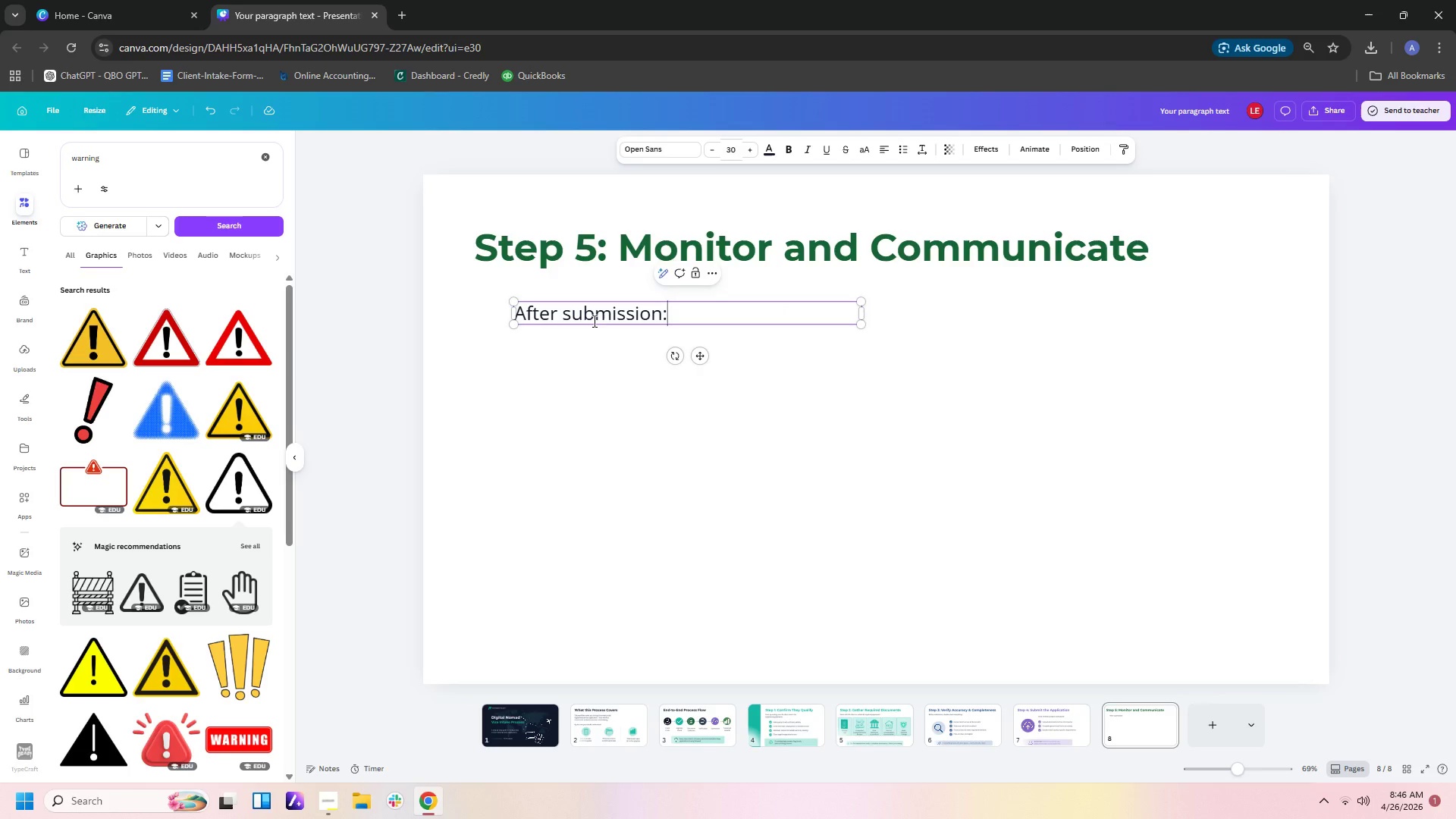 
left_click_drag(start_coordinate=[865, 309], to_coordinate=[717, 322])
 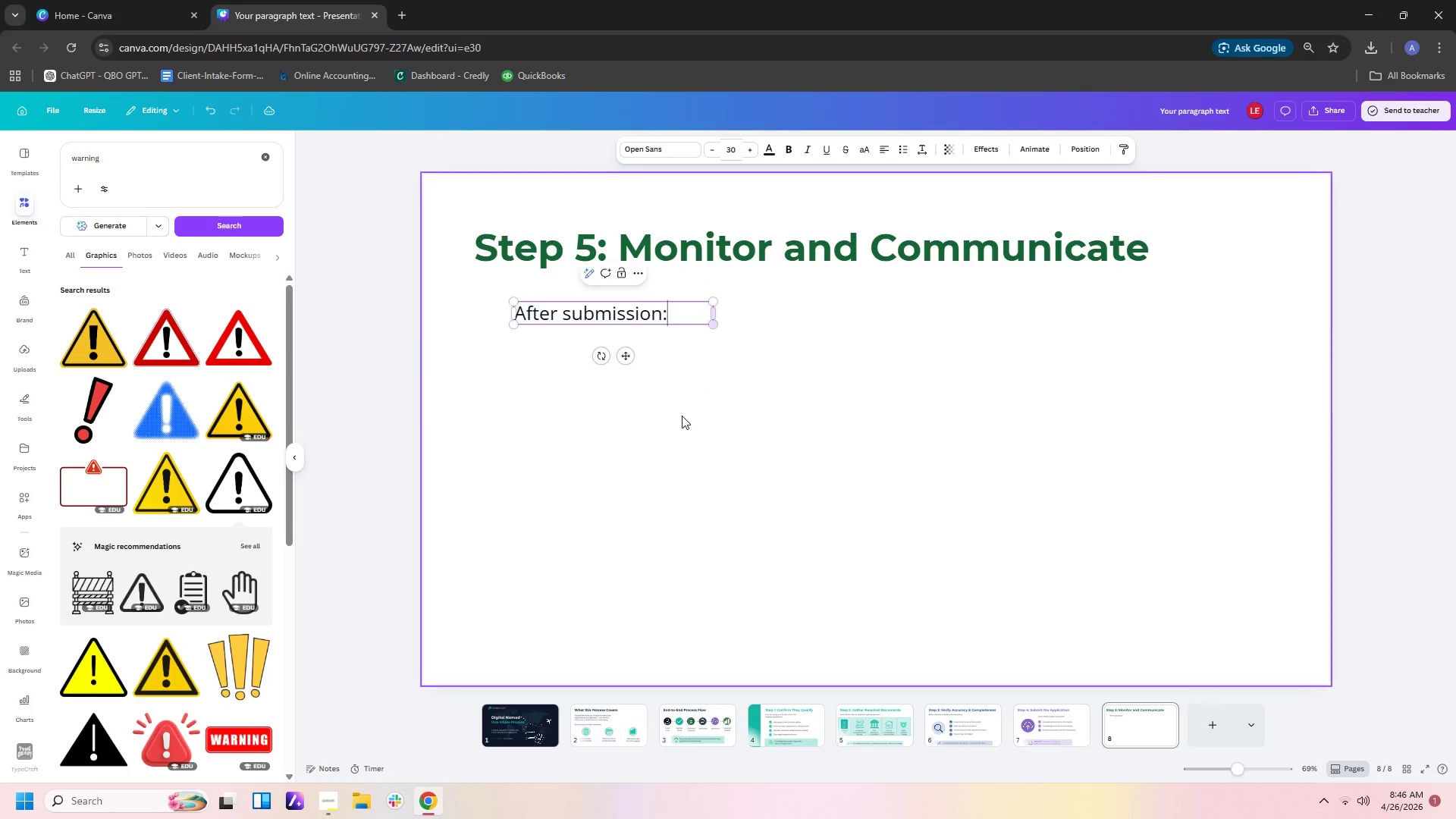 
left_click([679, 423])
 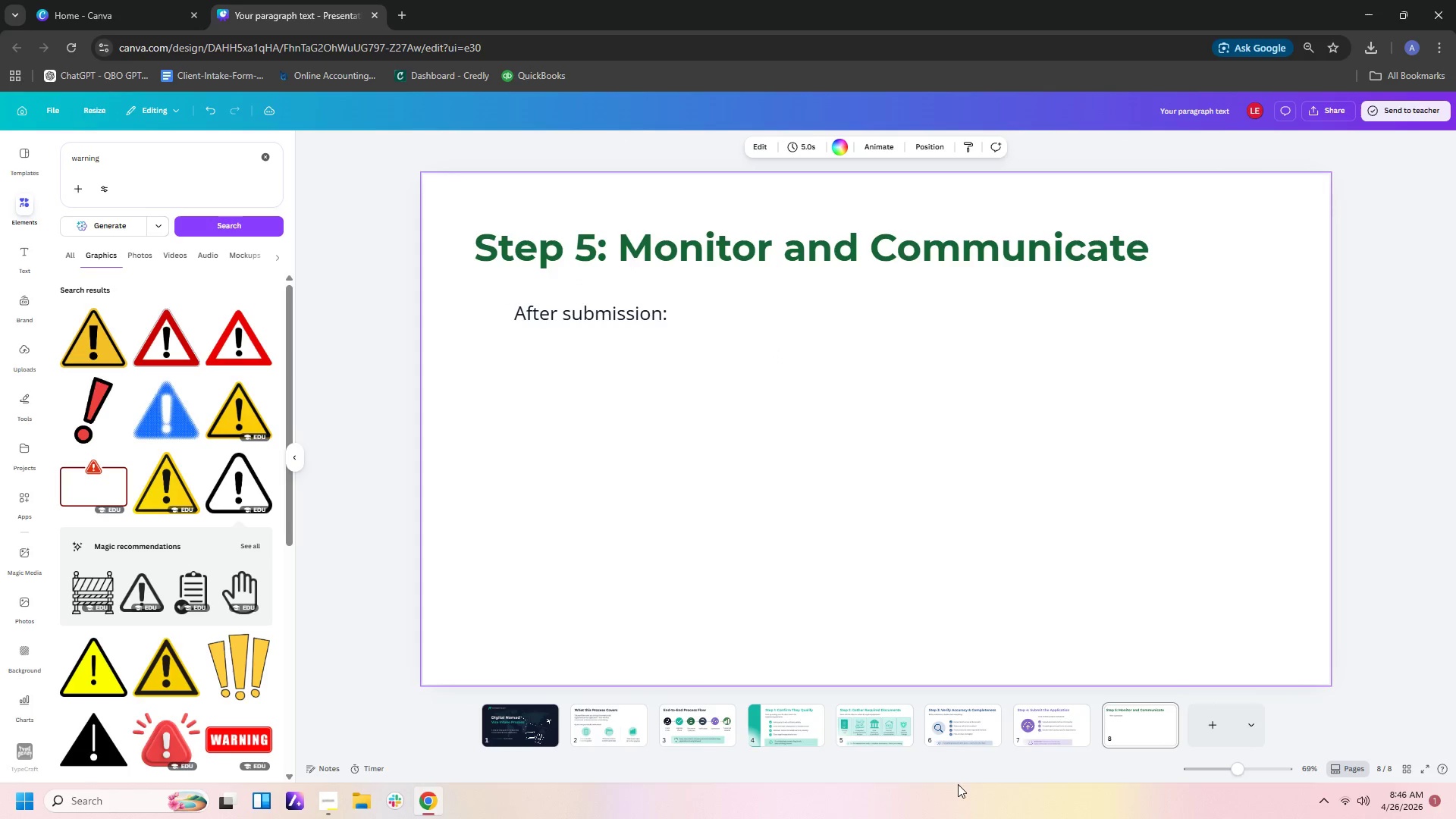 
left_click([968, 720])
 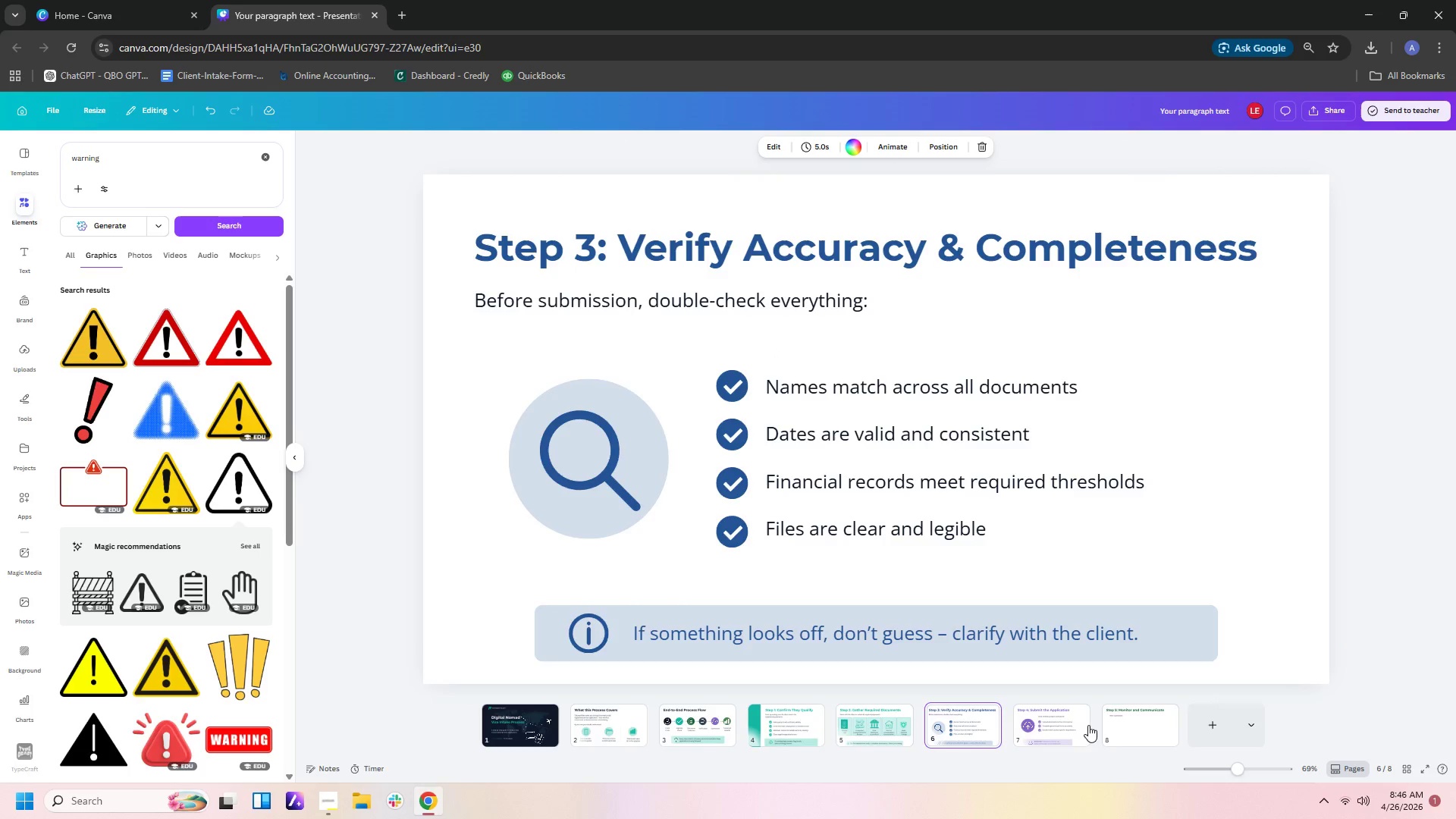 
left_click([1068, 725])
 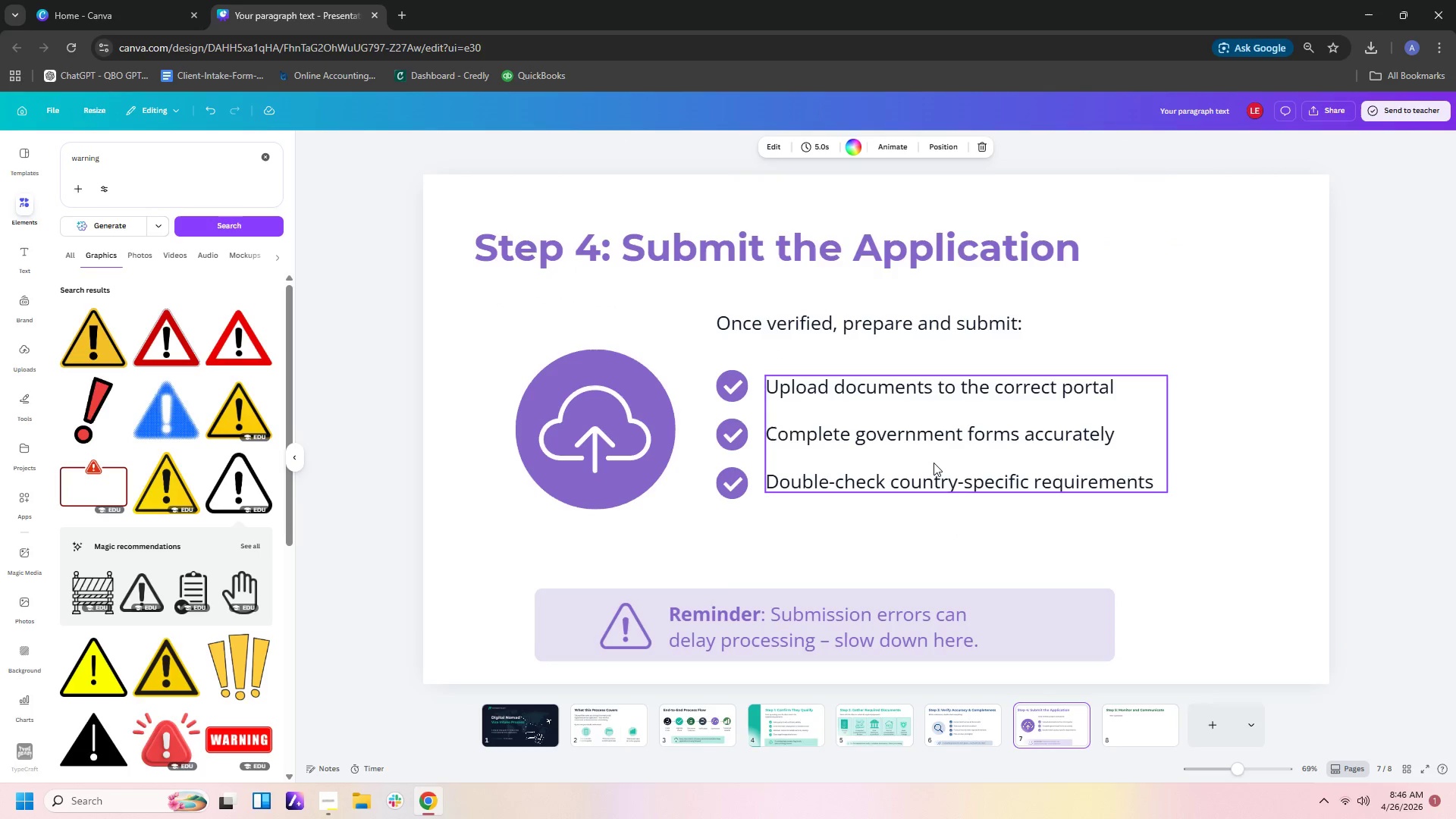 
left_click([934, 456])
 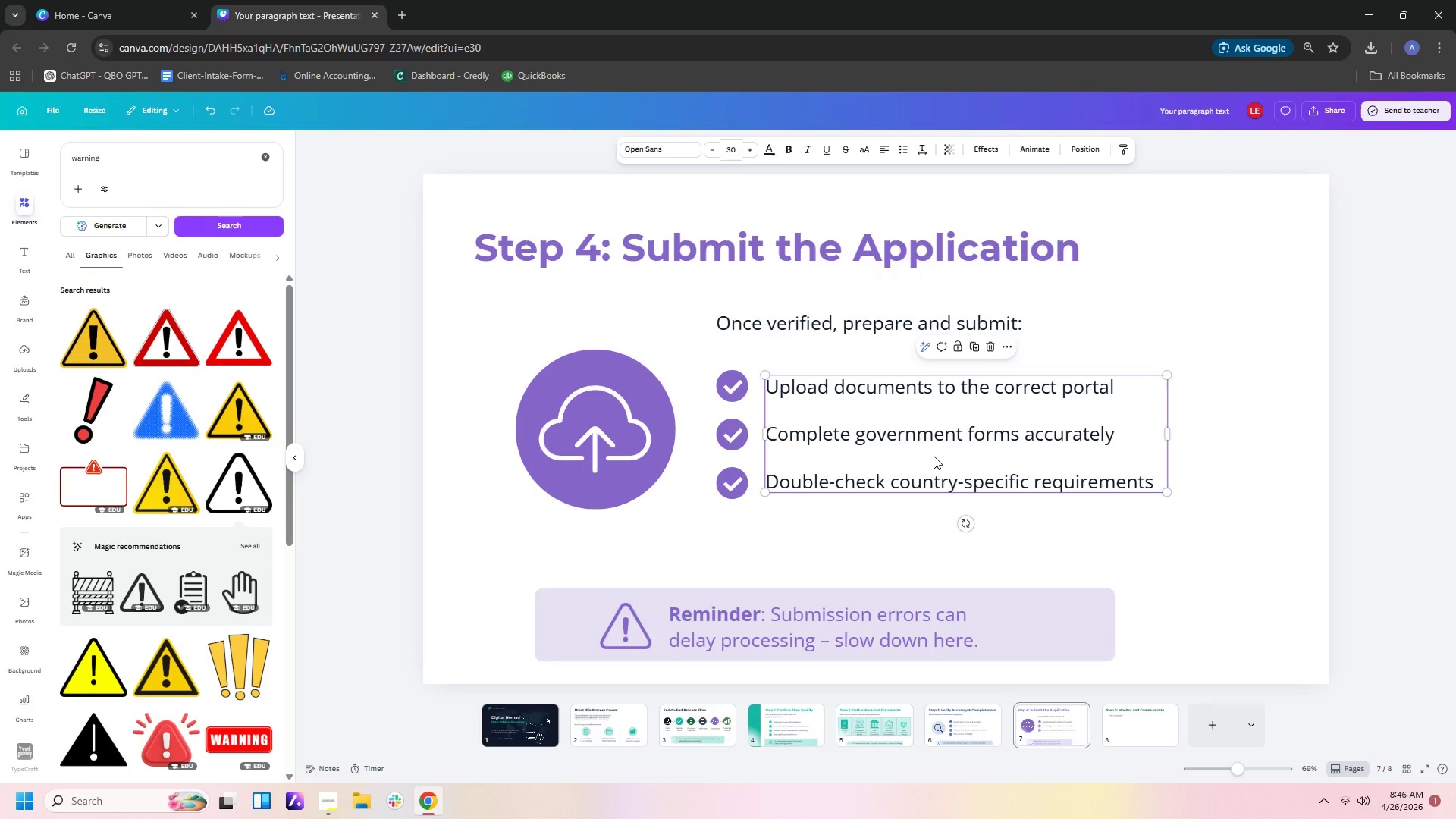 
key(Control+C)
 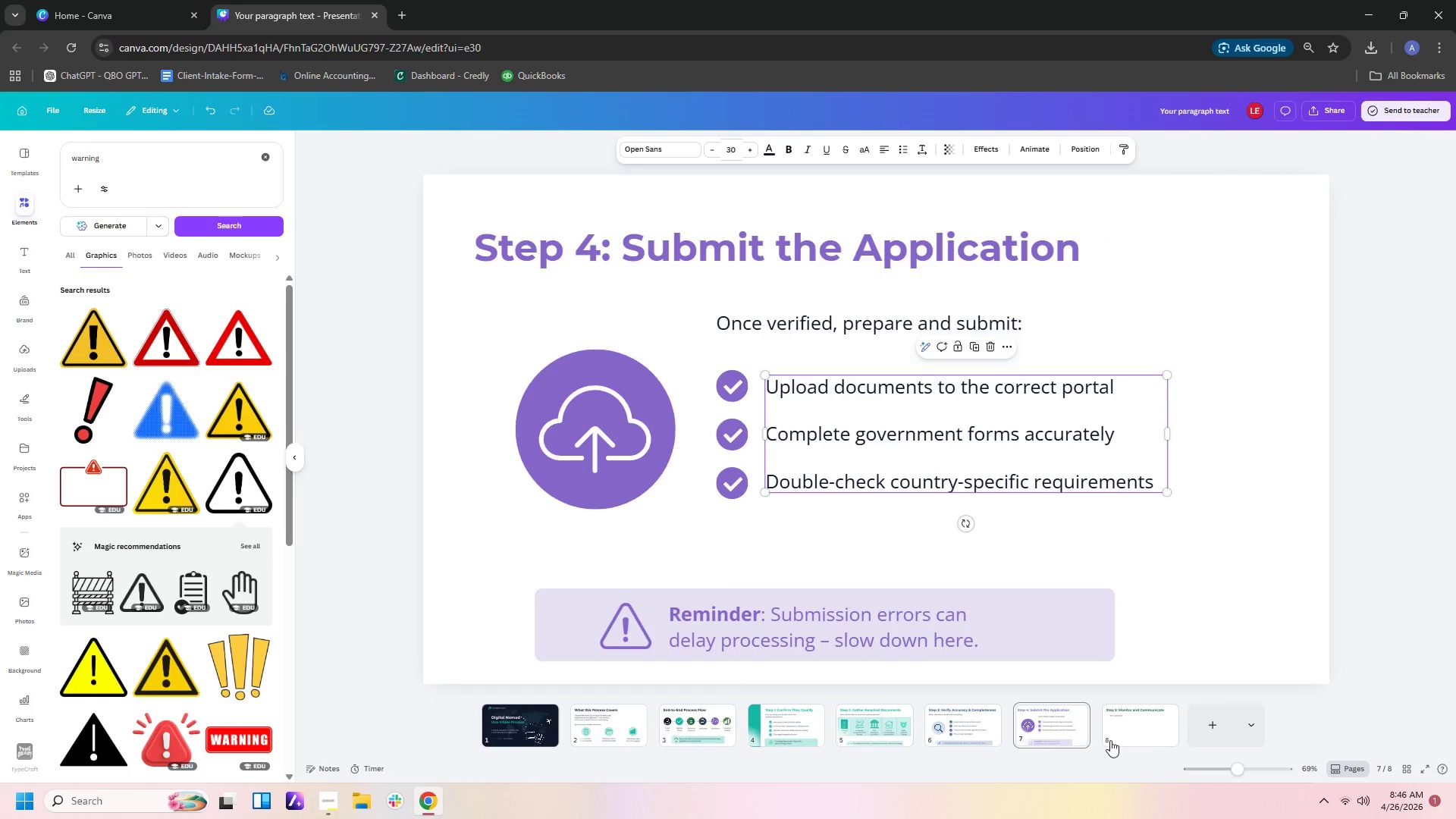 
left_click([1141, 734])
 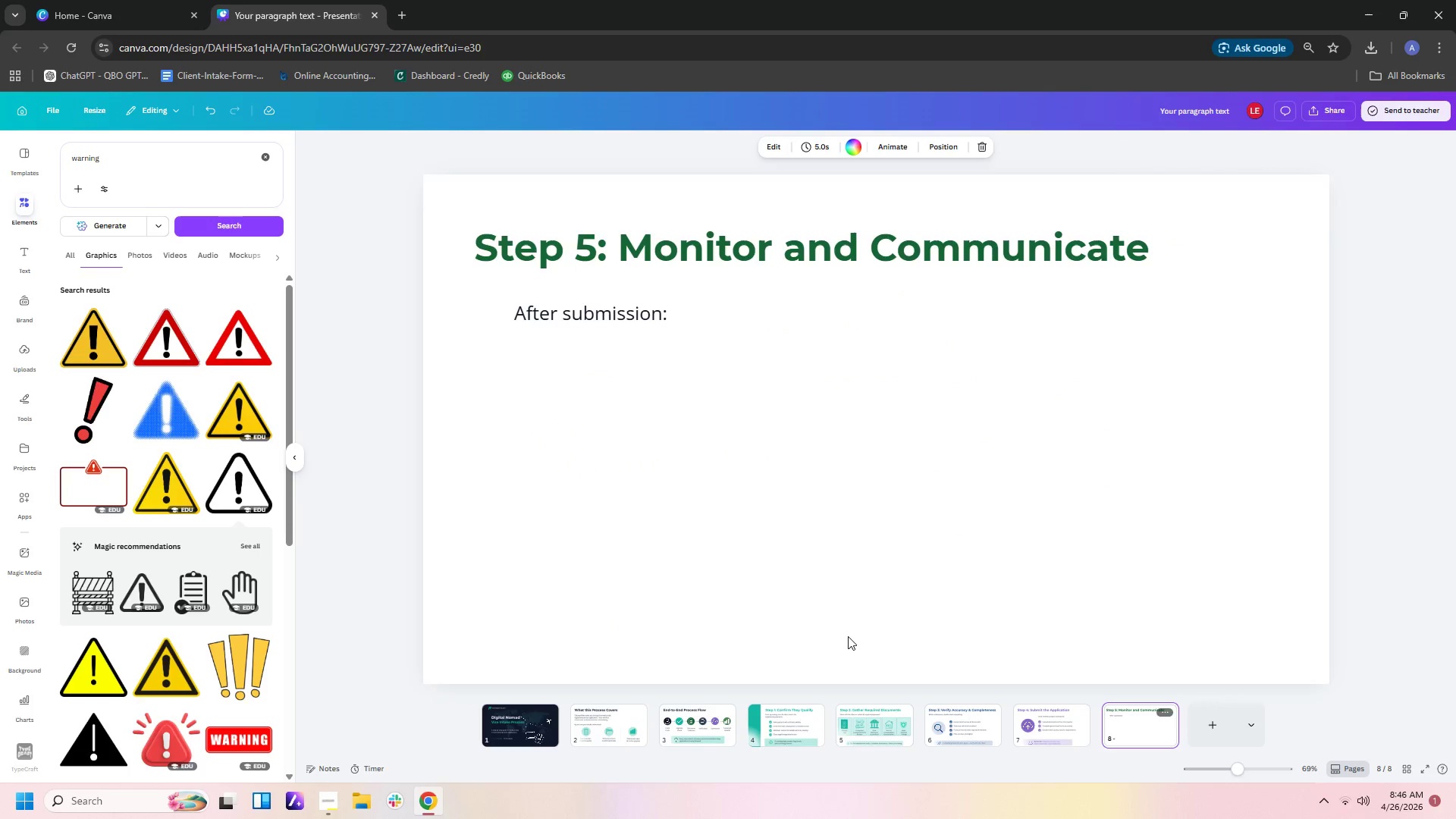 
key(Control+V)
 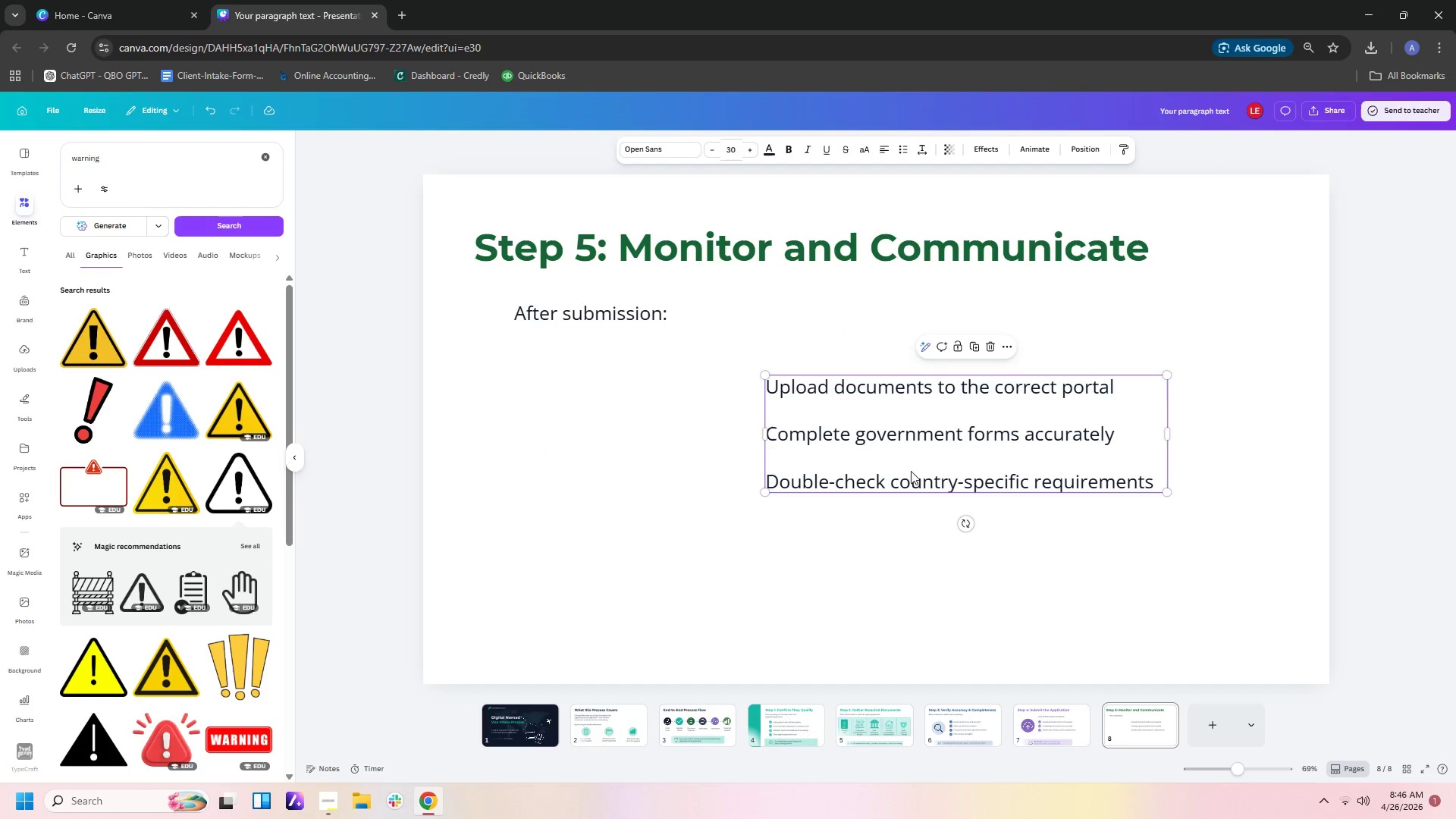 
left_click_drag(start_coordinate=[915, 467], to_coordinate=[719, 468])
 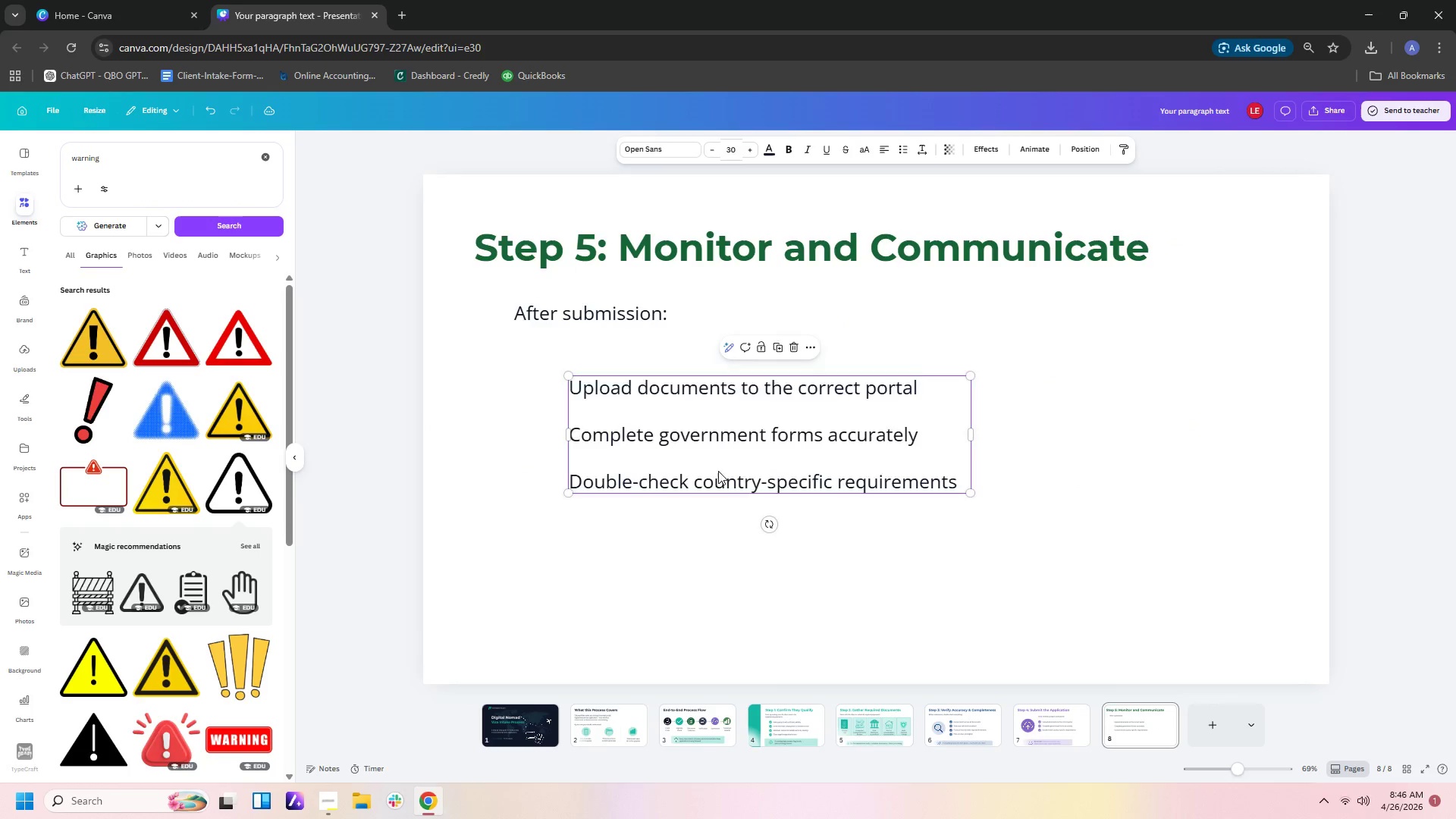 
double_click([718, 471])
 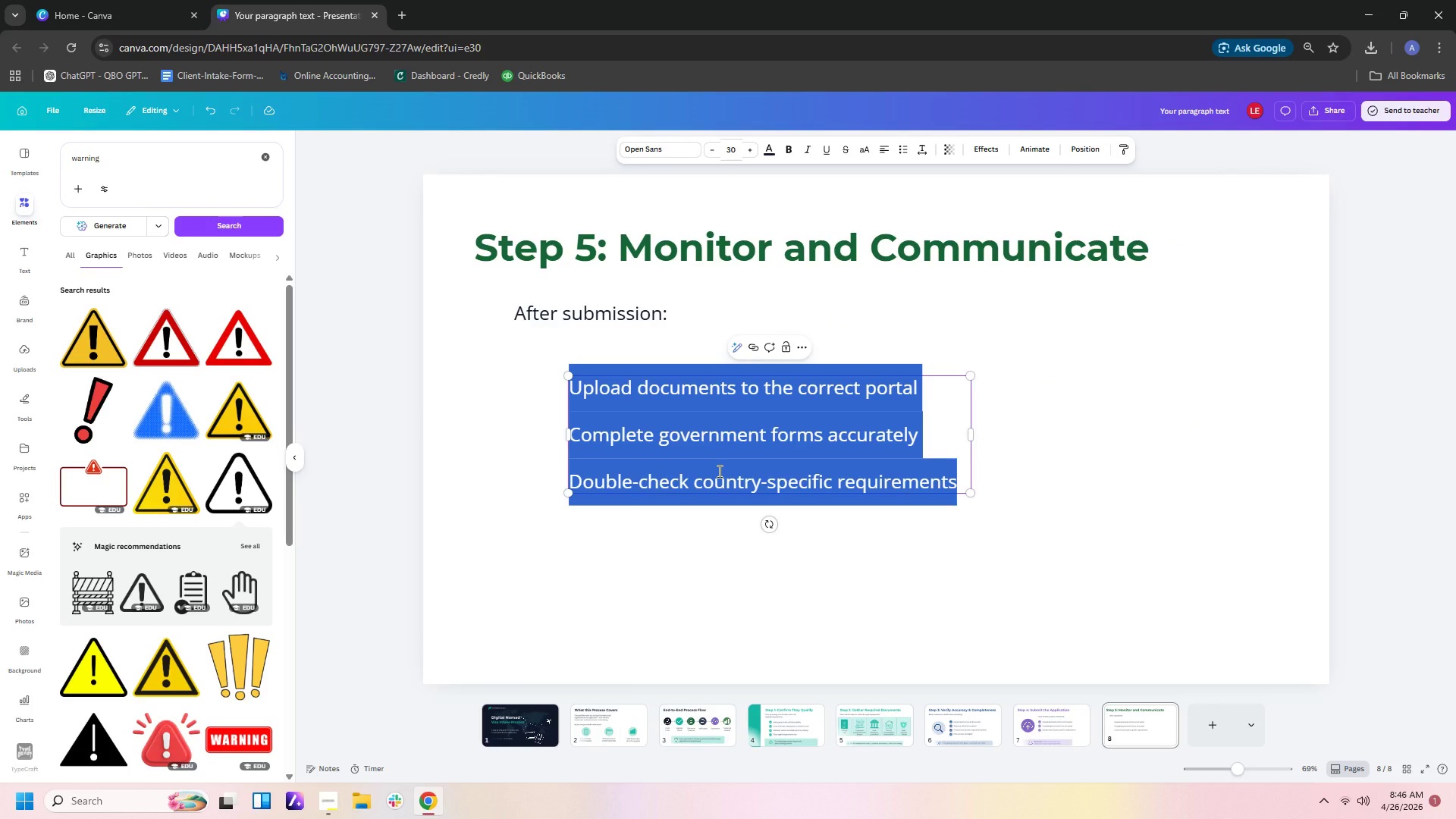 
type(Track application status regularly)
 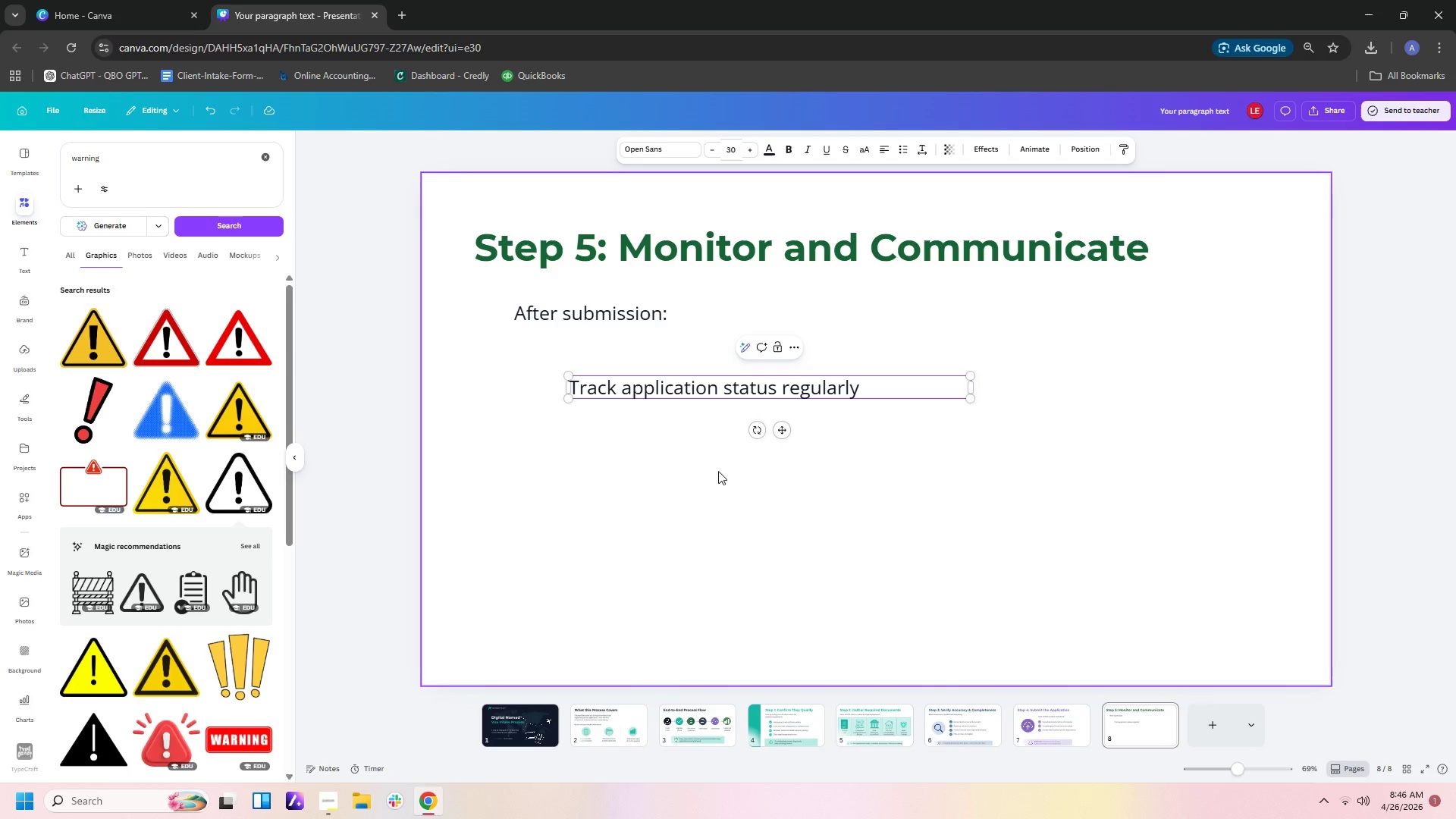 
key(Enter)
 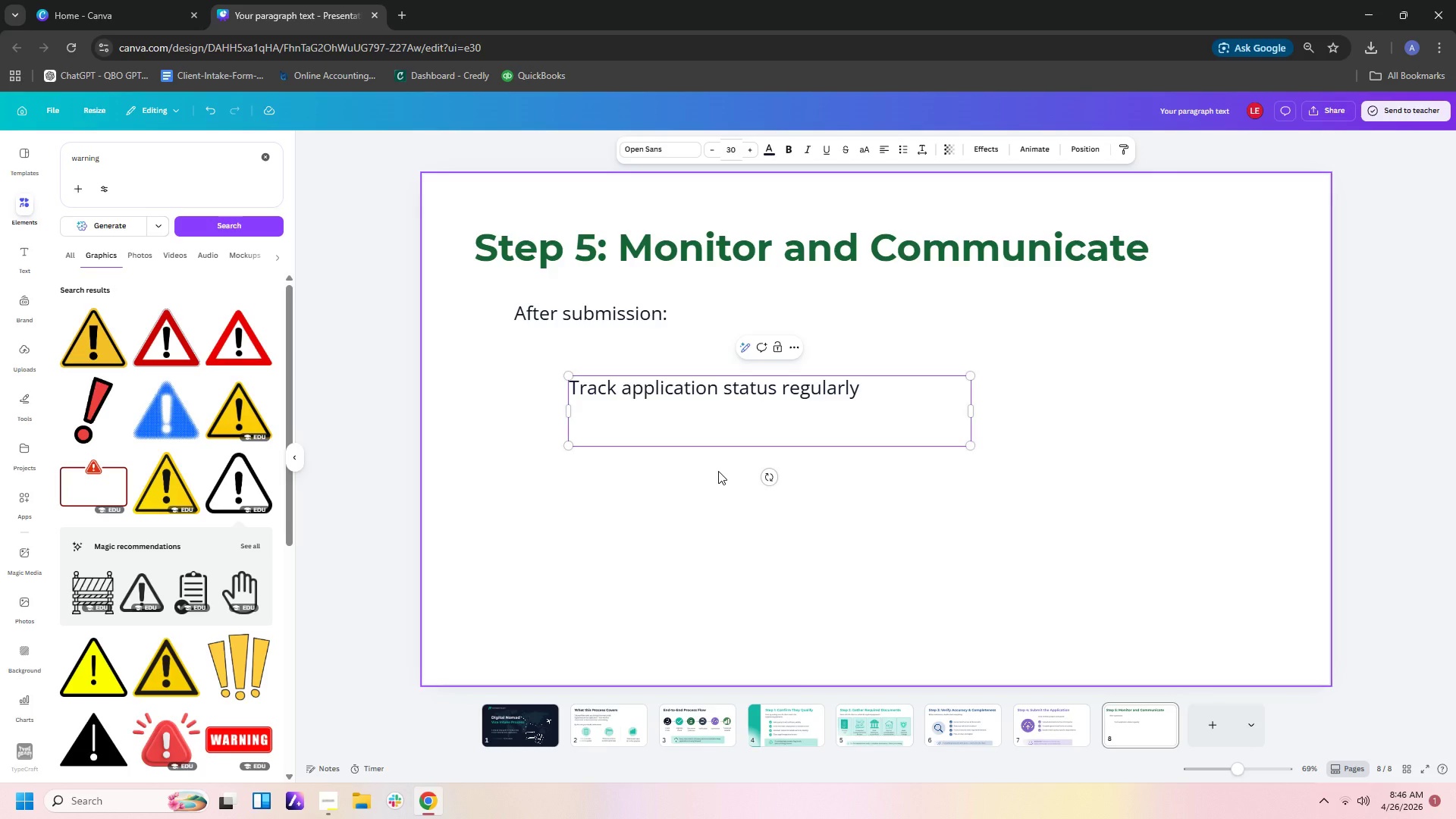 
type(Respond quickly to requests for affi)
key(Backspace)
key(Backspace)
key(Backspace)
type(dditional info)
 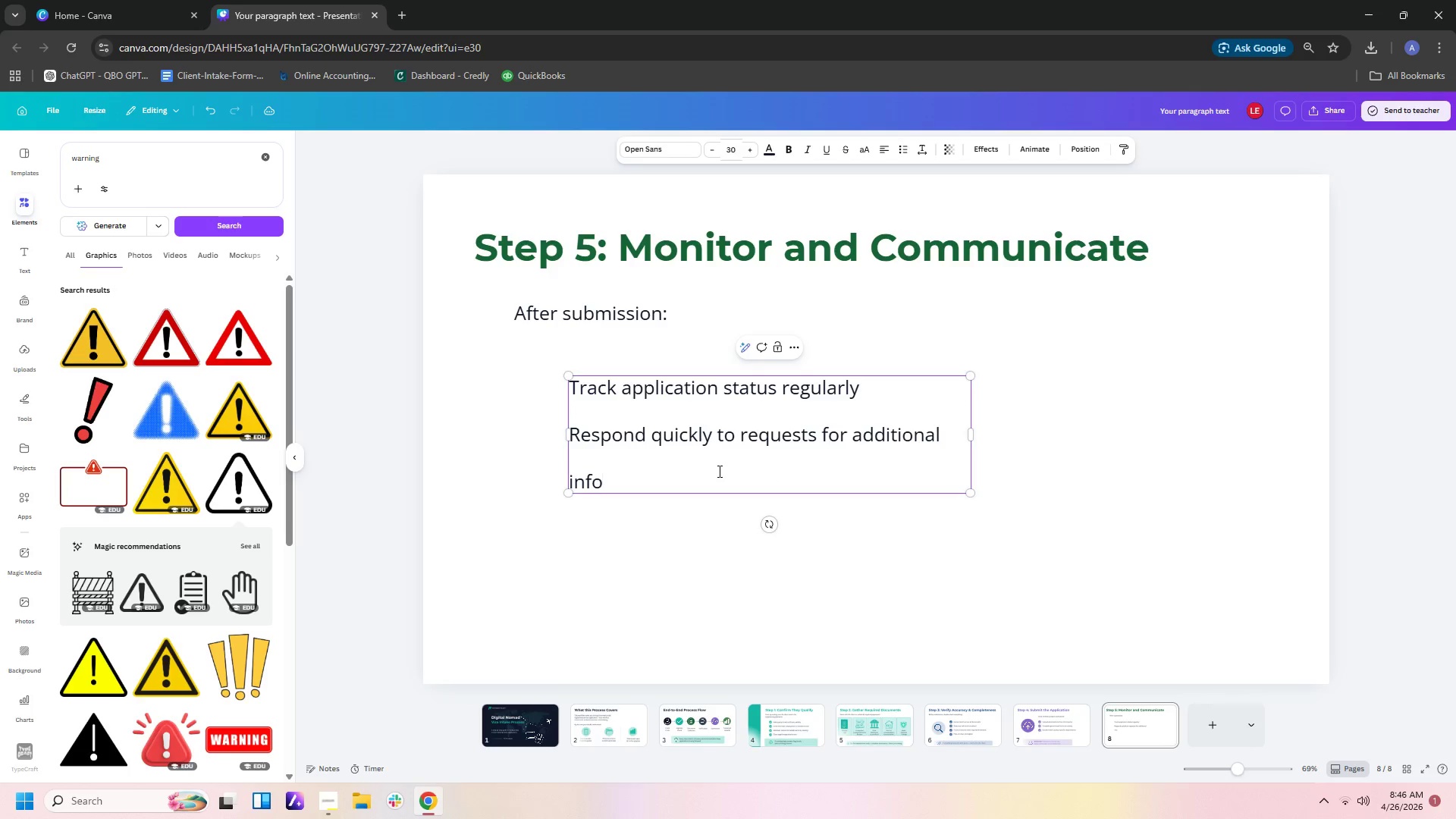 
key(Enter)
 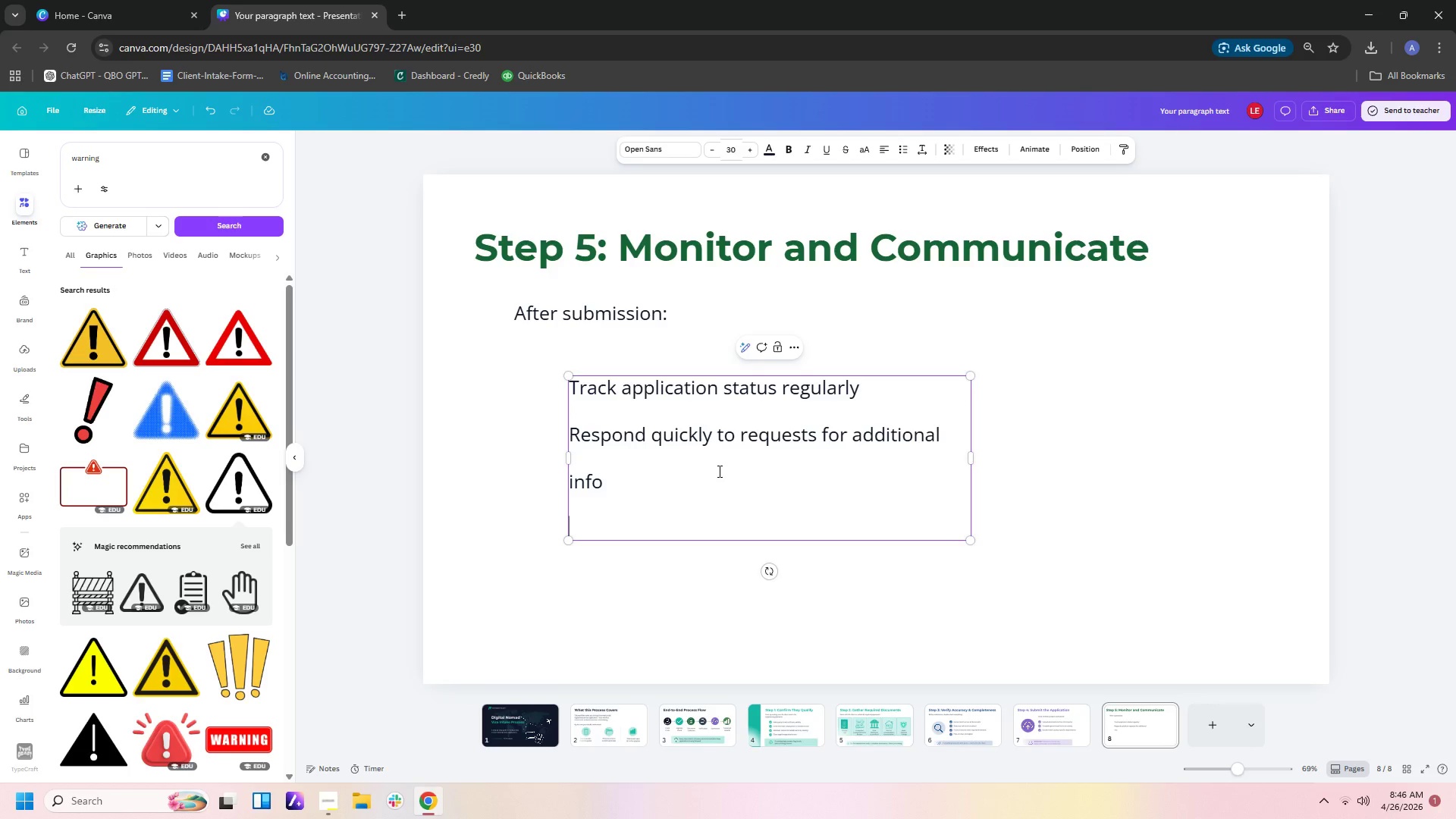 
type(Keep ck)
key(Backspace)
type(lients updated at every ml)
key(Backspace)
type(ilestone)
 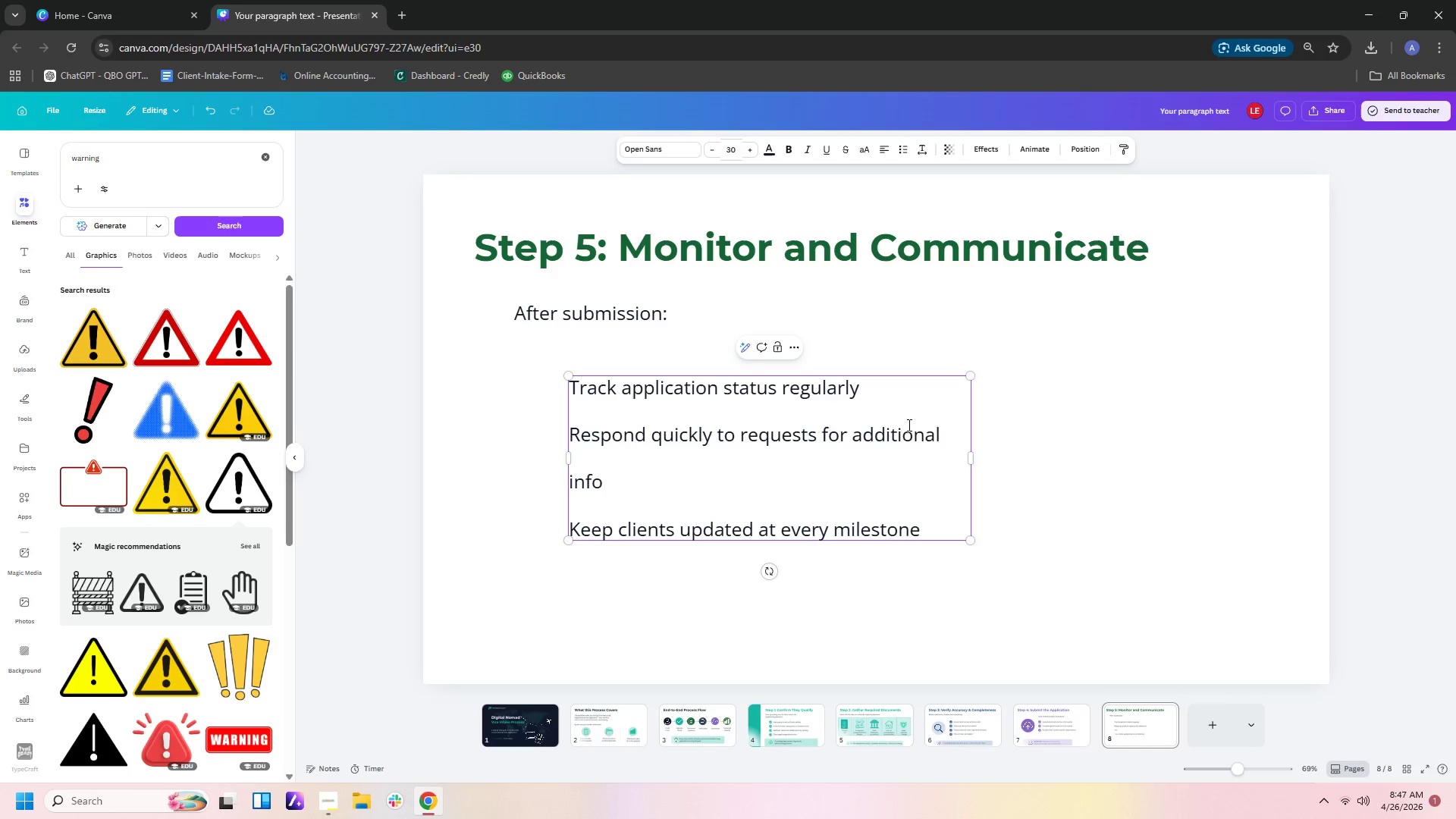 
left_click_drag(start_coordinate=[971, 465], to_coordinate=[827, 482])
 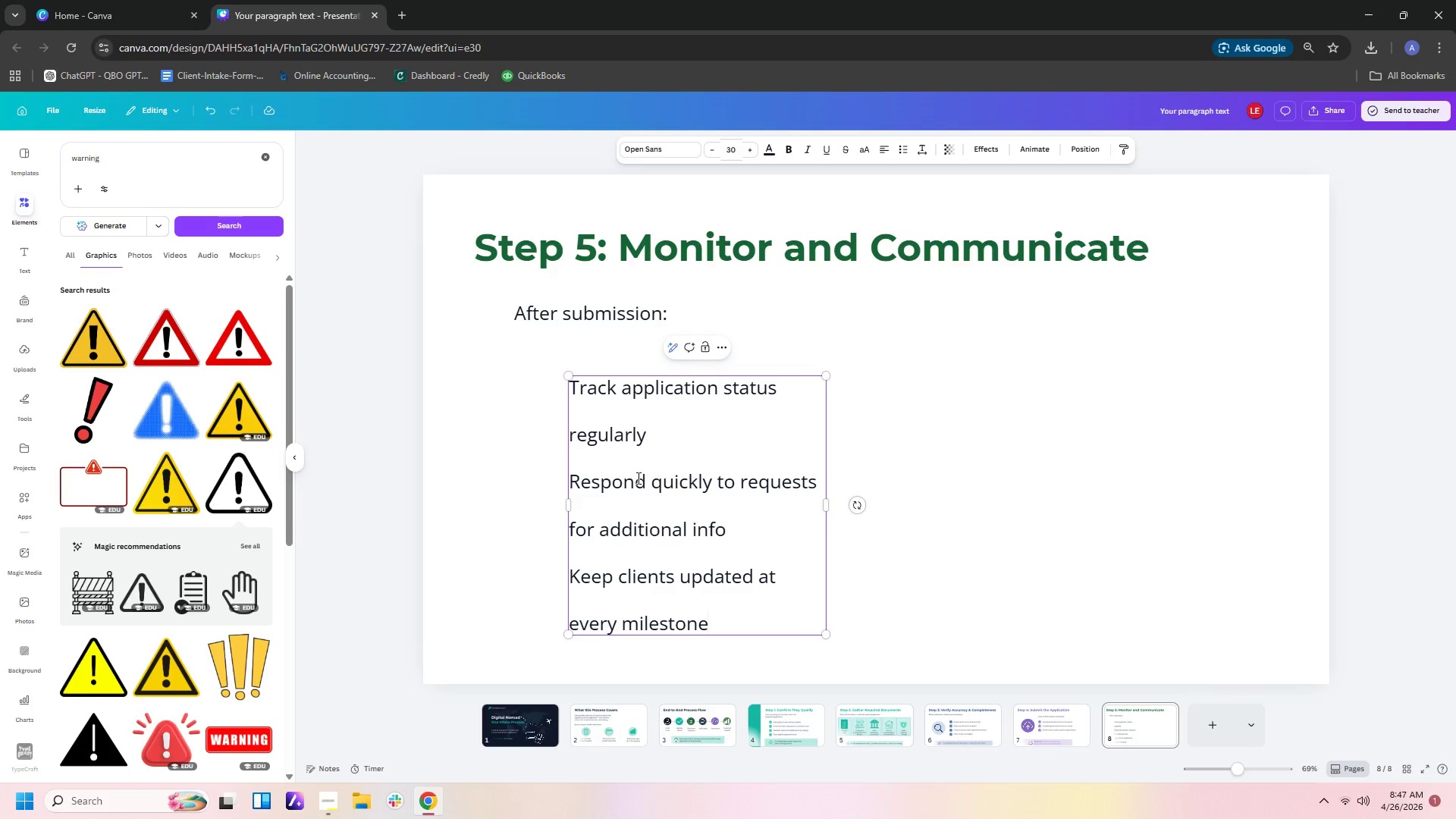 
left_click([642, 468])
 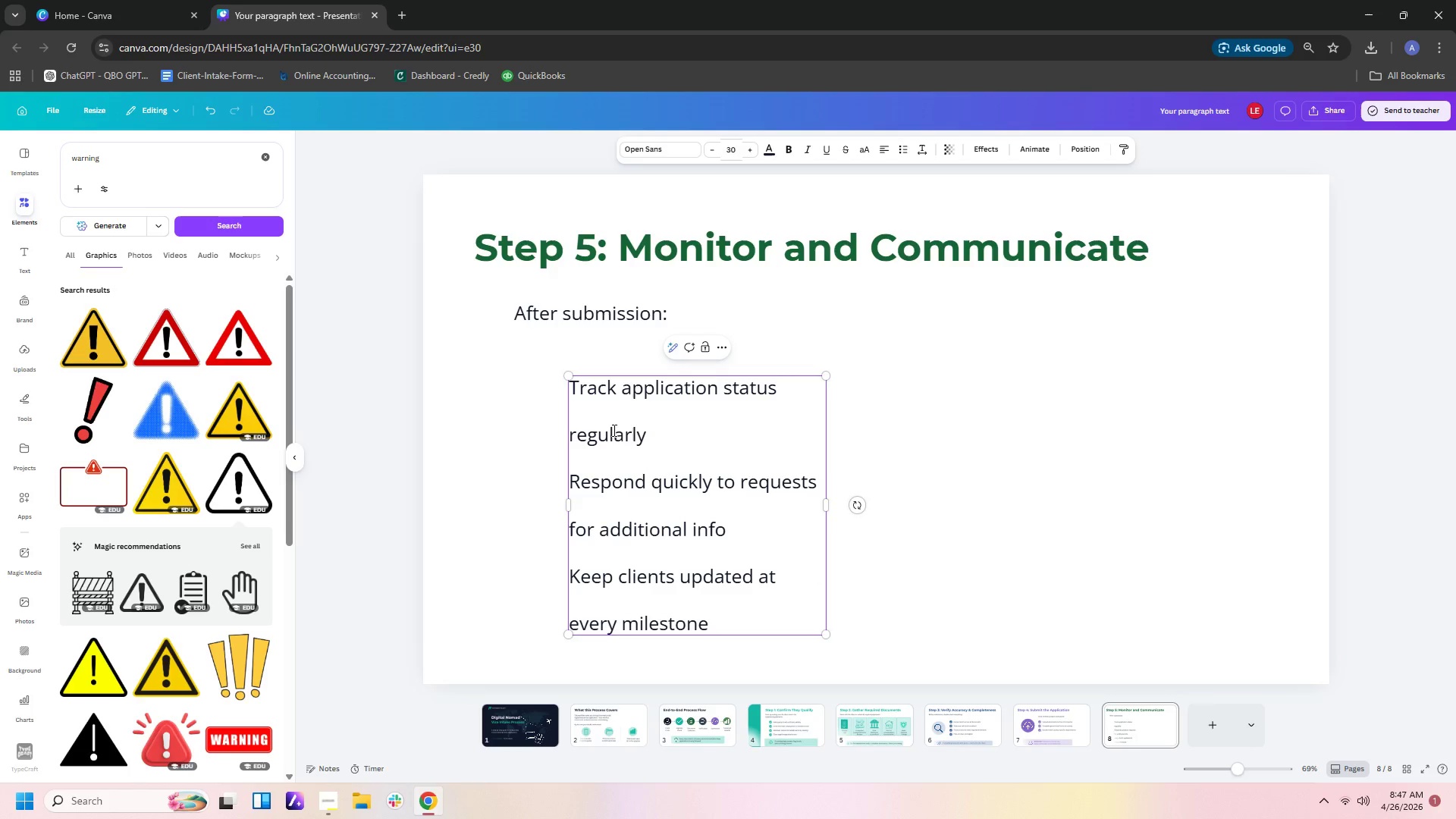 
left_click_drag(start_coordinate=[613, 432], to_coordinate=[613, 399])
 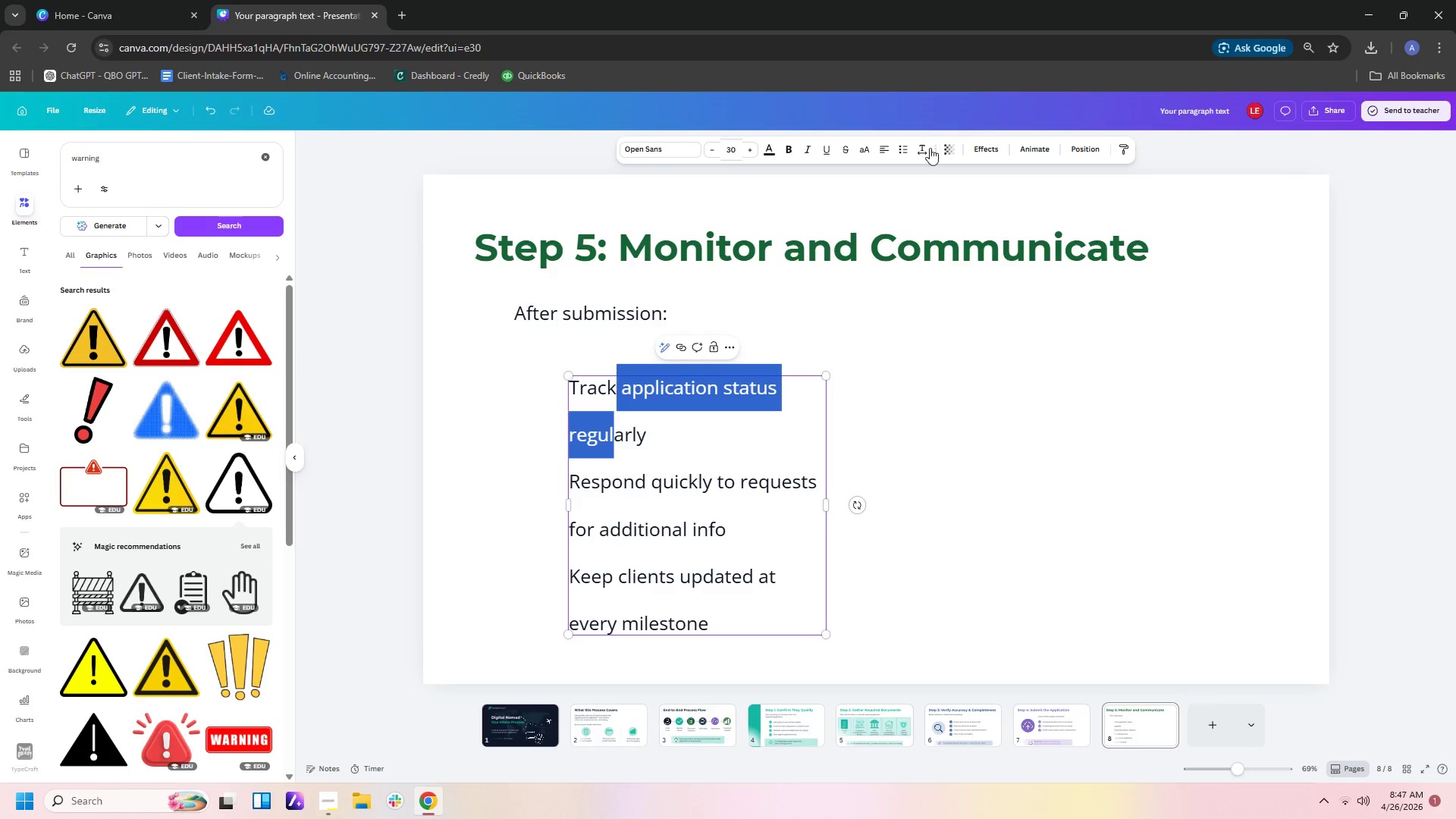 
left_click([922, 149])
 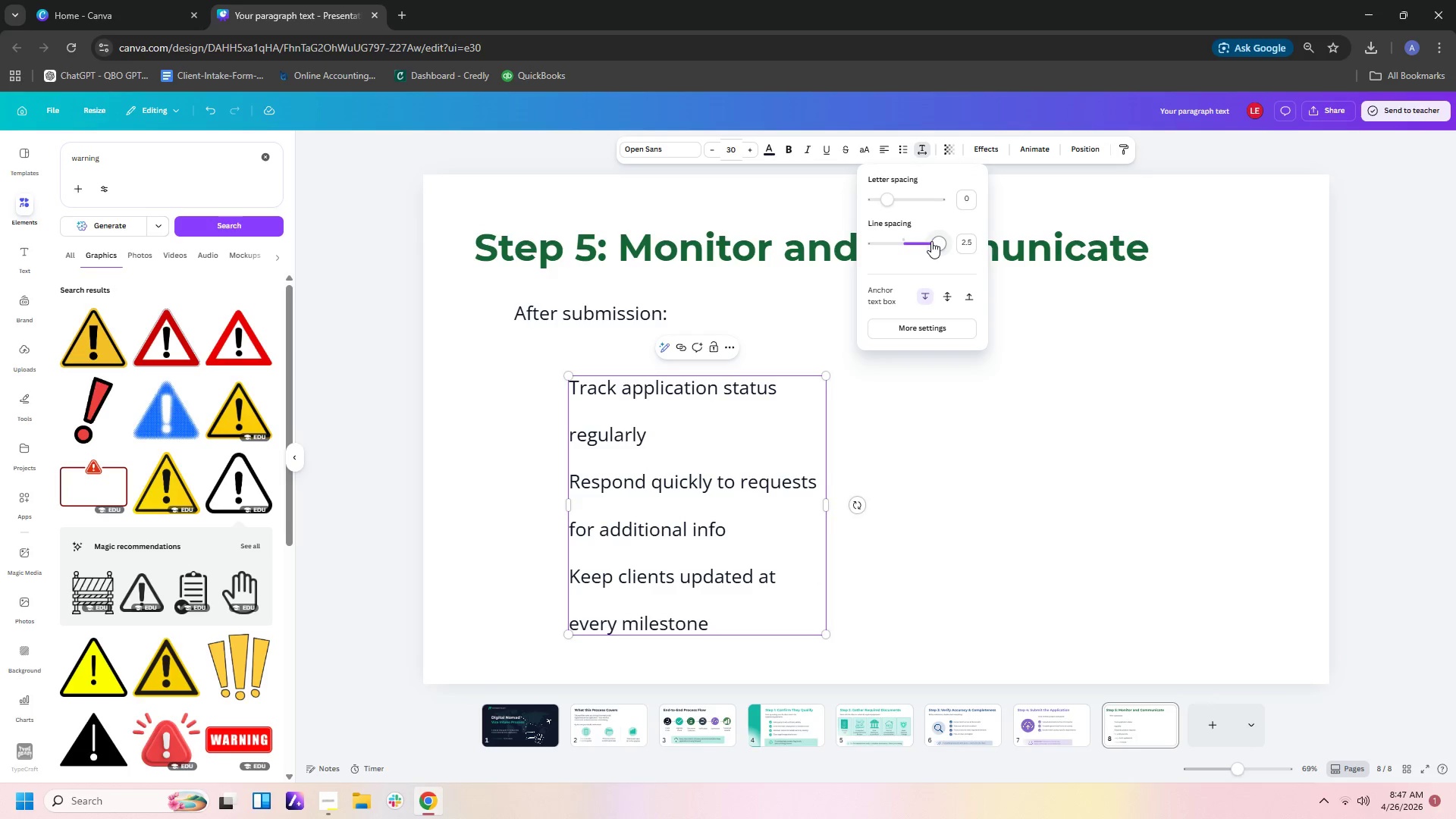 
left_click_drag(start_coordinate=[932, 242], to_coordinate=[903, 249])
 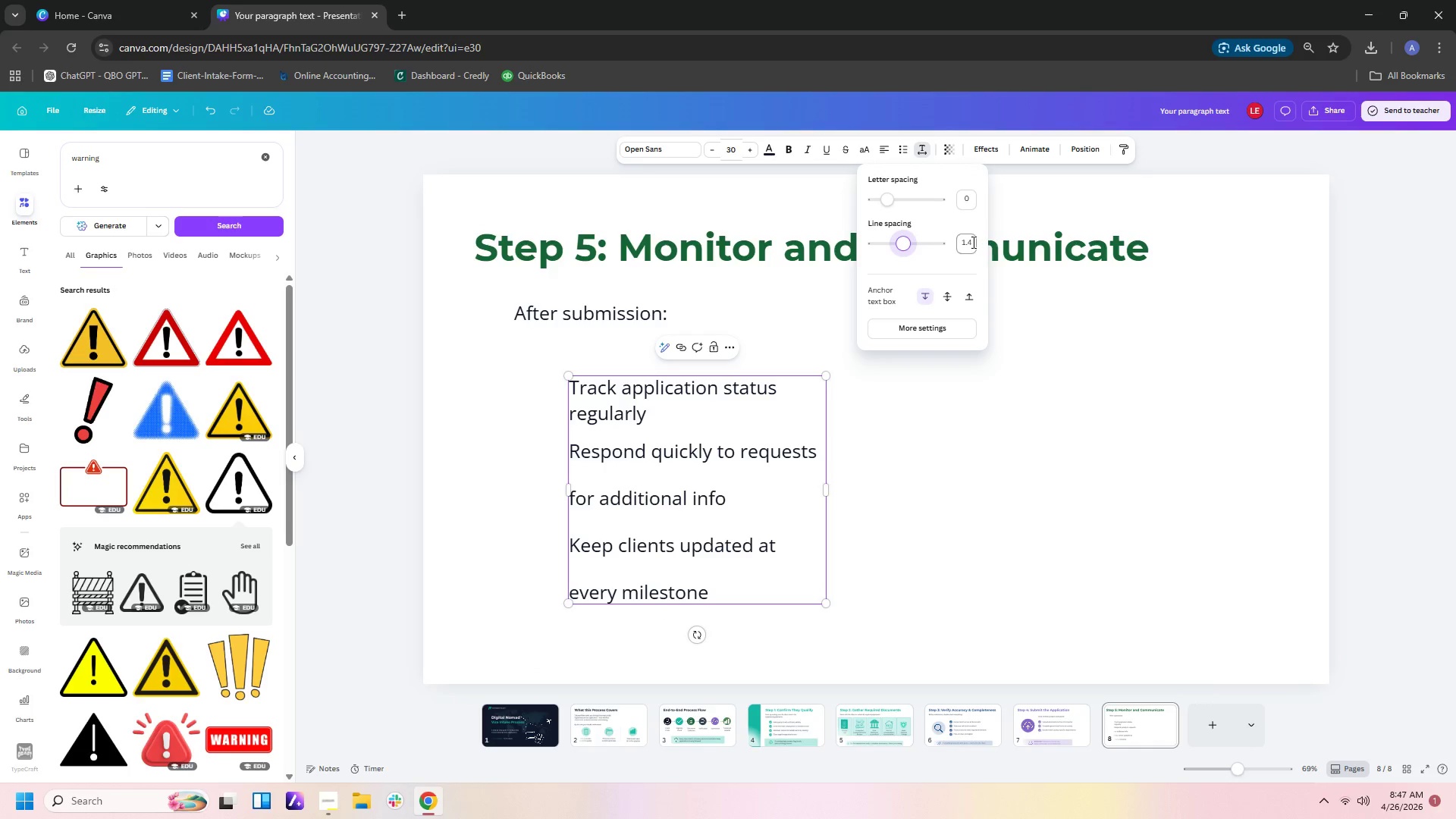 
left_click([972, 242])
 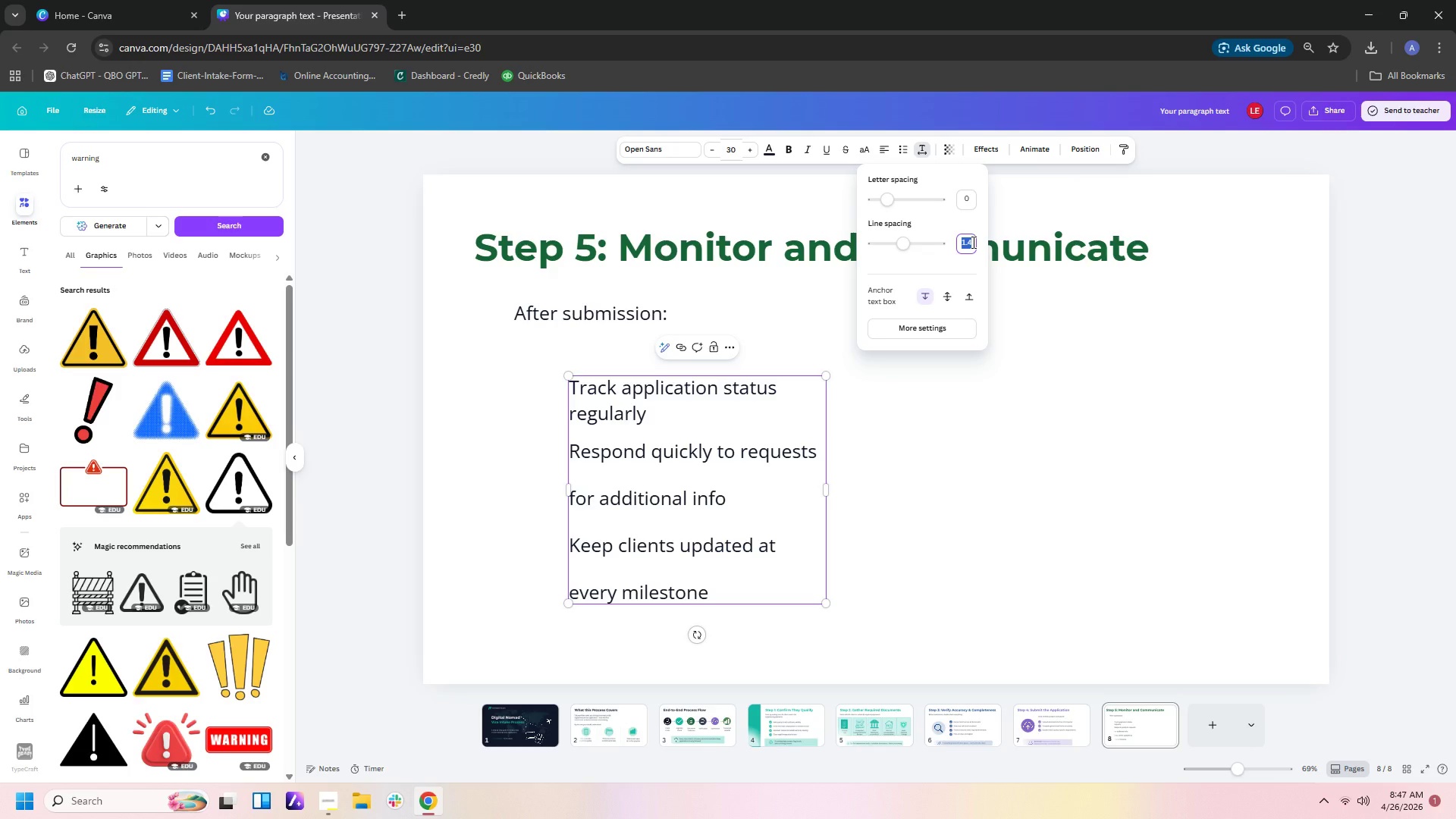 
key(Numpad1)
 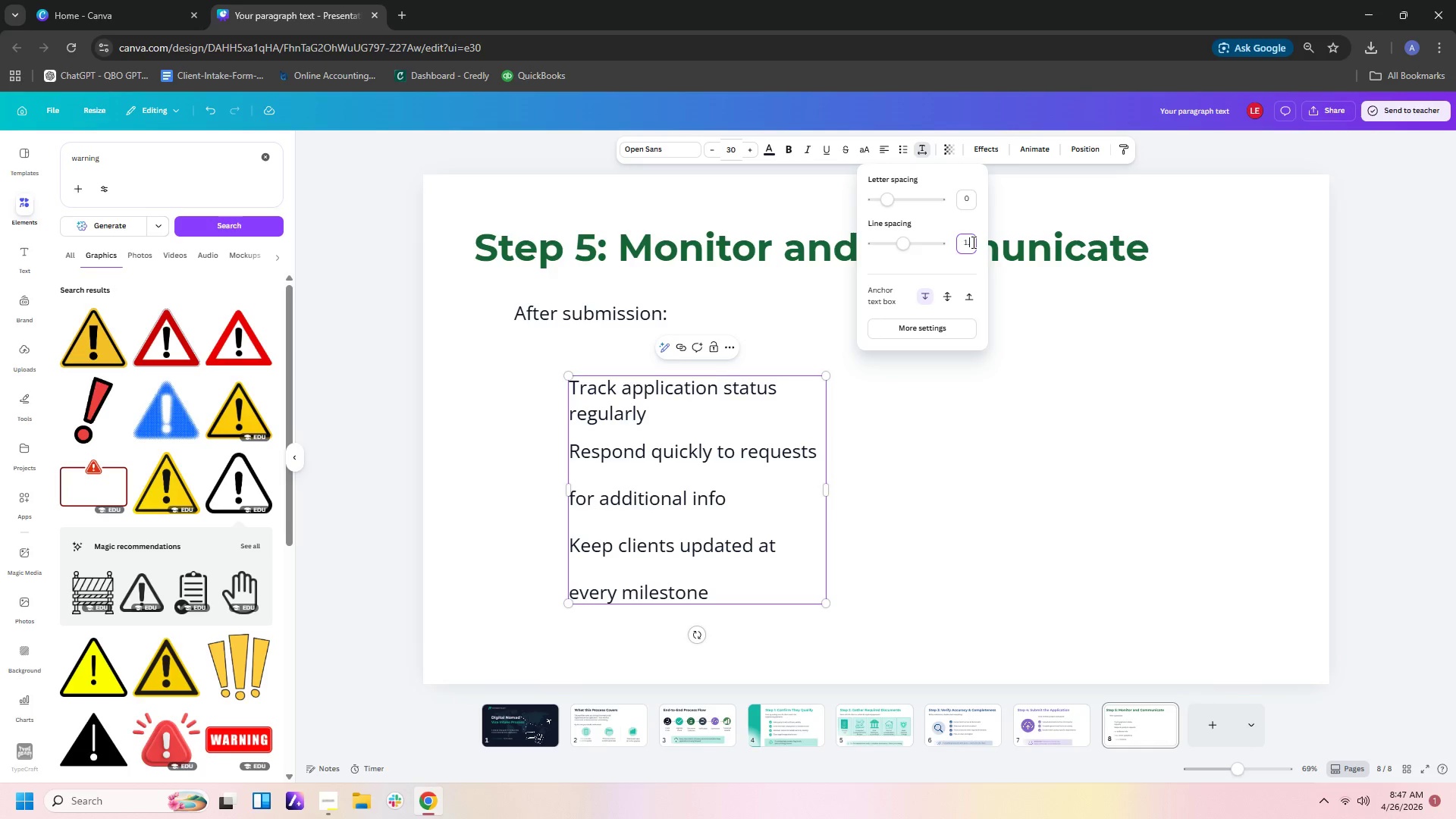 
key(NumpadDecimal)
 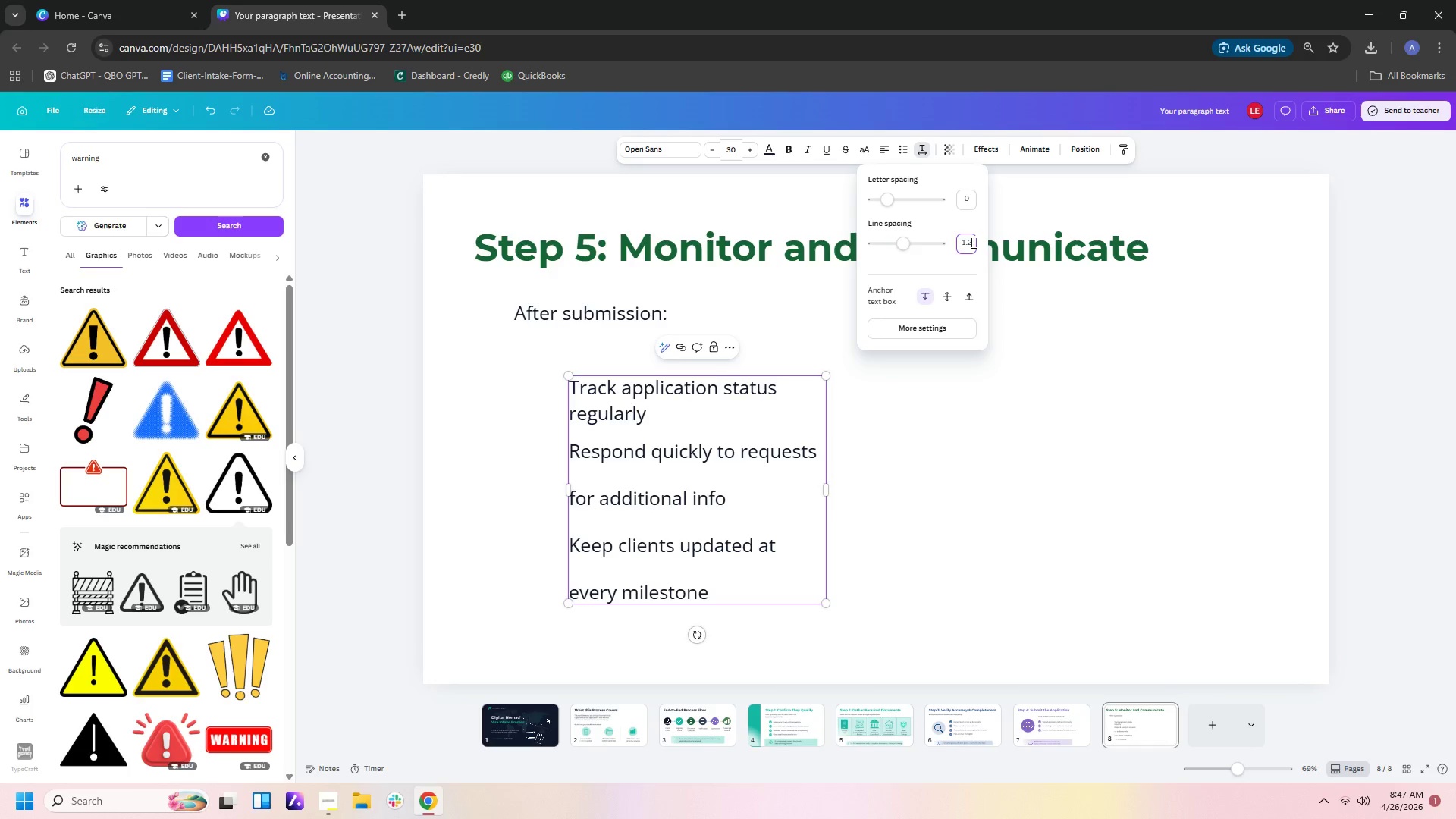 
key(Numpad2)
 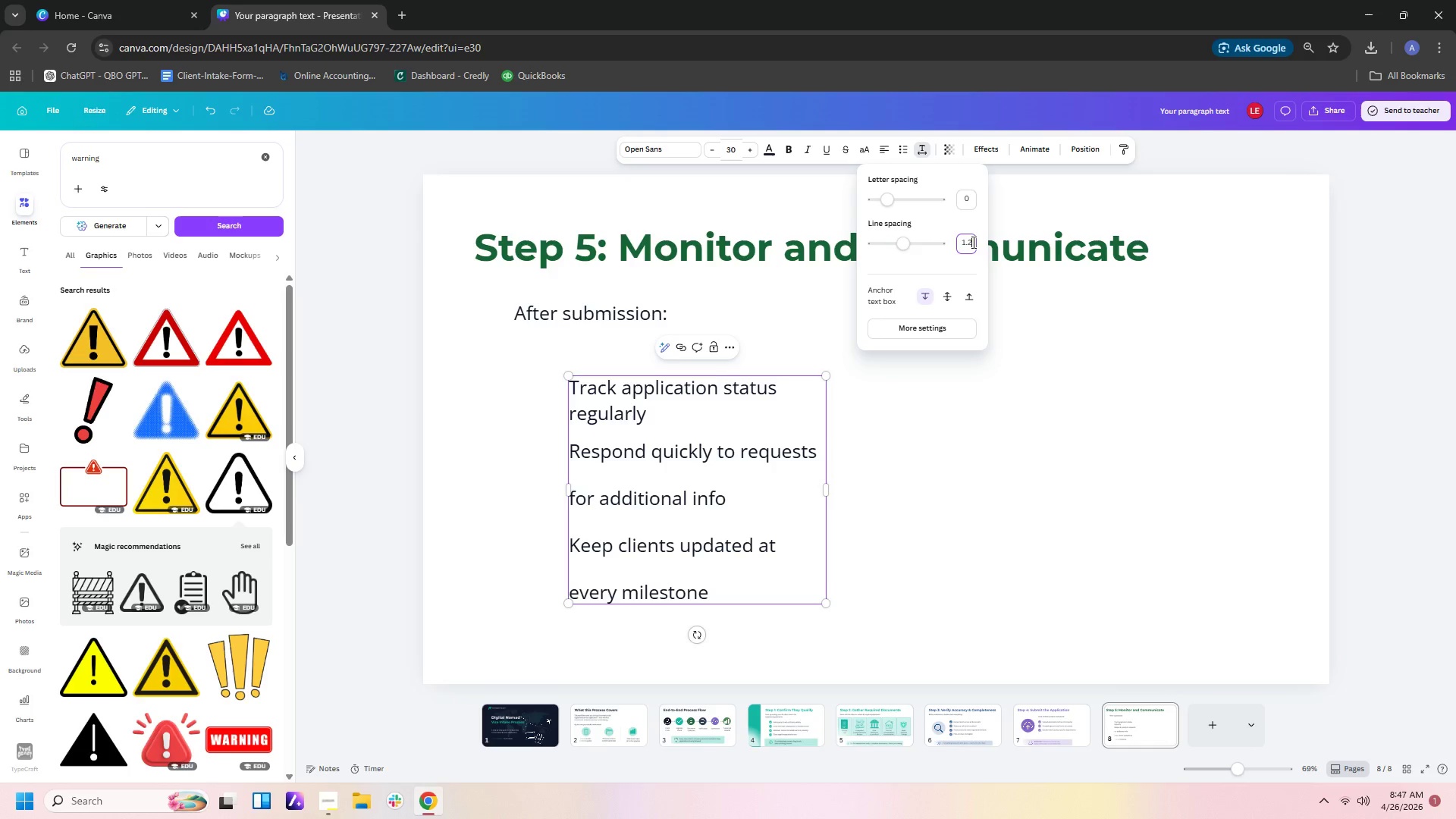 
key(NumpadEnter)
 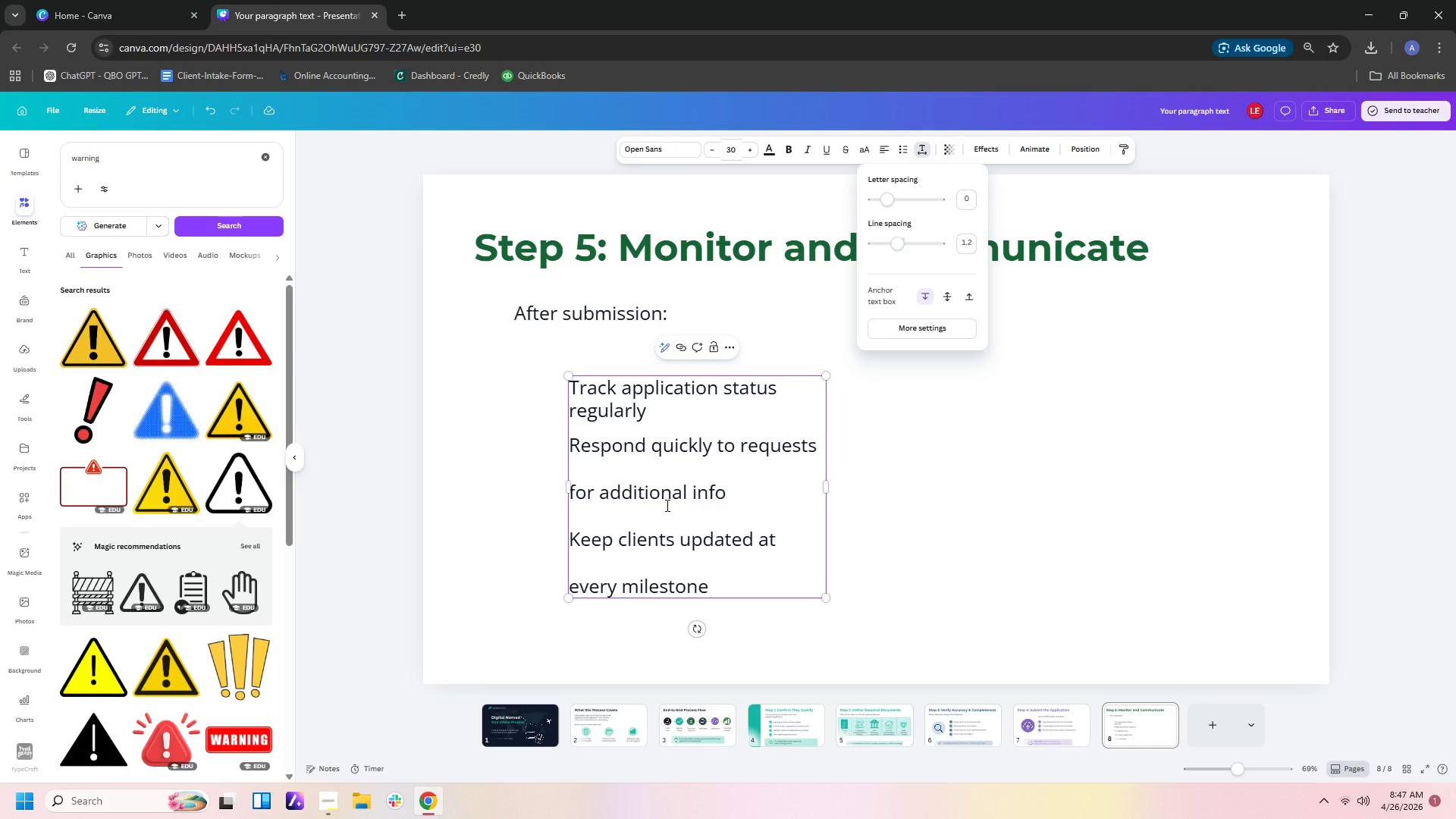 
left_click_drag(start_coordinate=[666, 494], to_coordinate=[665, 455])
 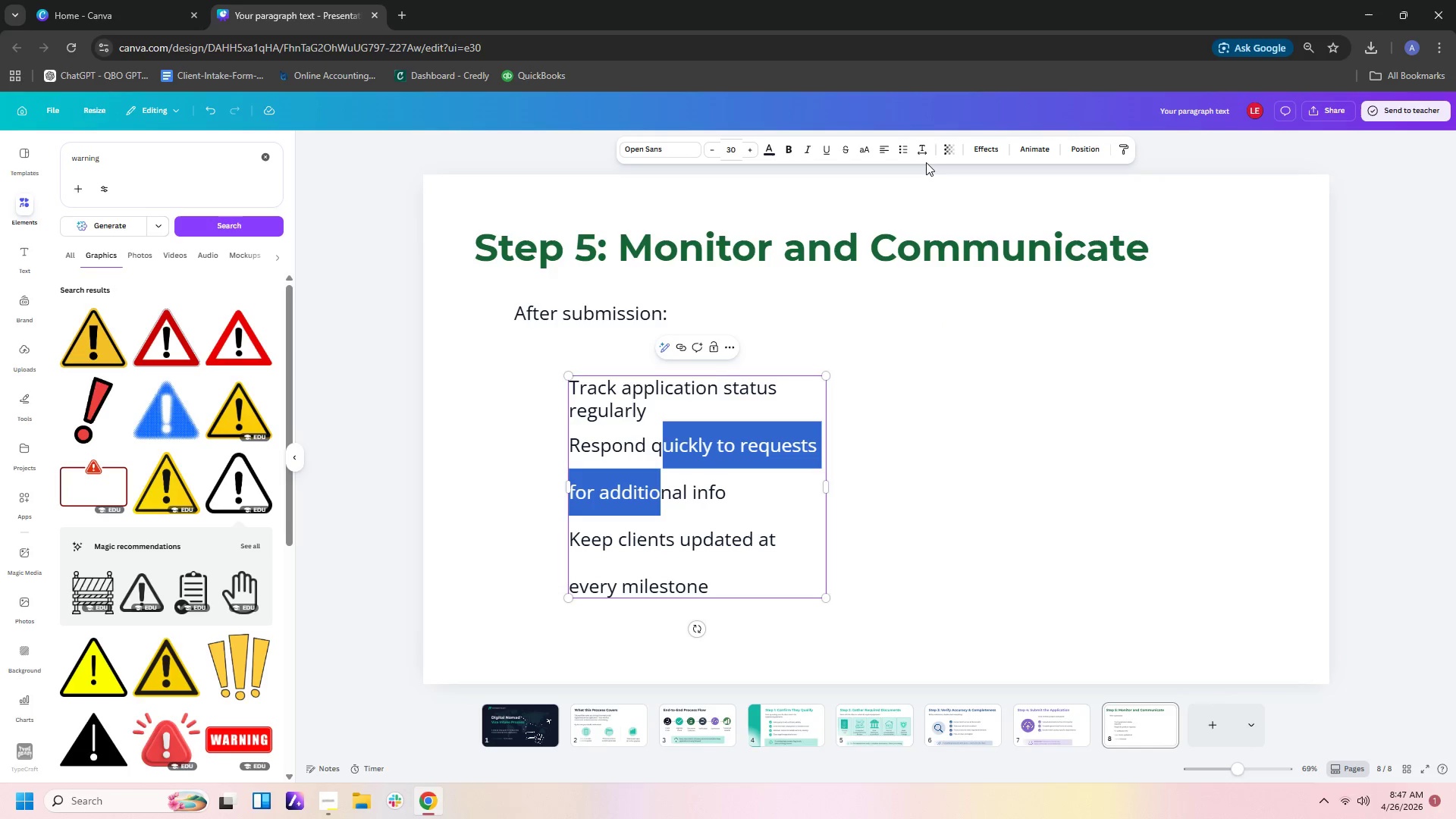 
left_click([924, 159])
 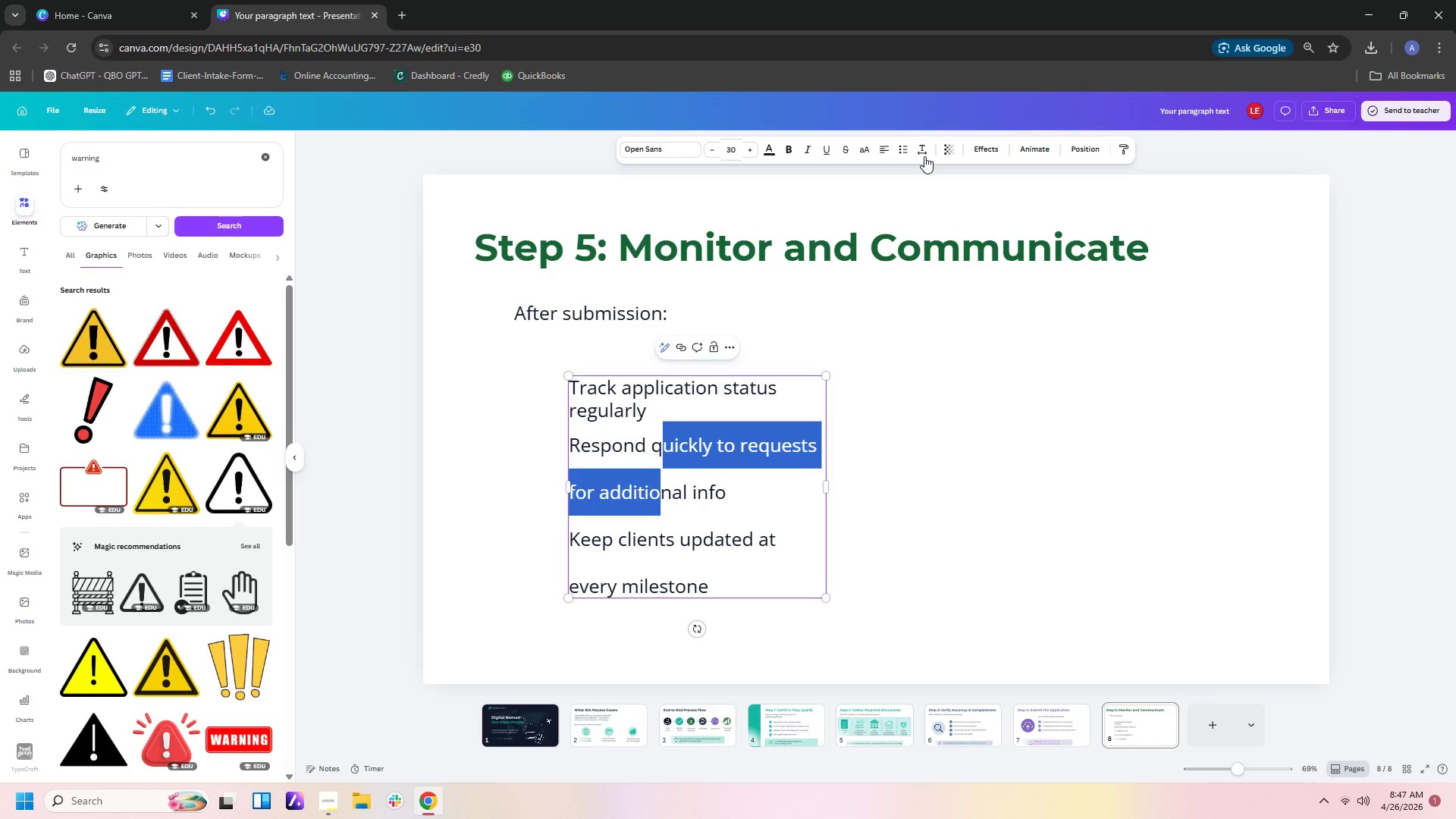 
left_click([924, 155])
 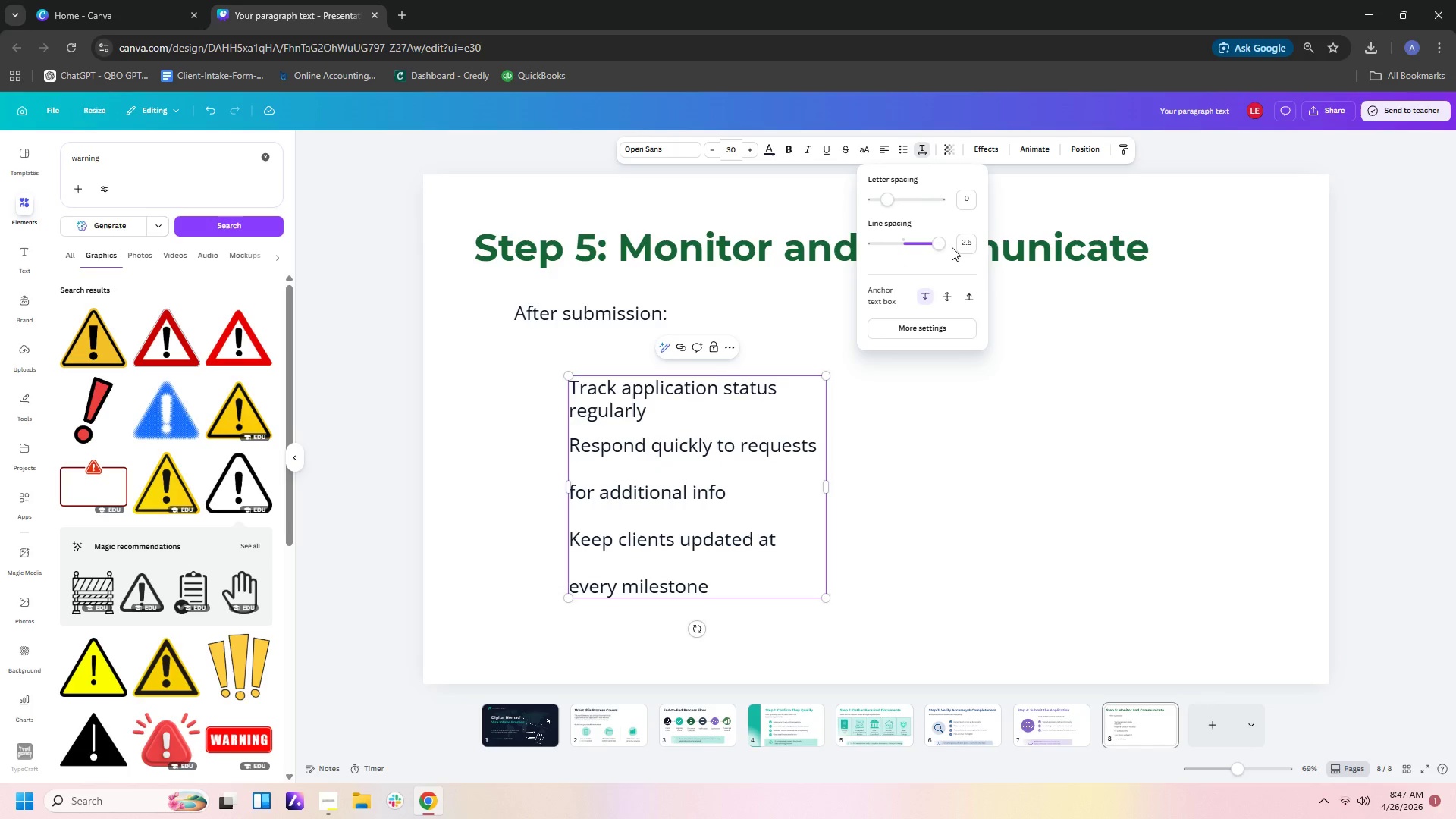 
left_click([965, 238])
 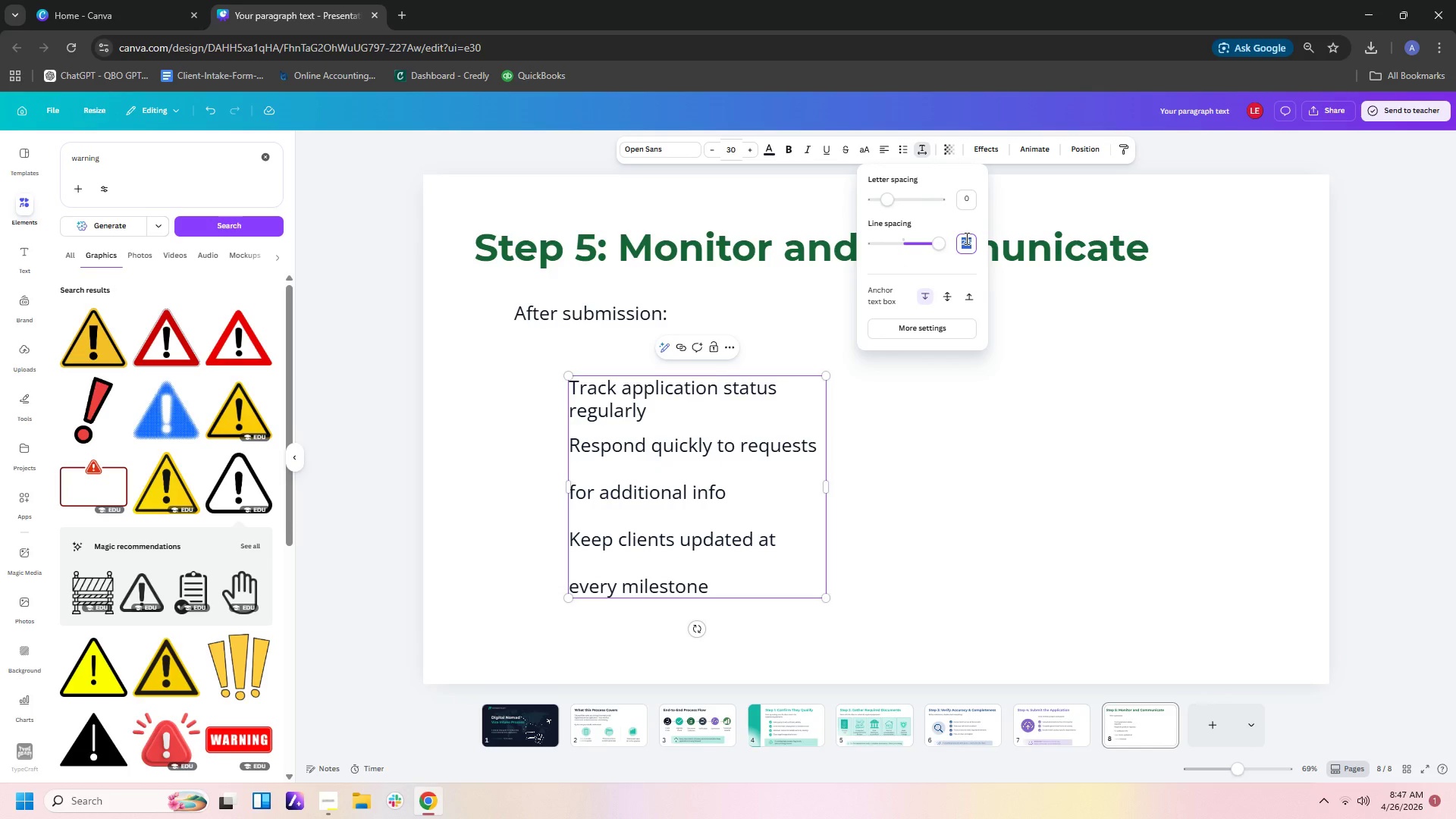 
key(Numpad1)
 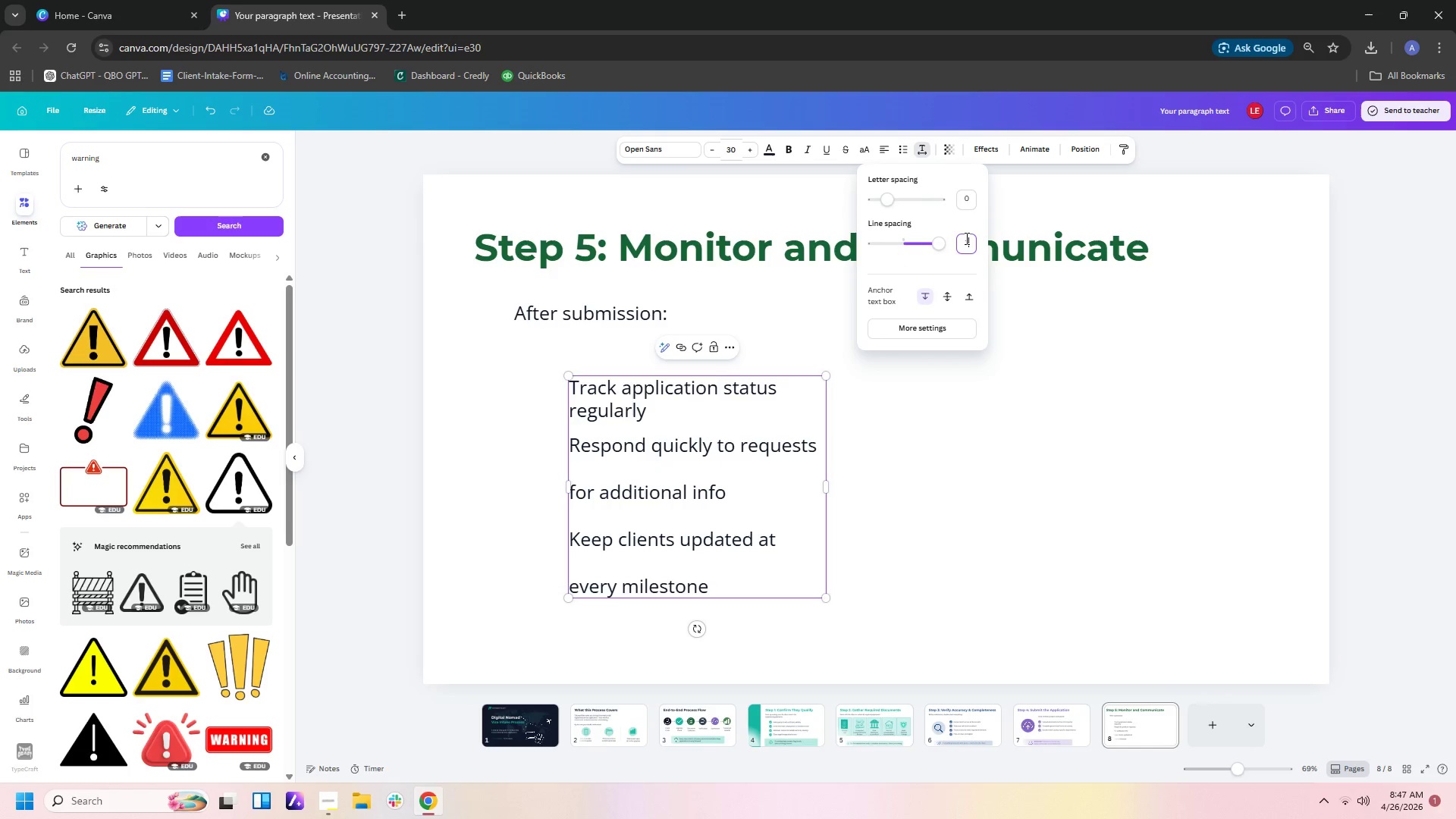 
key(NumpadDecimal)
 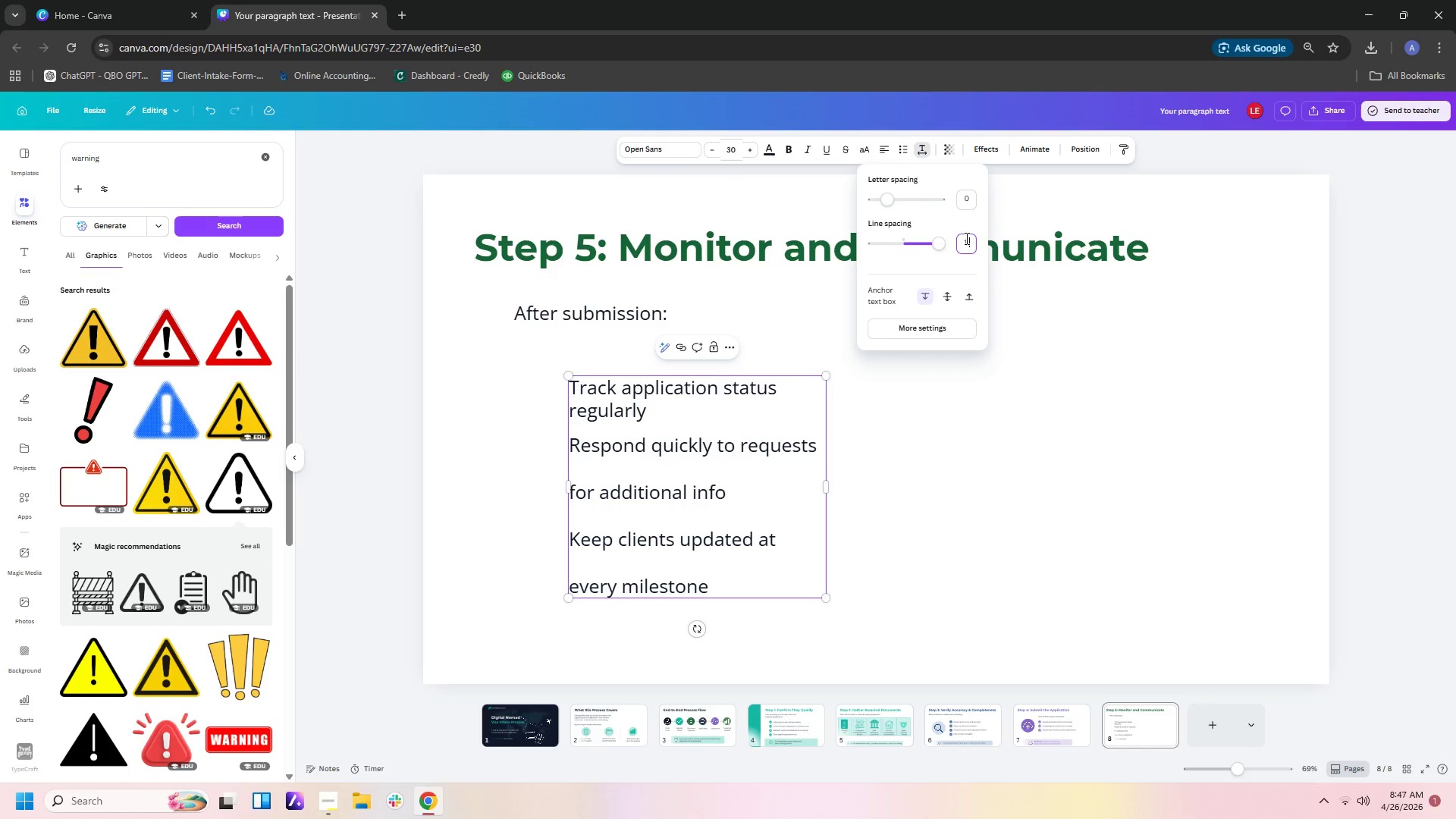 
key(Numpad2)
 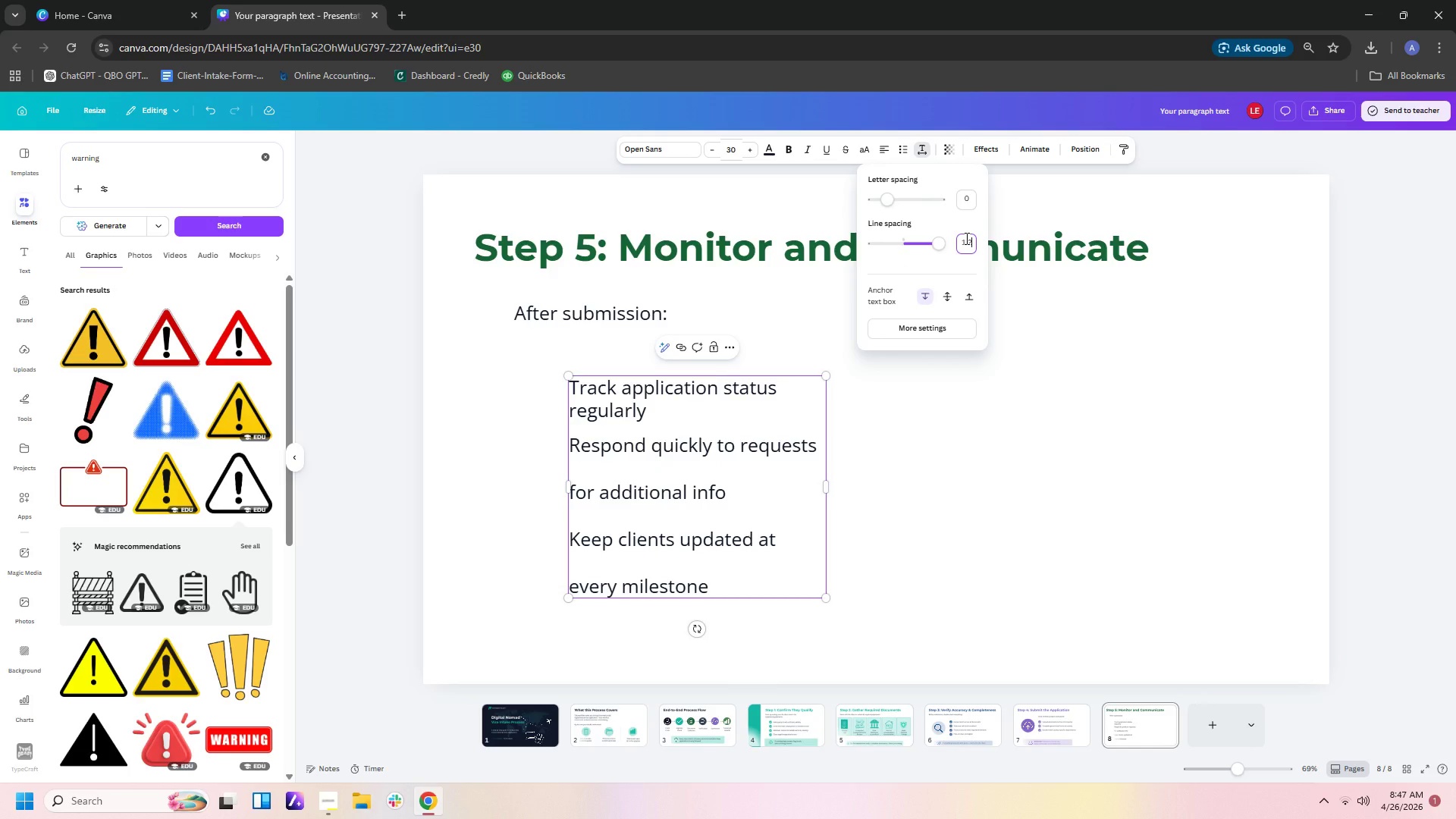 
key(NumpadEnter)
 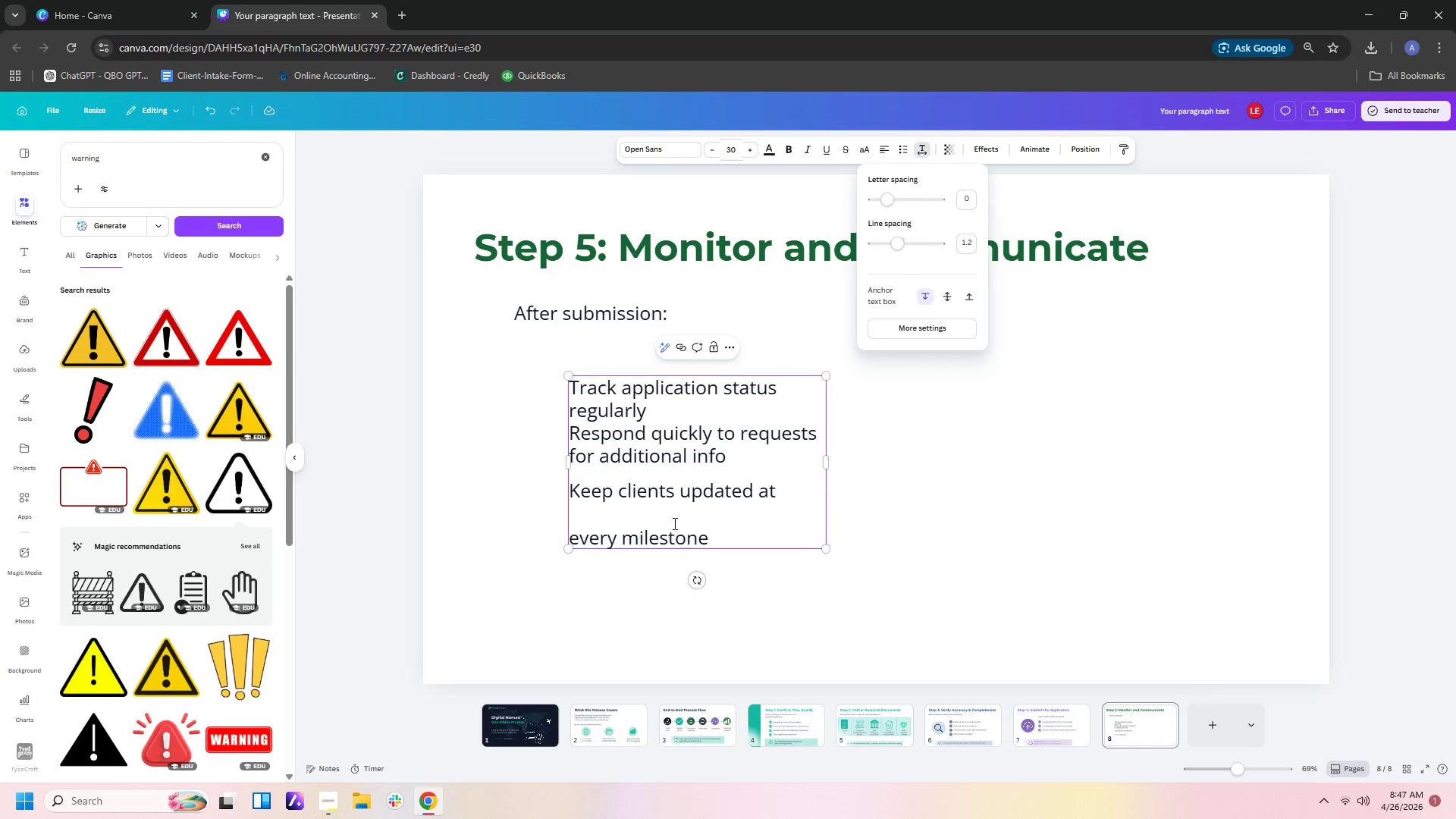 
left_click_drag(start_coordinate=[672, 535], to_coordinate=[670, 493])
 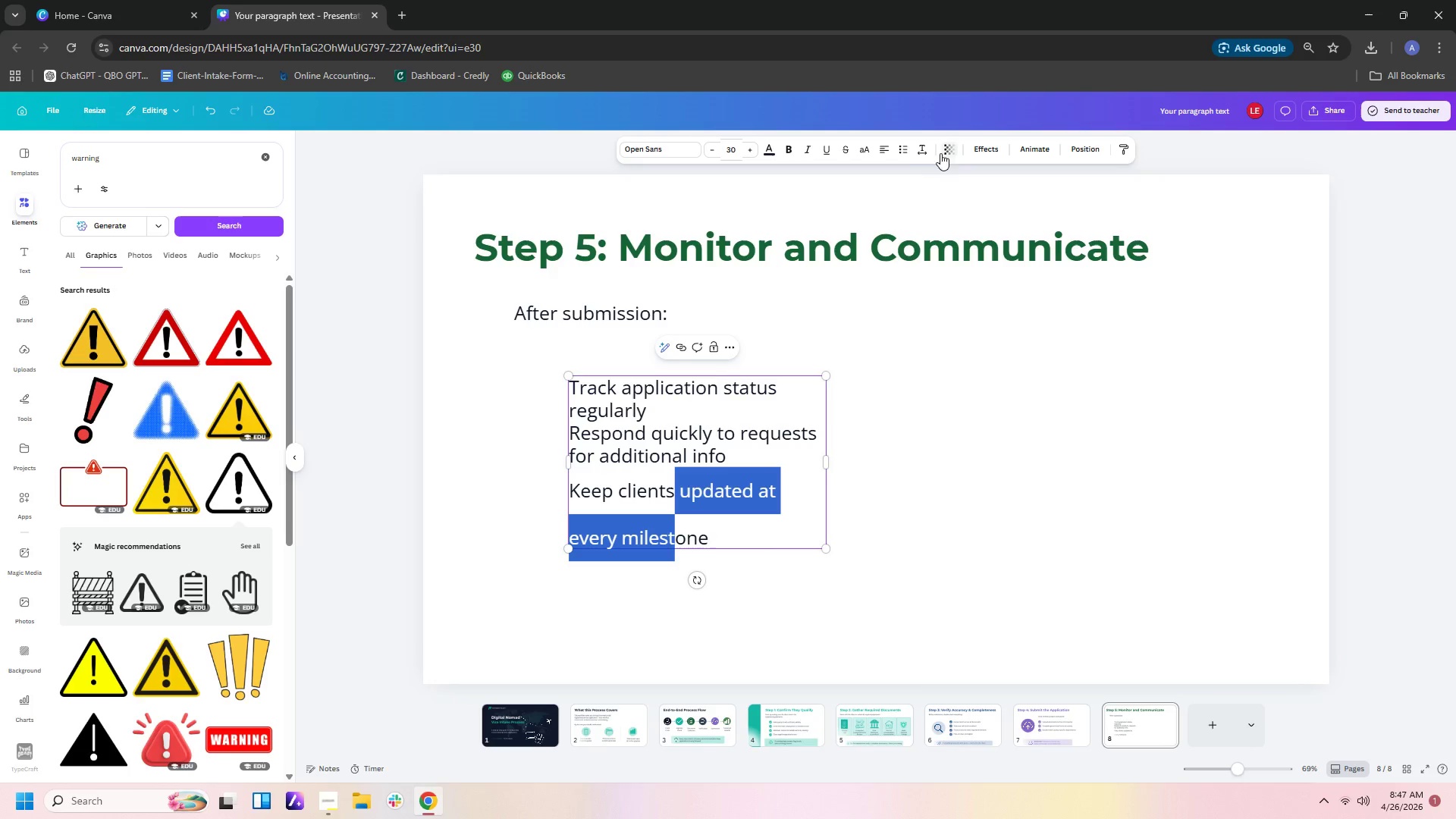 
left_click([923, 153])
 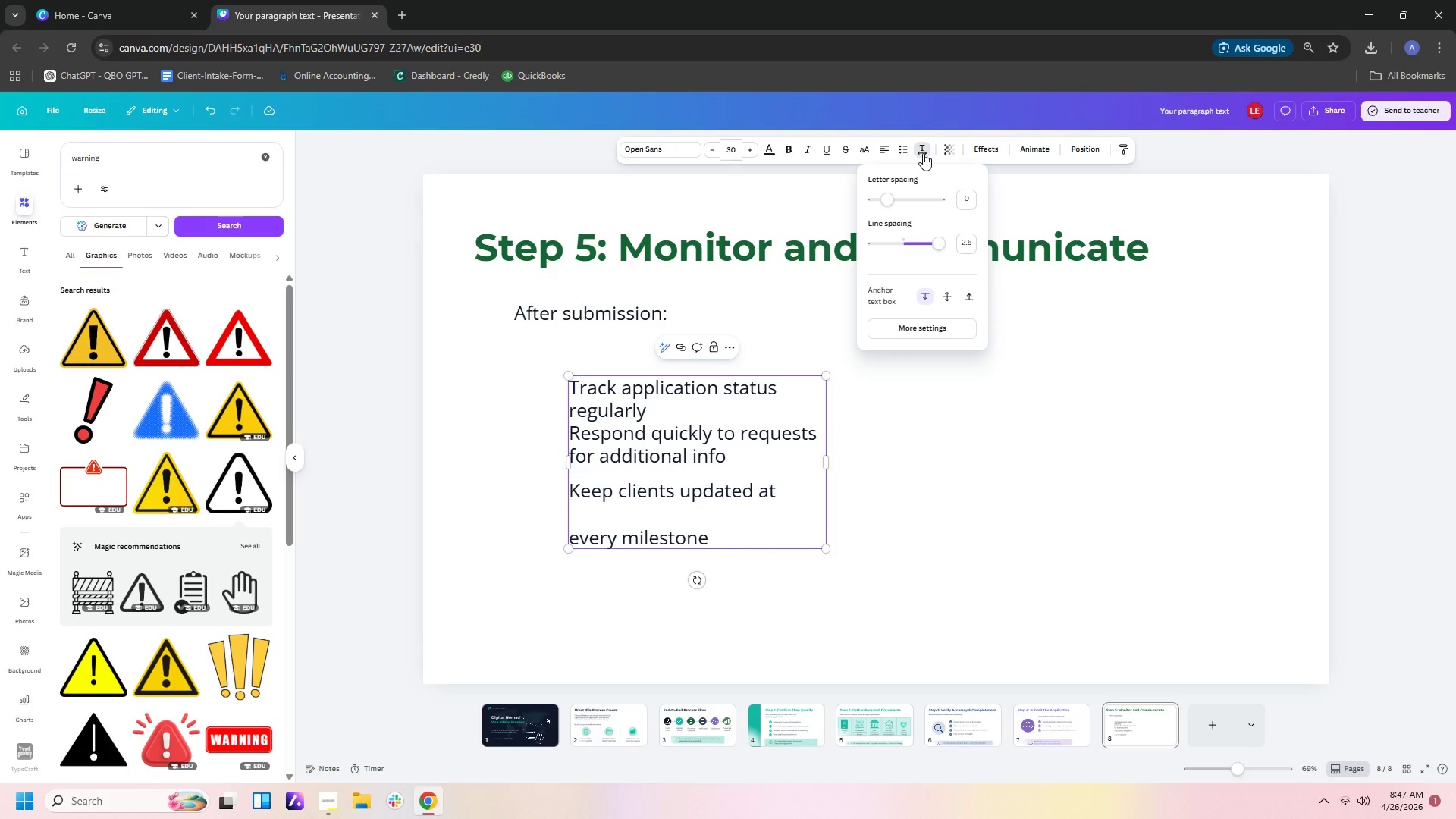 
key(Numpad1)
 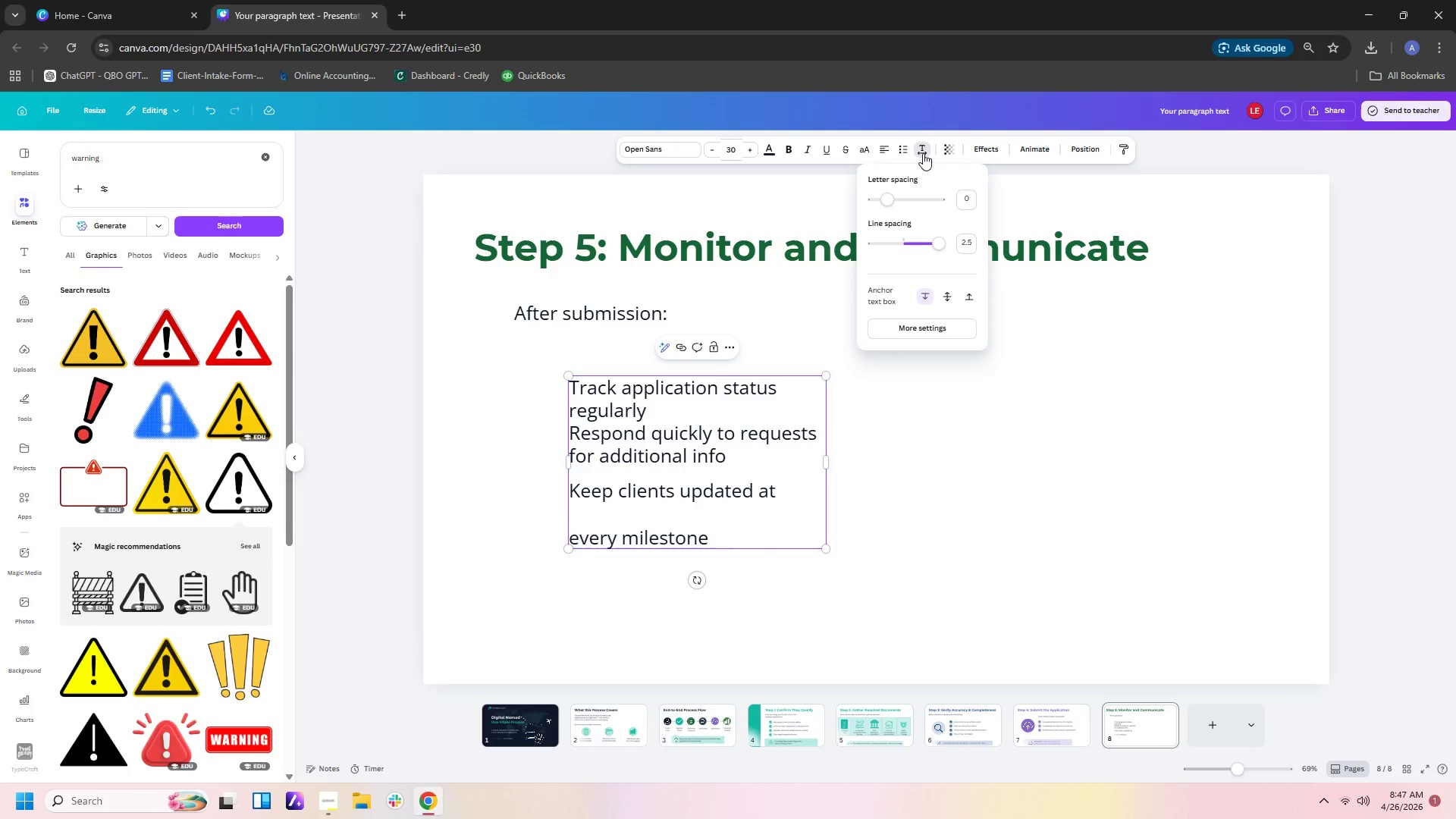 
key(NumpadDecimal)
 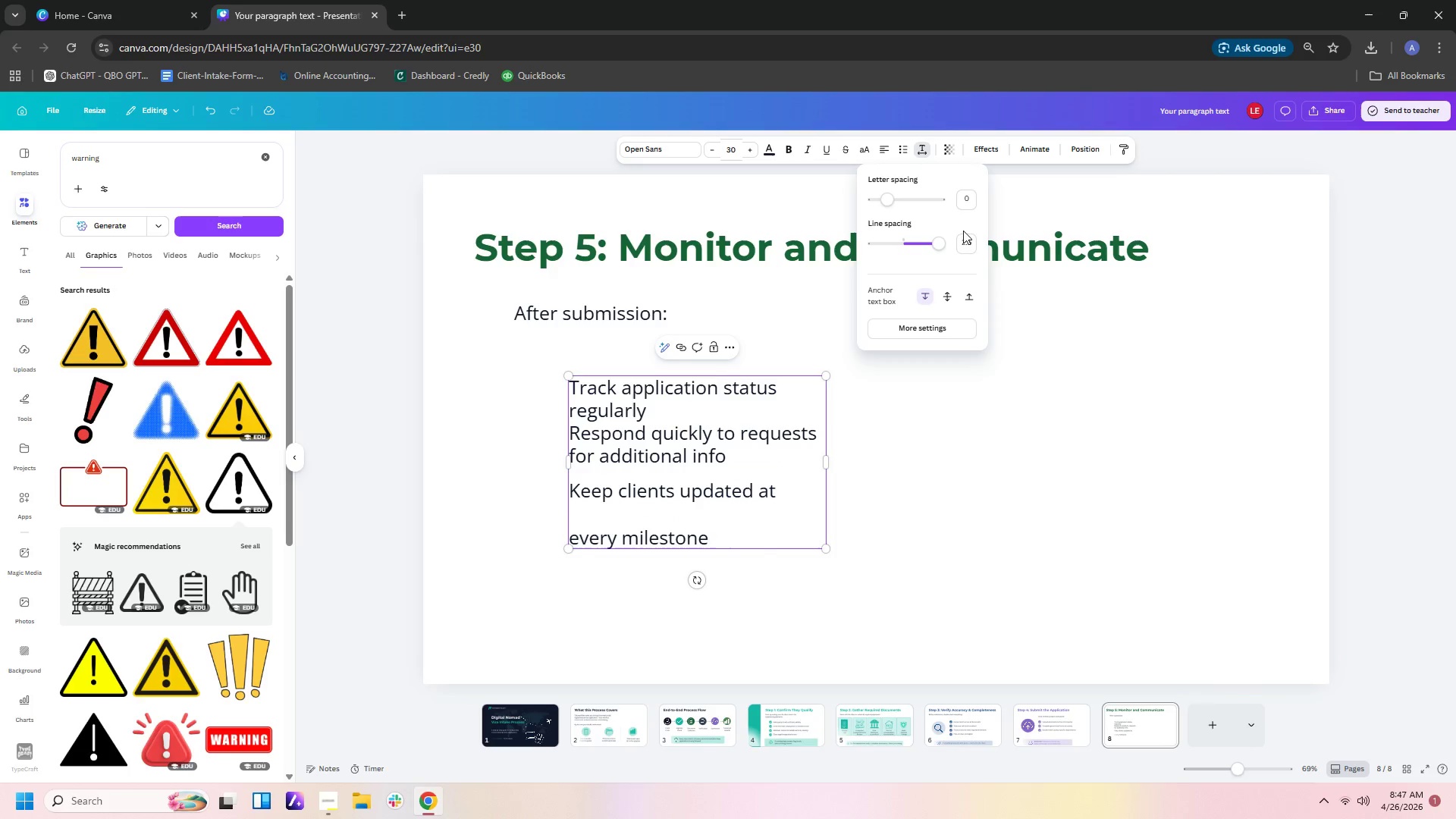 
left_click([965, 244])
 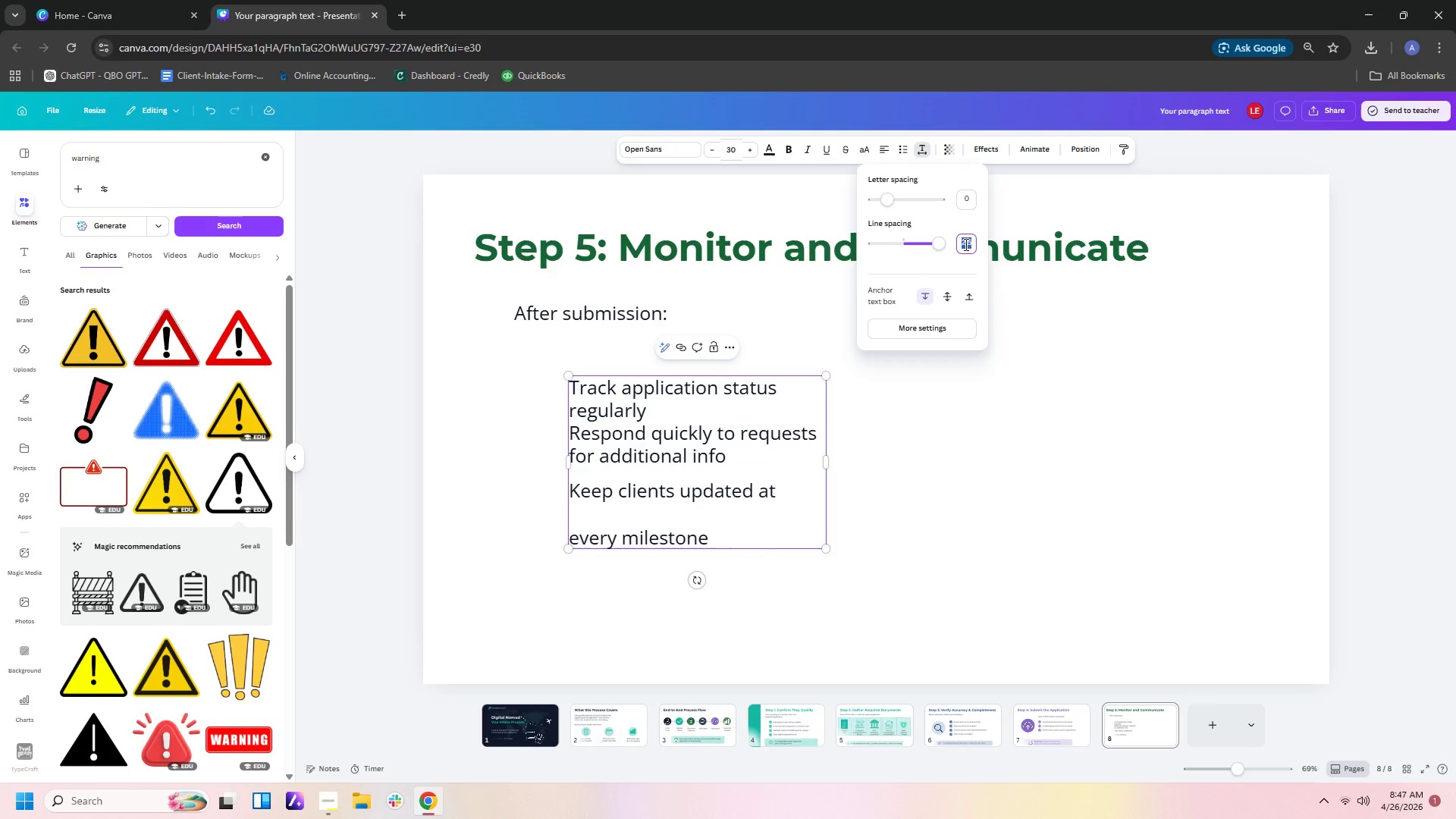 
key(Numpad1)
 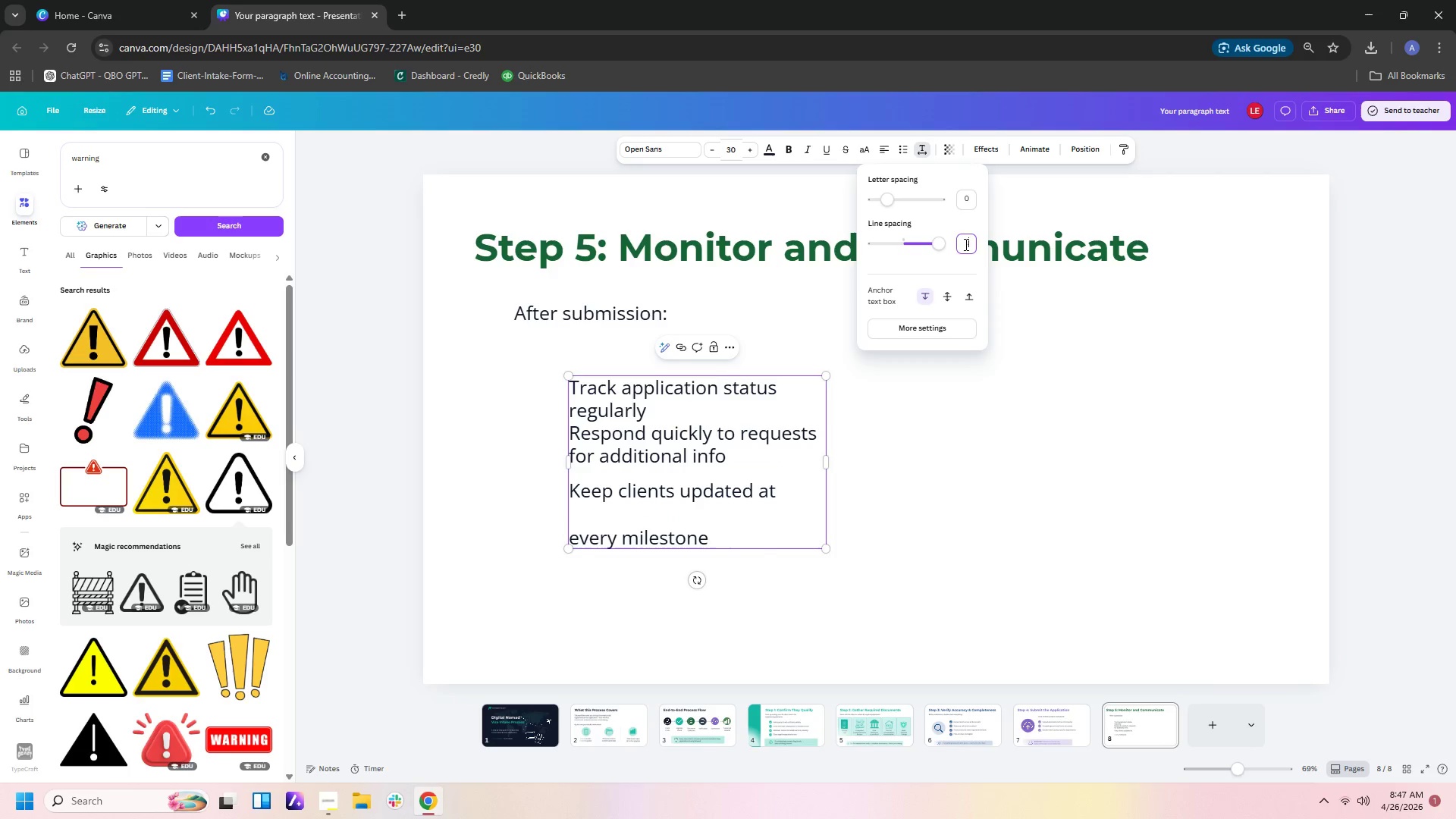 
key(NumpadDecimal)
 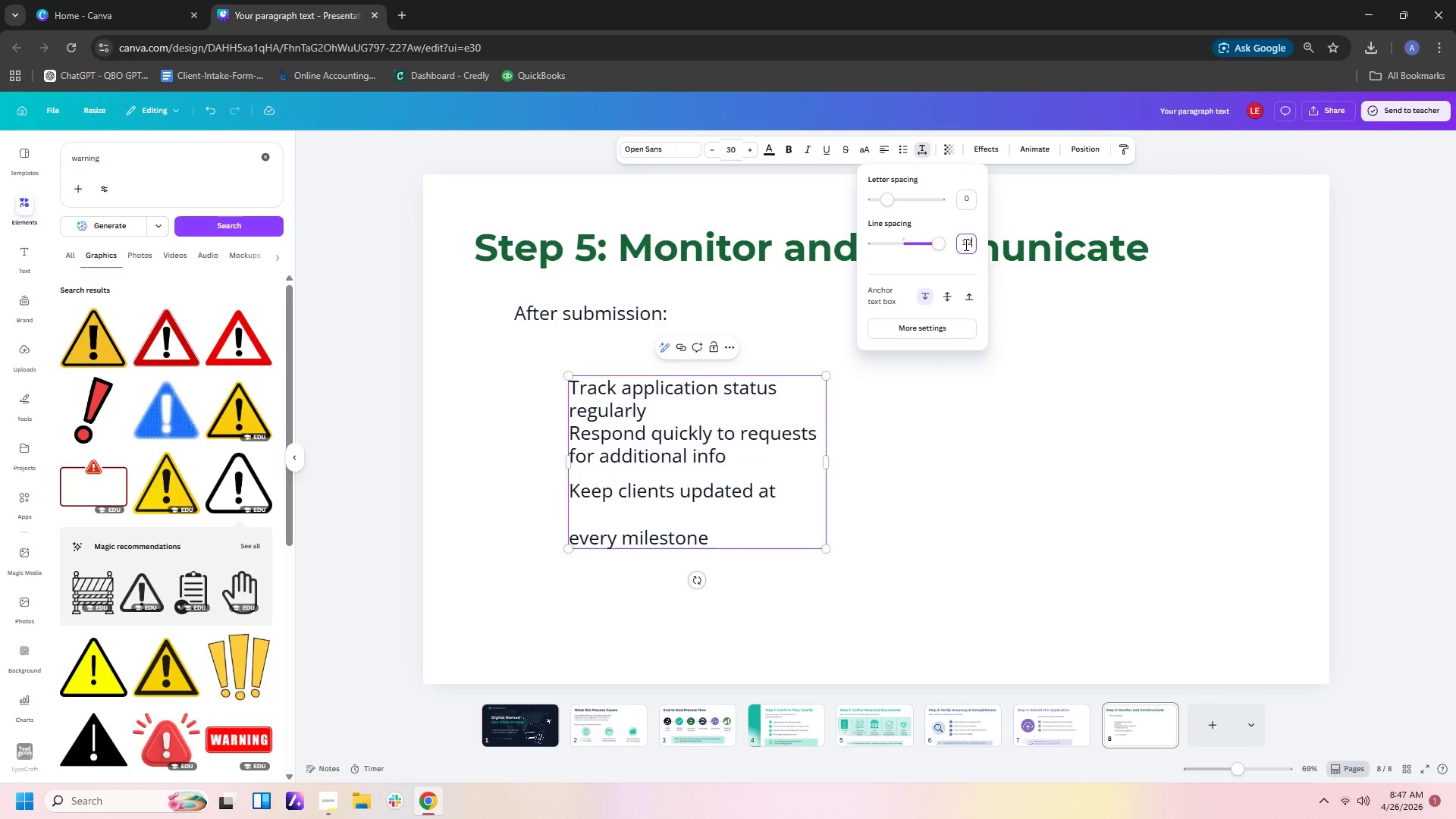 
key(Numpad2)
 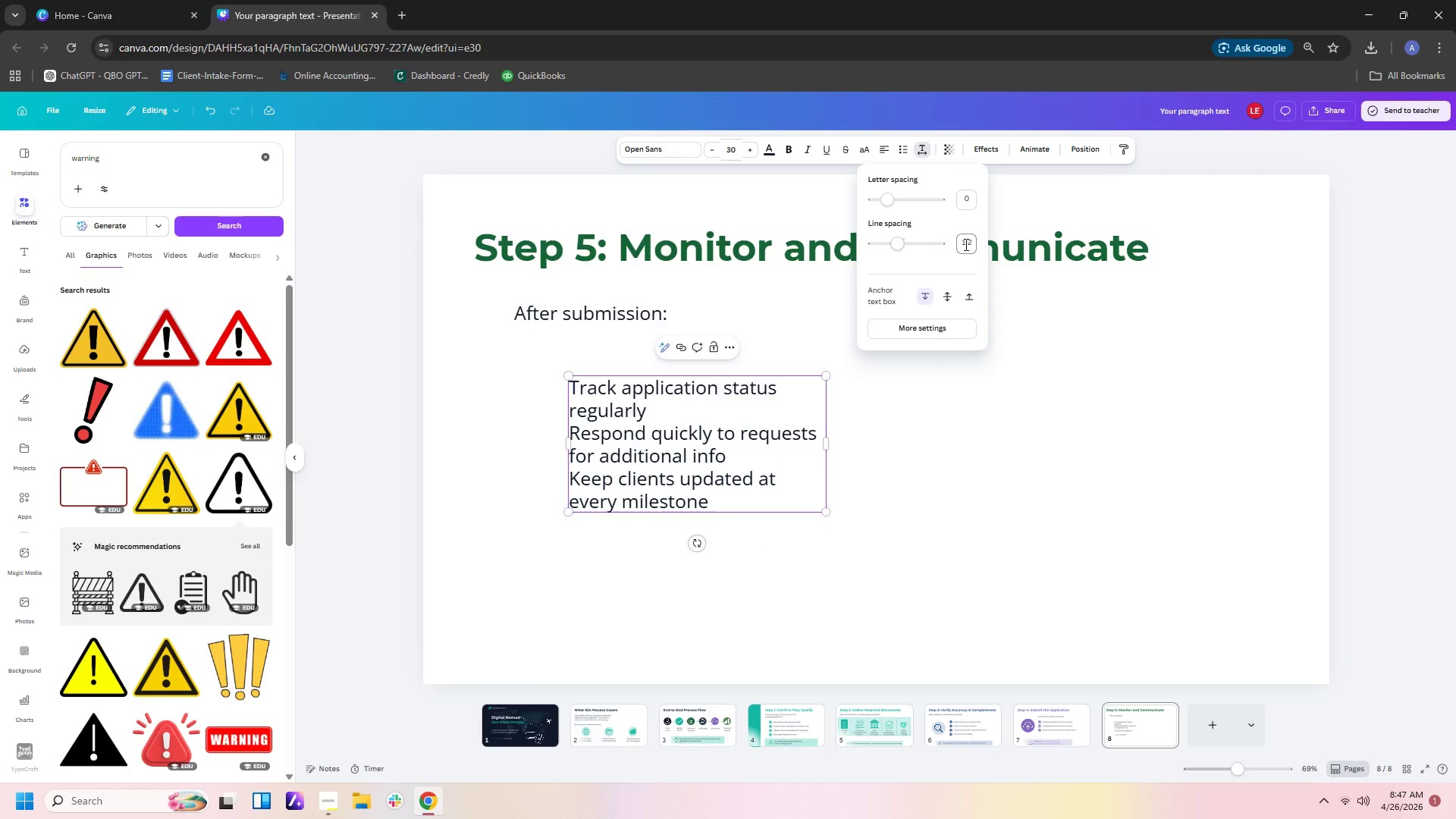 
key(NumpadEnter)
 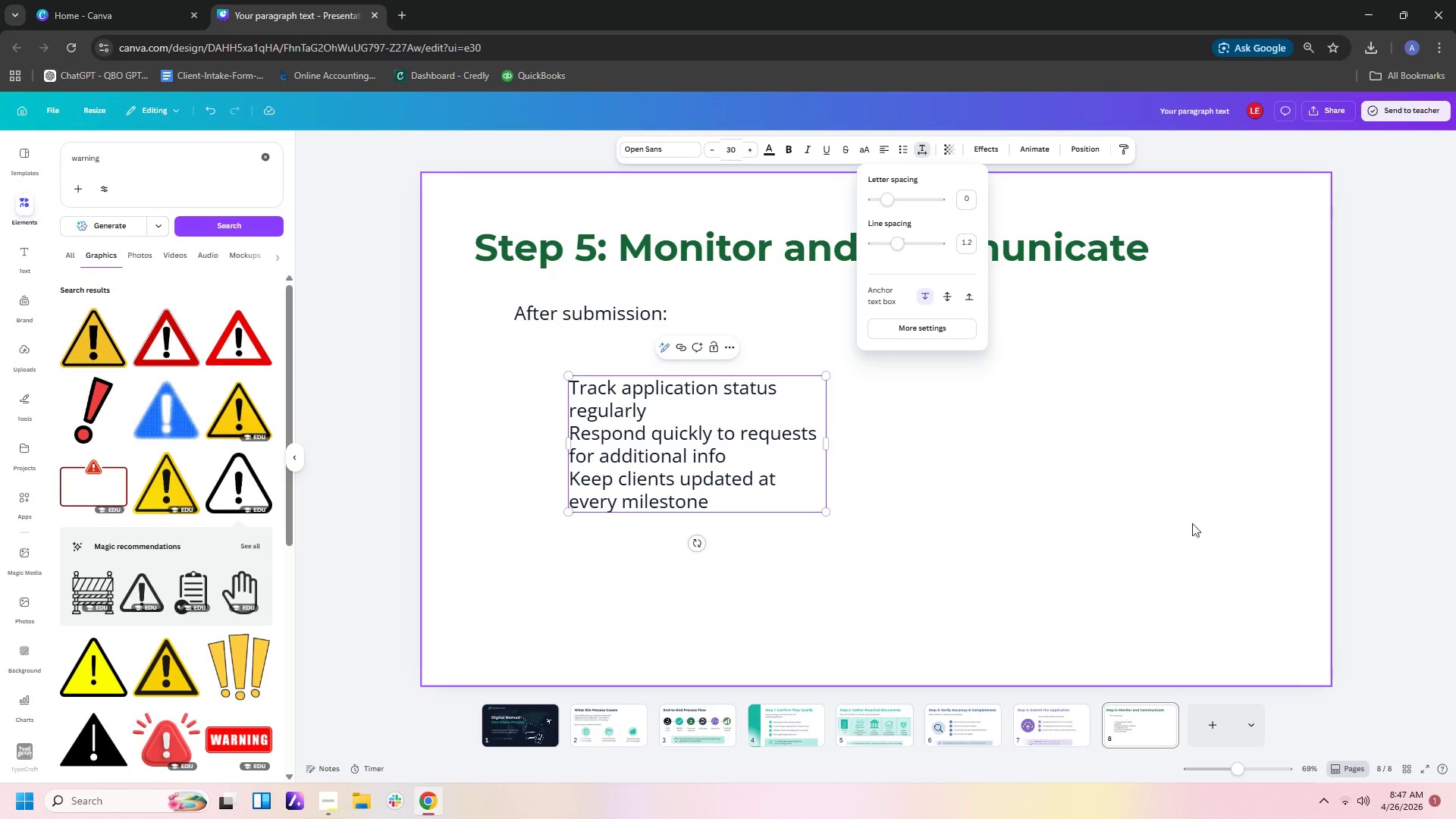 
left_click([956, 592])
 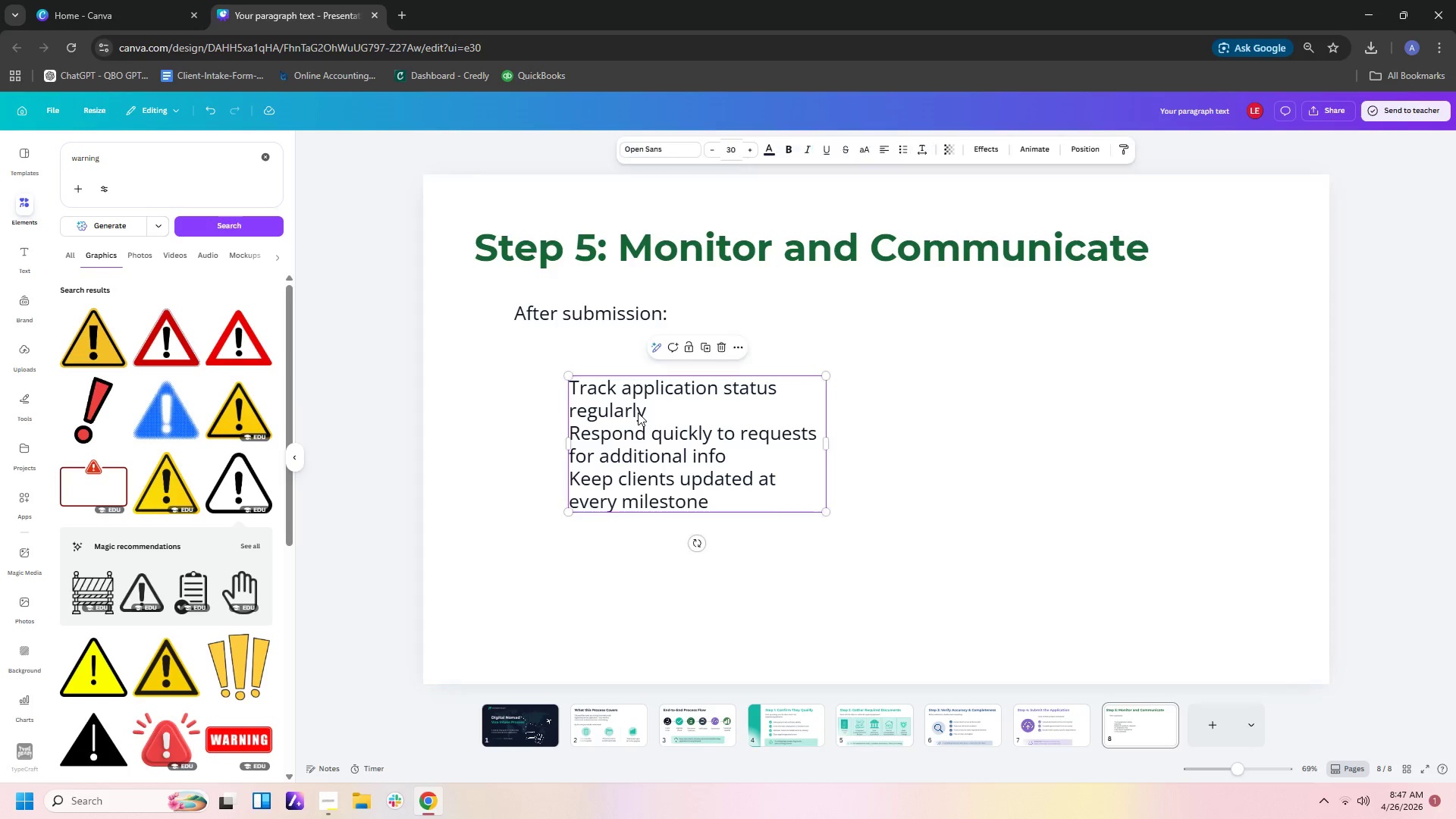 
double_click([633, 413])
 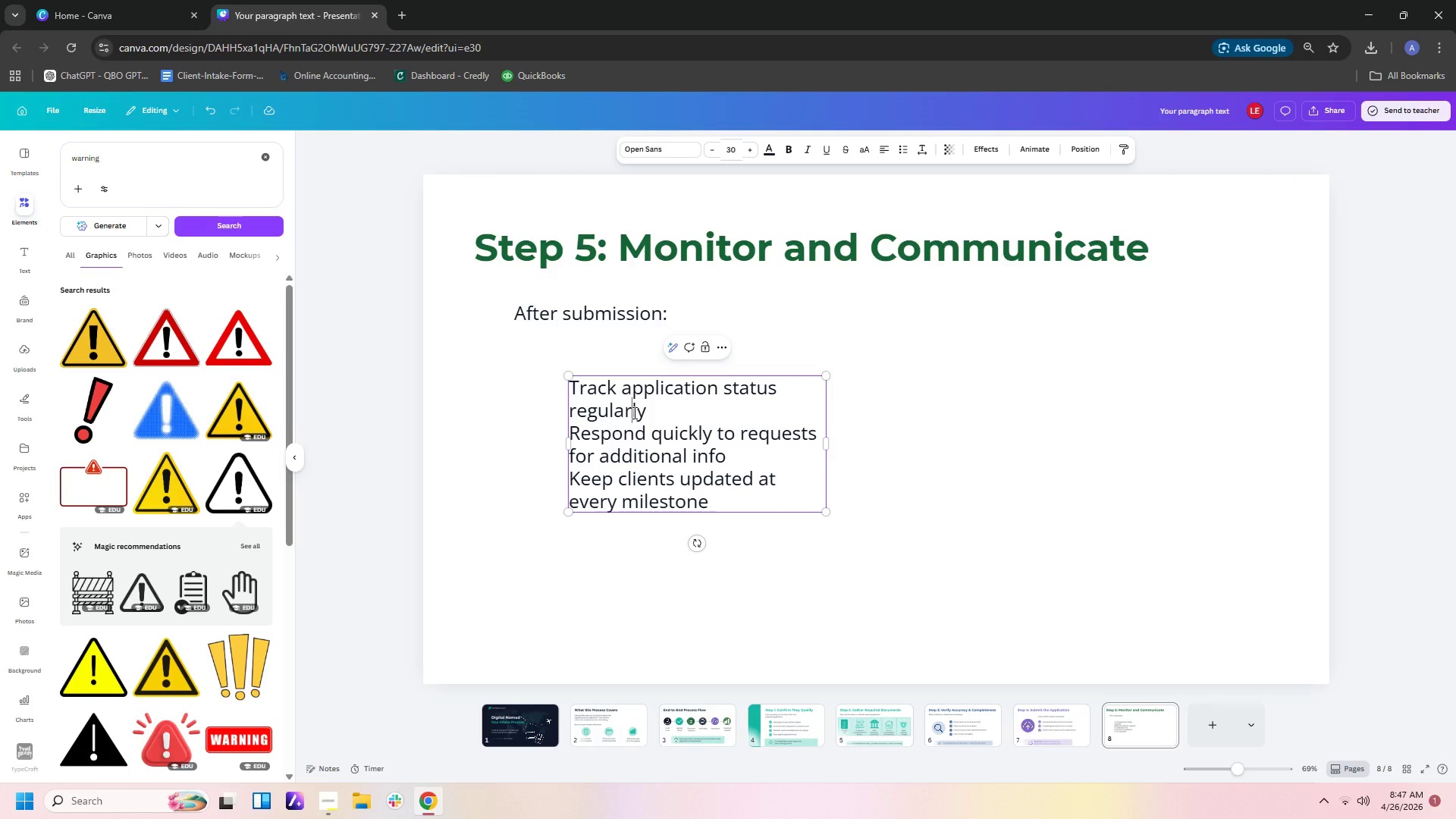 
left_click_drag(start_coordinate=[633, 413], to_coordinate=[632, 430])
 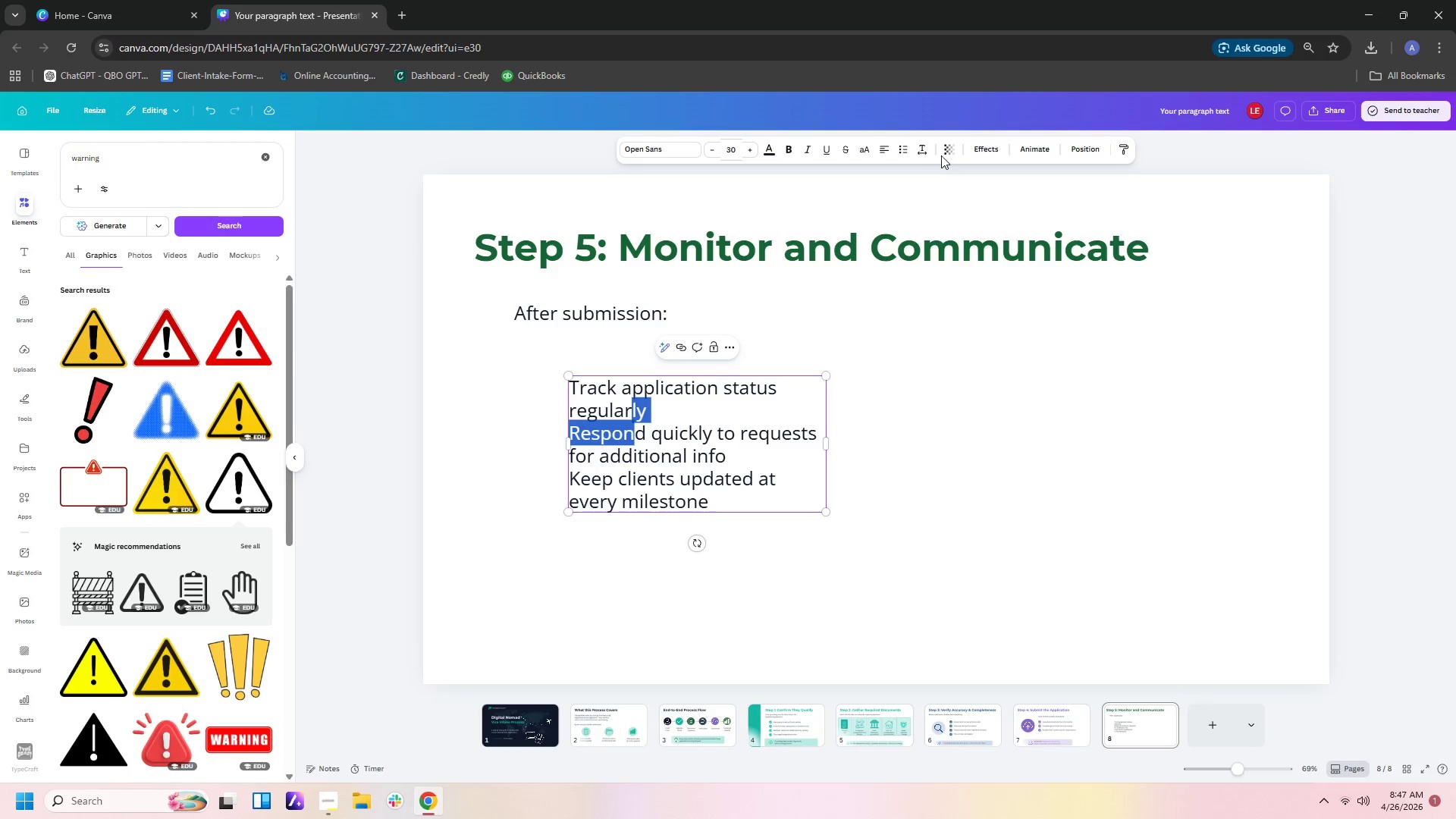 
left_click([923, 153])
 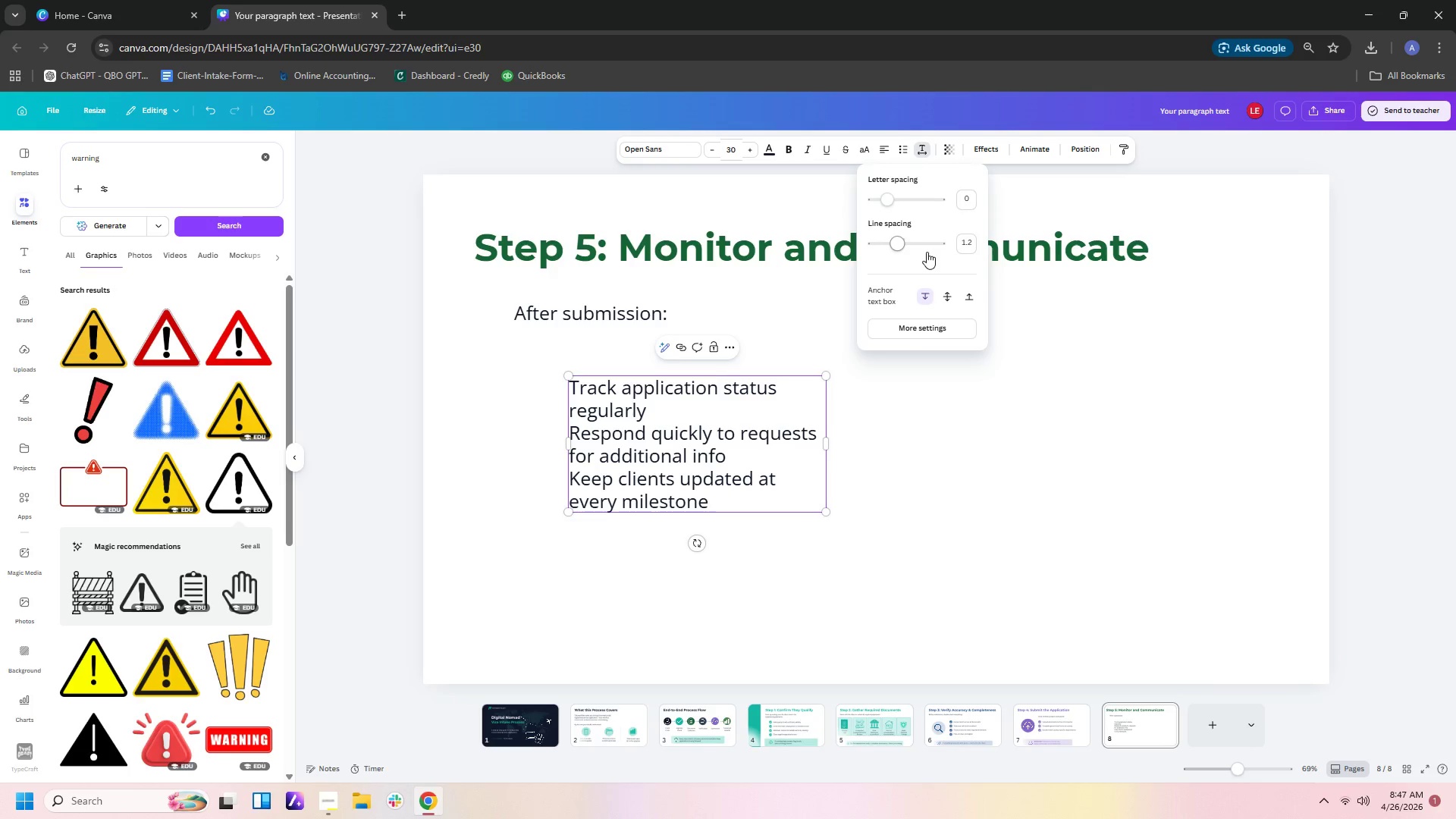 
left_click_drag(start_coordinate=[898, 240], to_coordinate=[974, 237])
 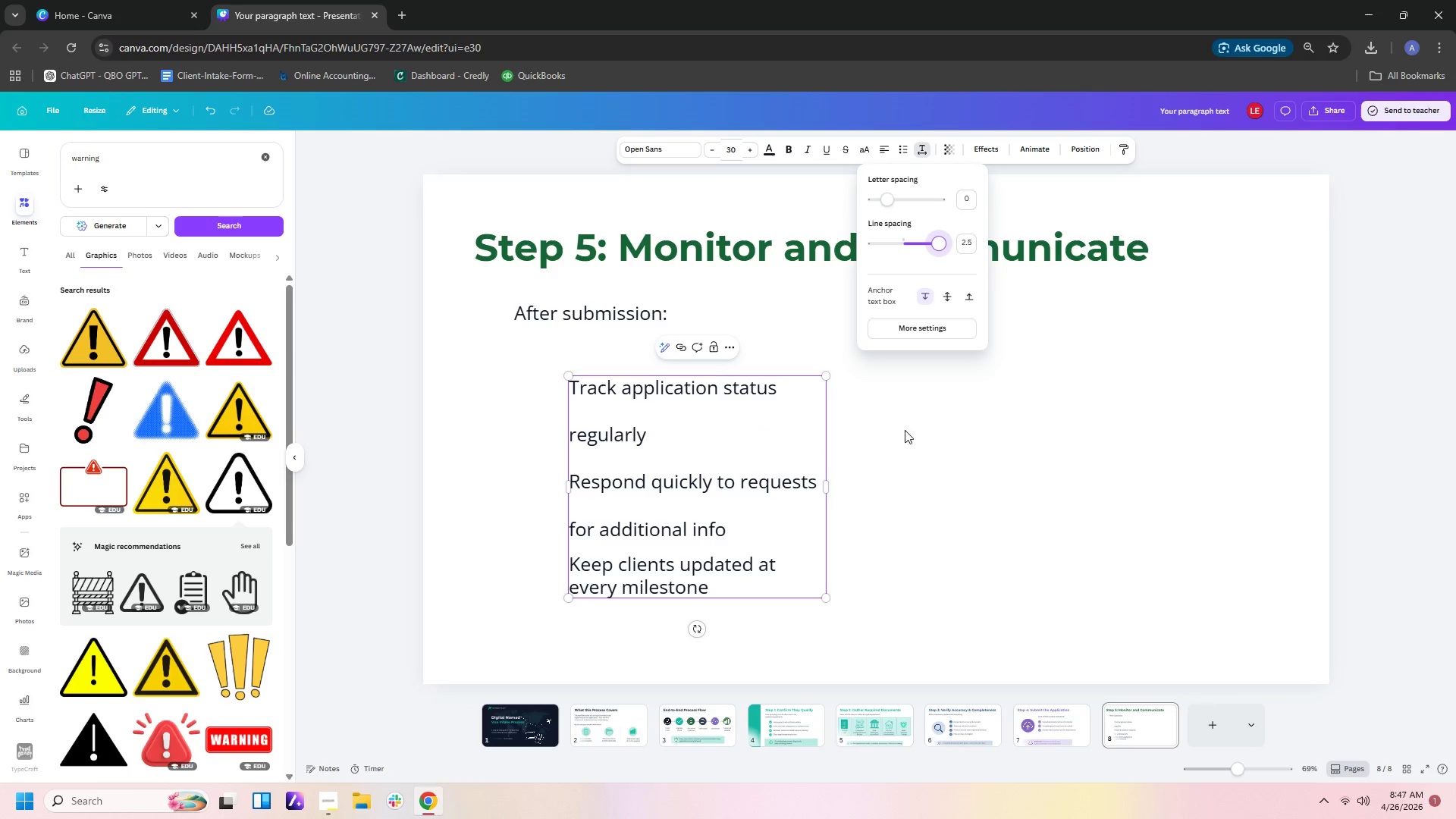 
left_click([862, 515])
 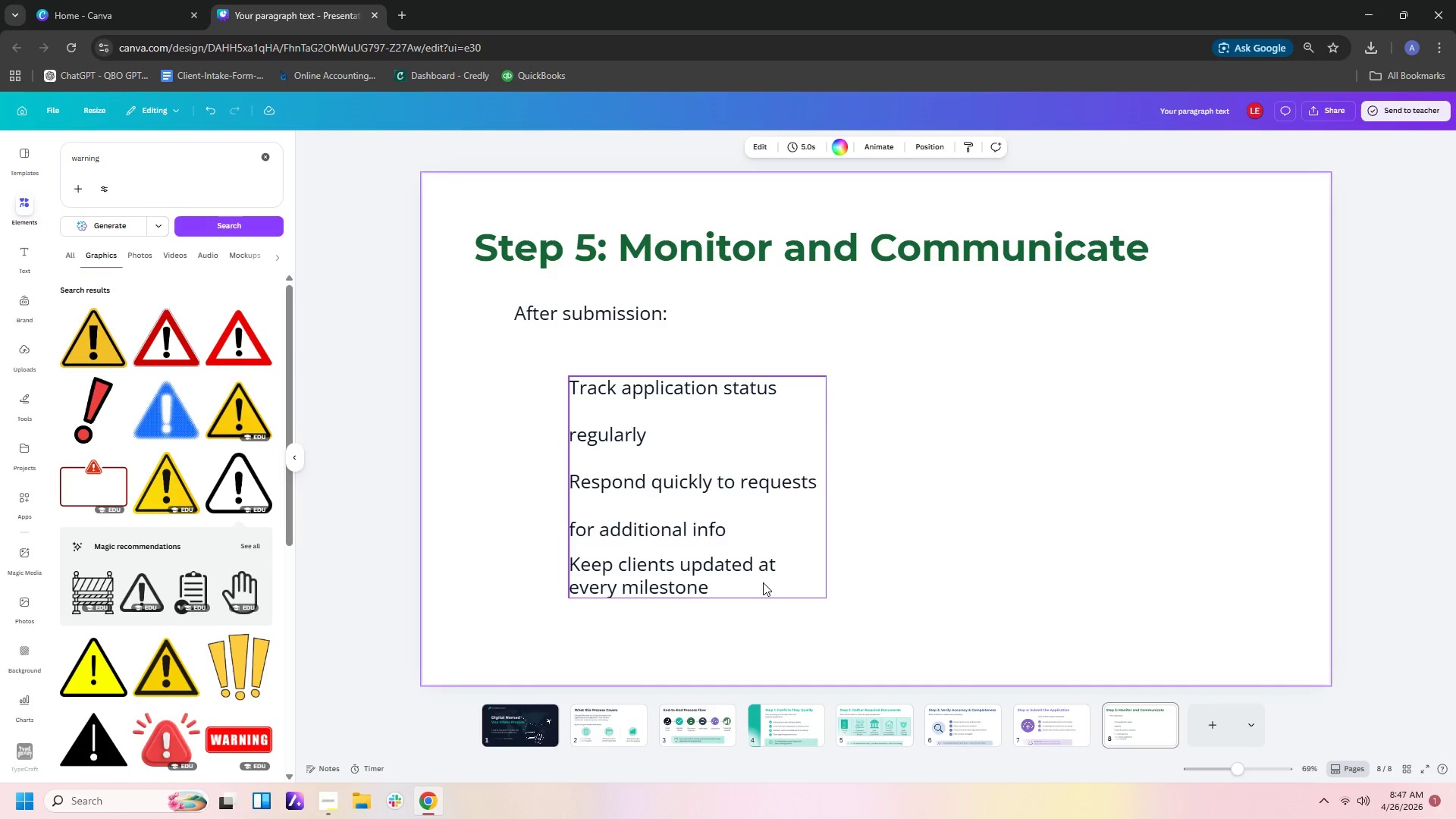 
left_click([763, 573])
 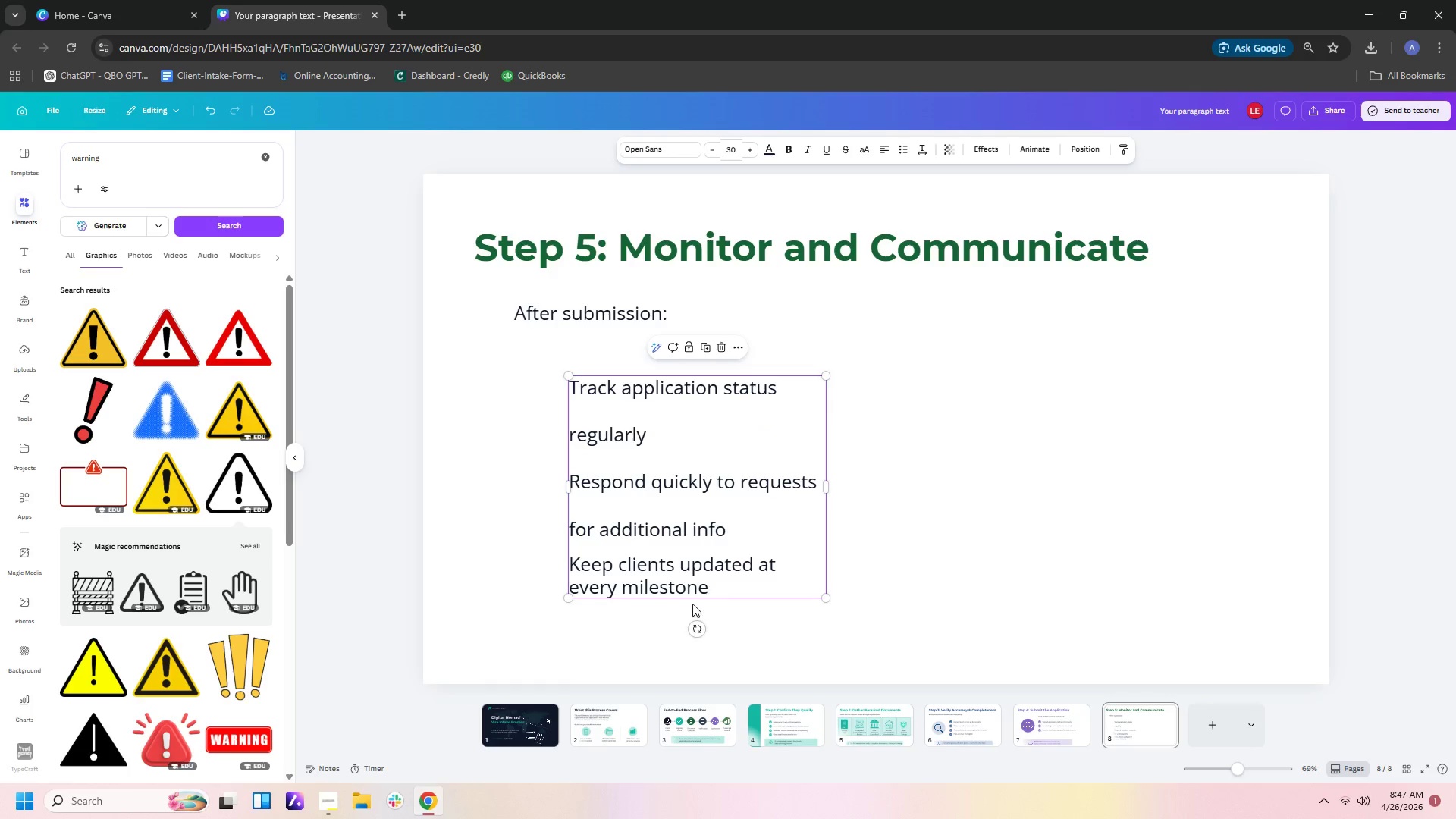 
left_click([721, 591])
 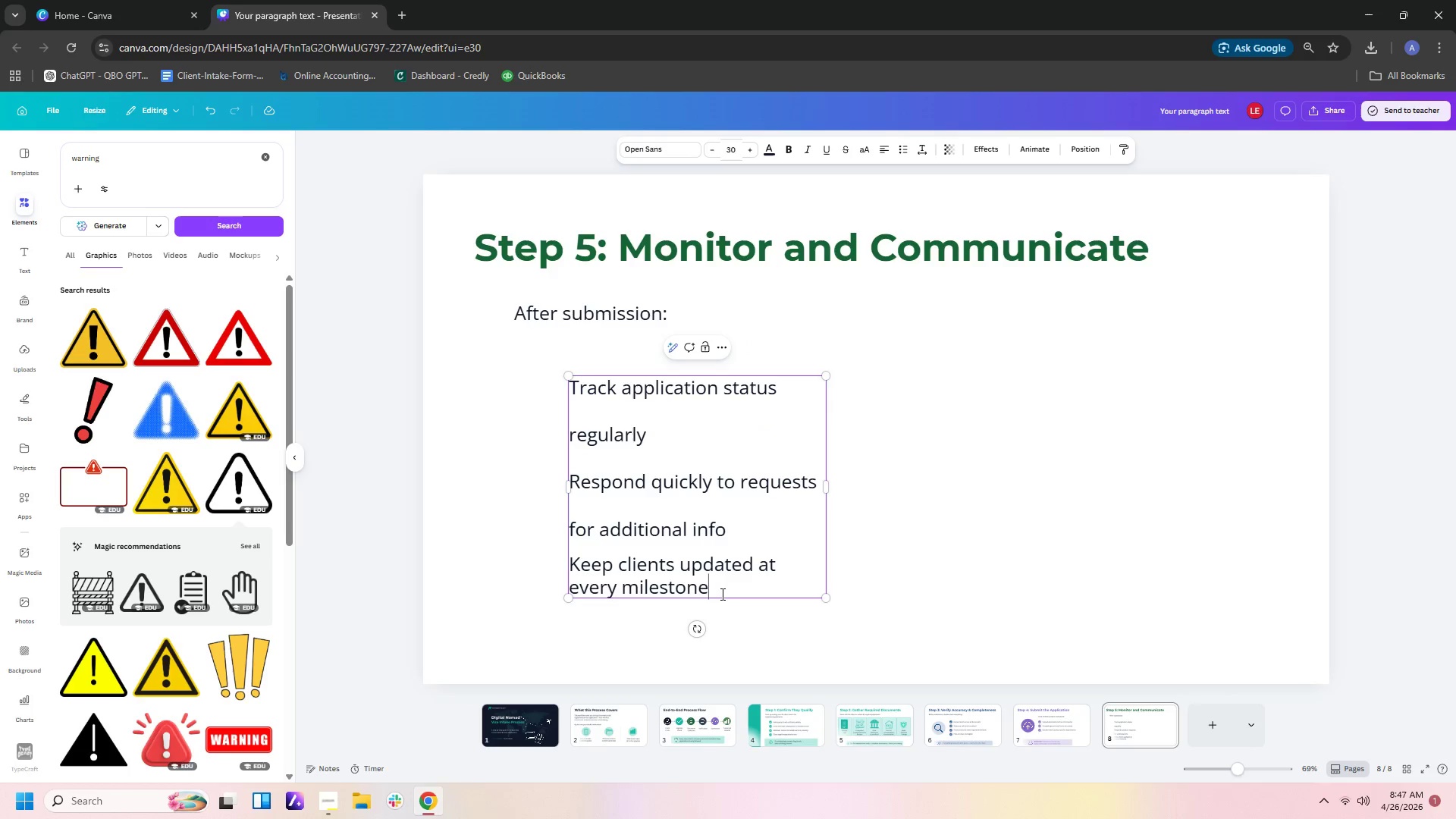 
left_click_drag(start_coordinate=[721, 594], to_coordinate=[565, 480])
 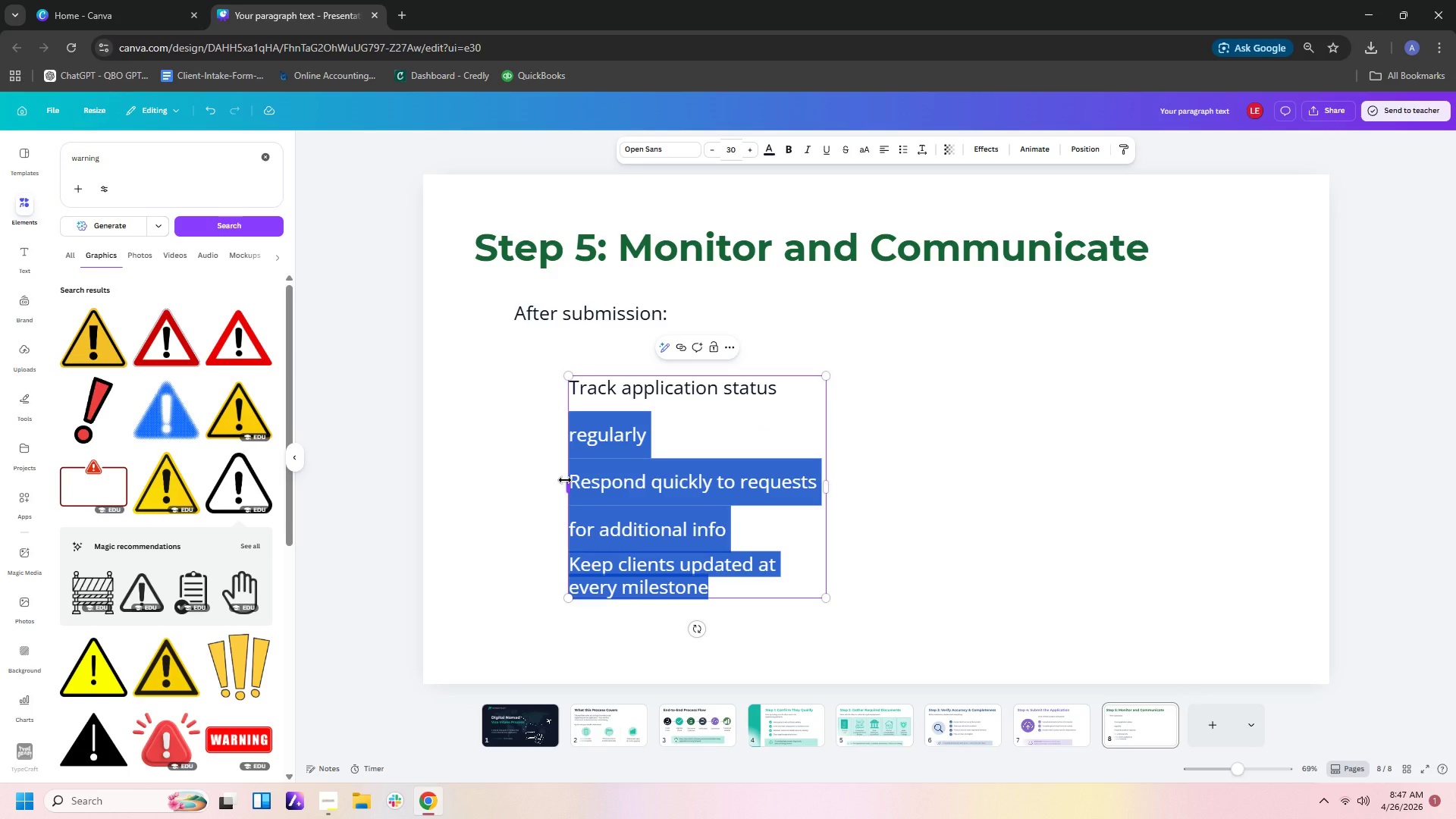 
key(Delete)
 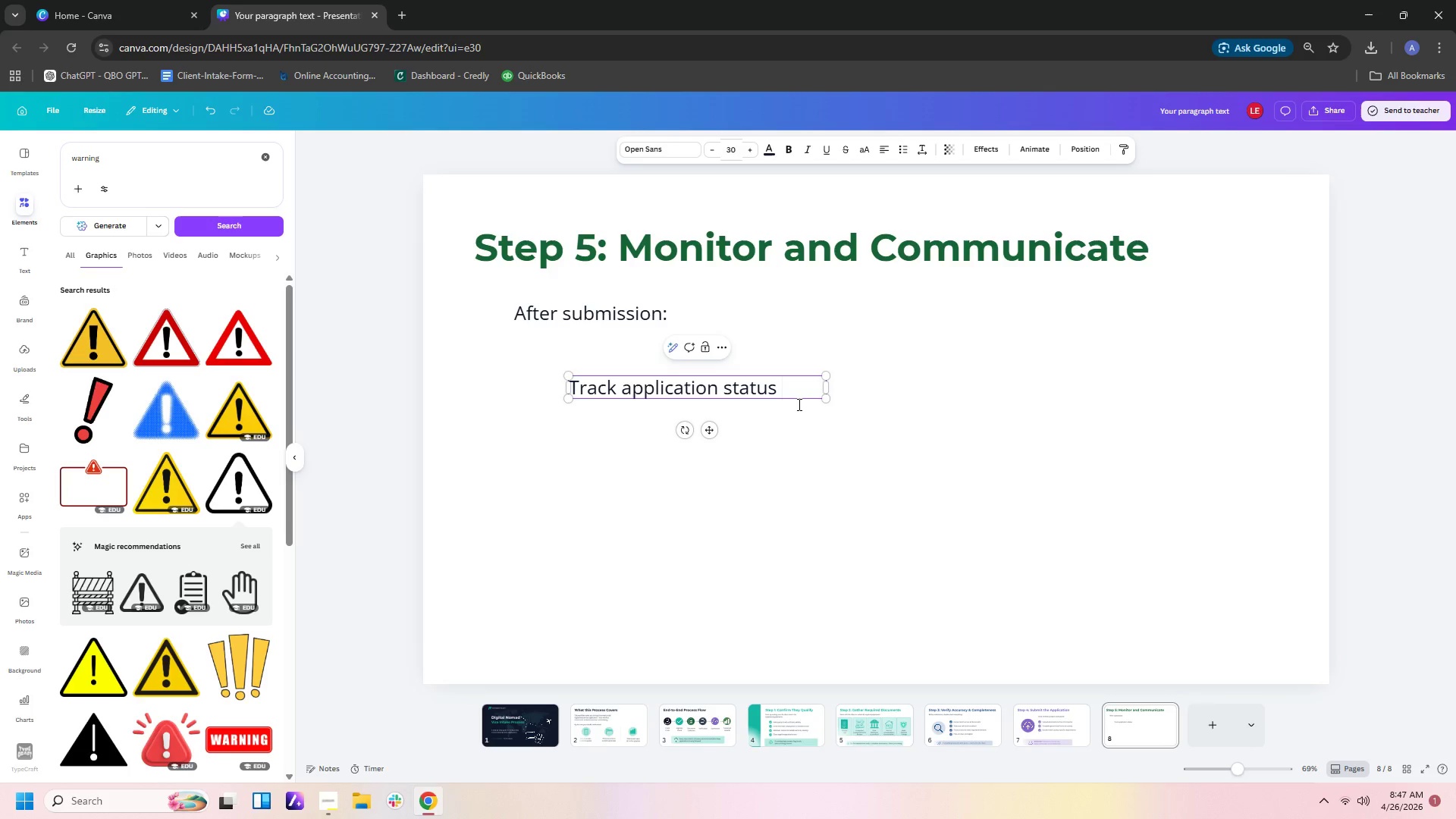 
wait(6.33)
 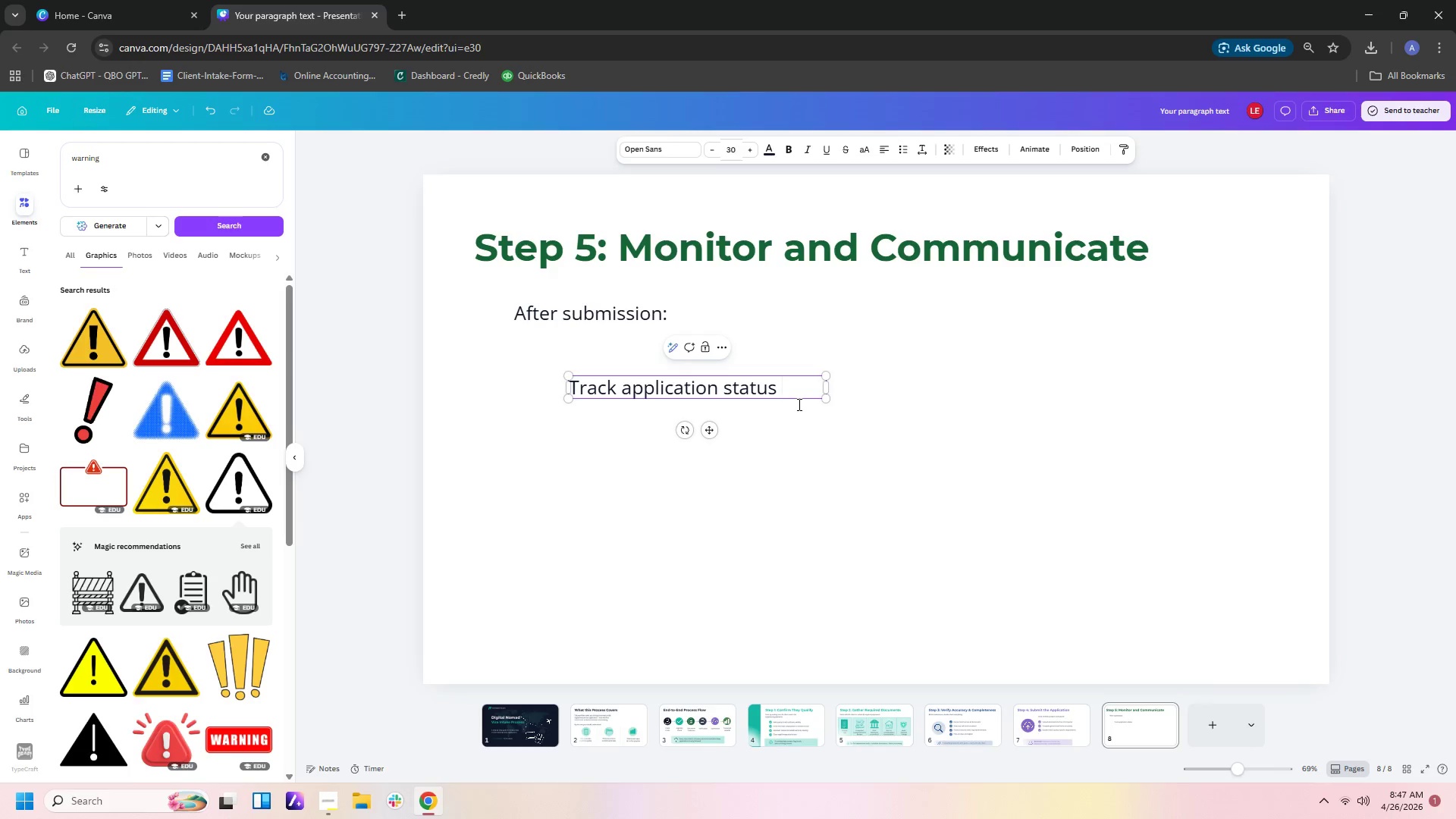 
key(Backspace)
key(Backspace)
key(Backspace)
key(Backspace)
key(Backspace)
key(Backspace)
key(Backspace)
type(status regularly)
 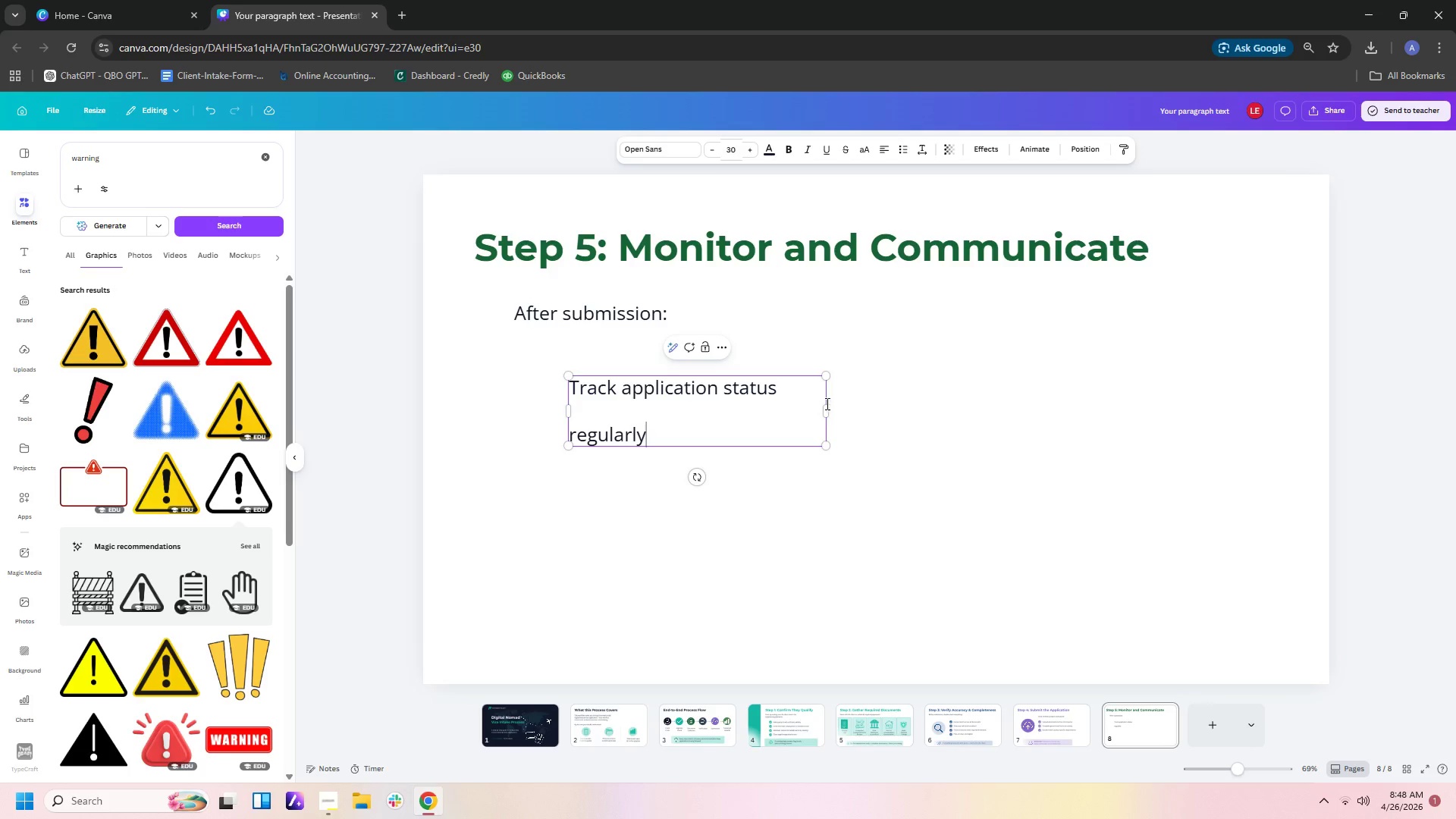 
left_click_drag(start_coordinate=[830, 403], to_coordinate=[764, 422])
 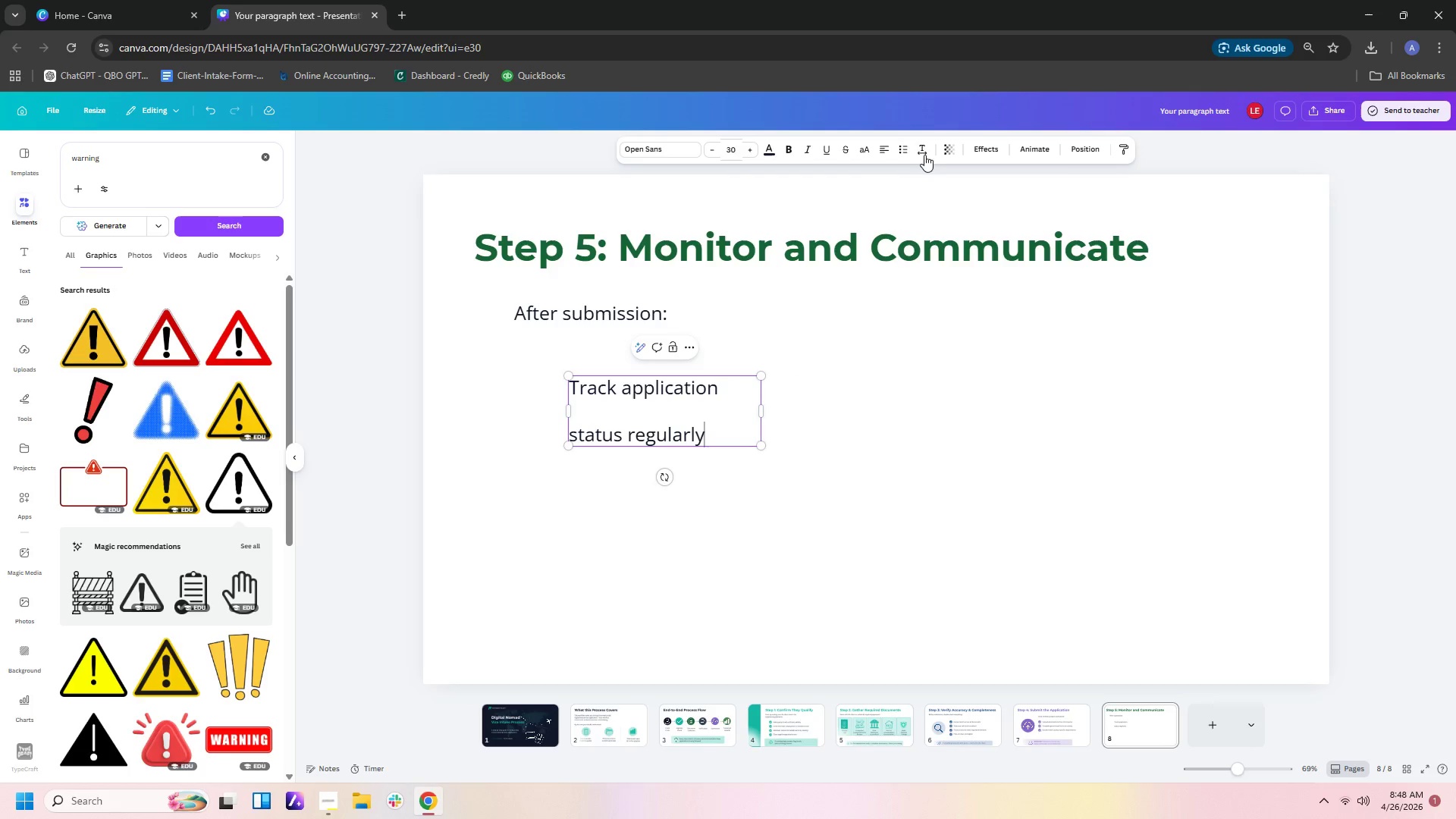 
left_click([924, 147])
 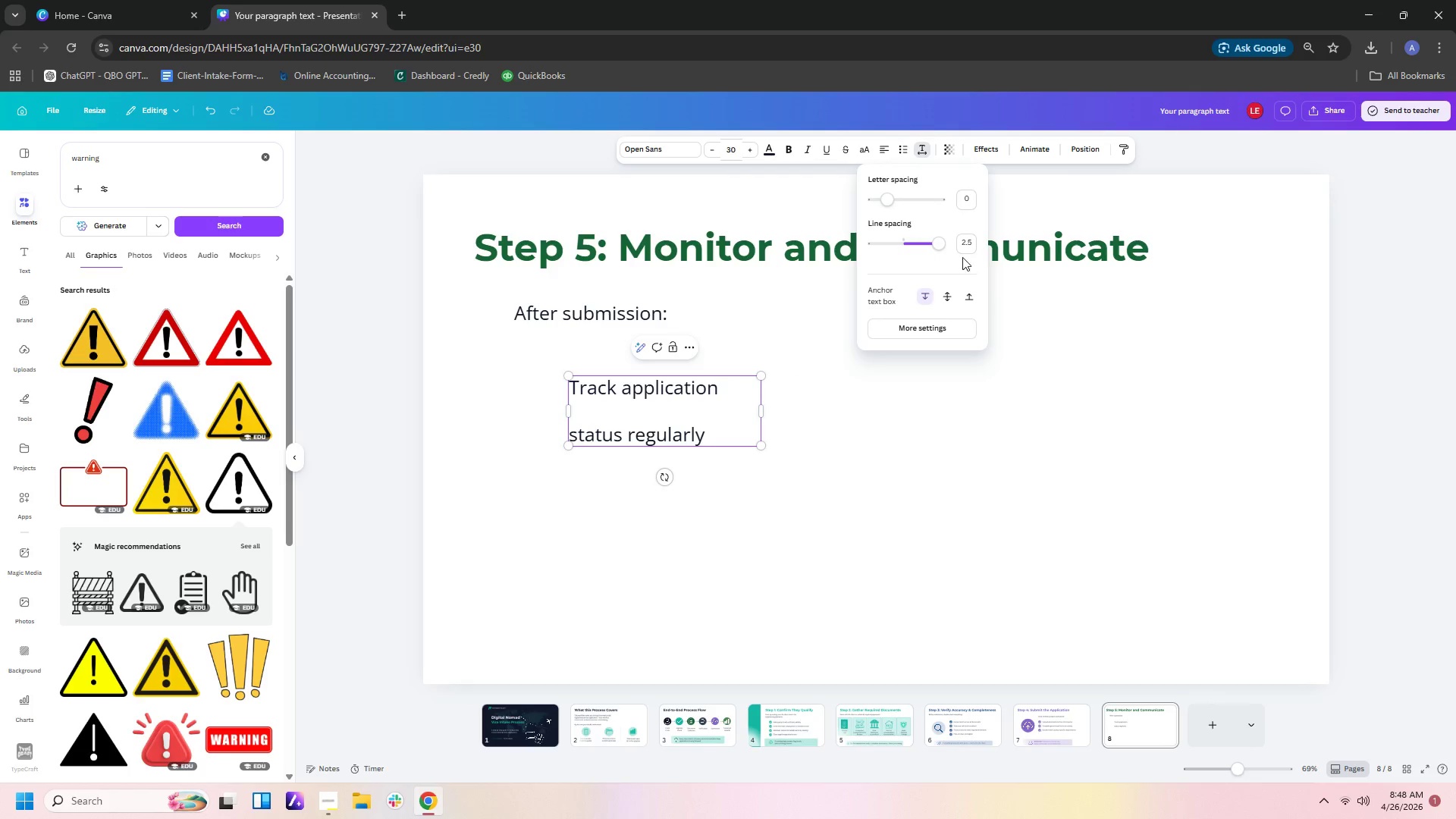 
left_click([962, 244])
 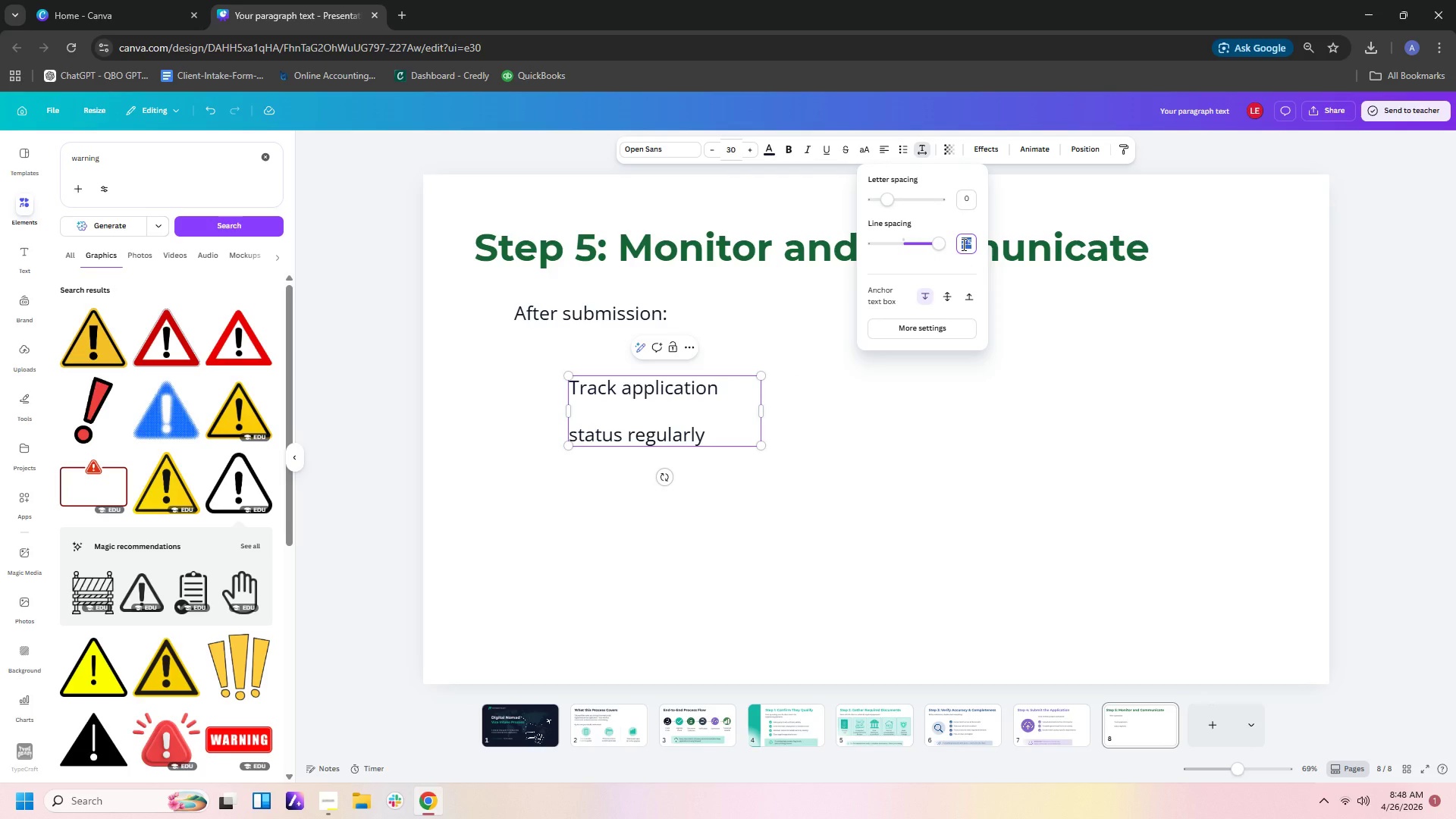 
key(Numpad1)
 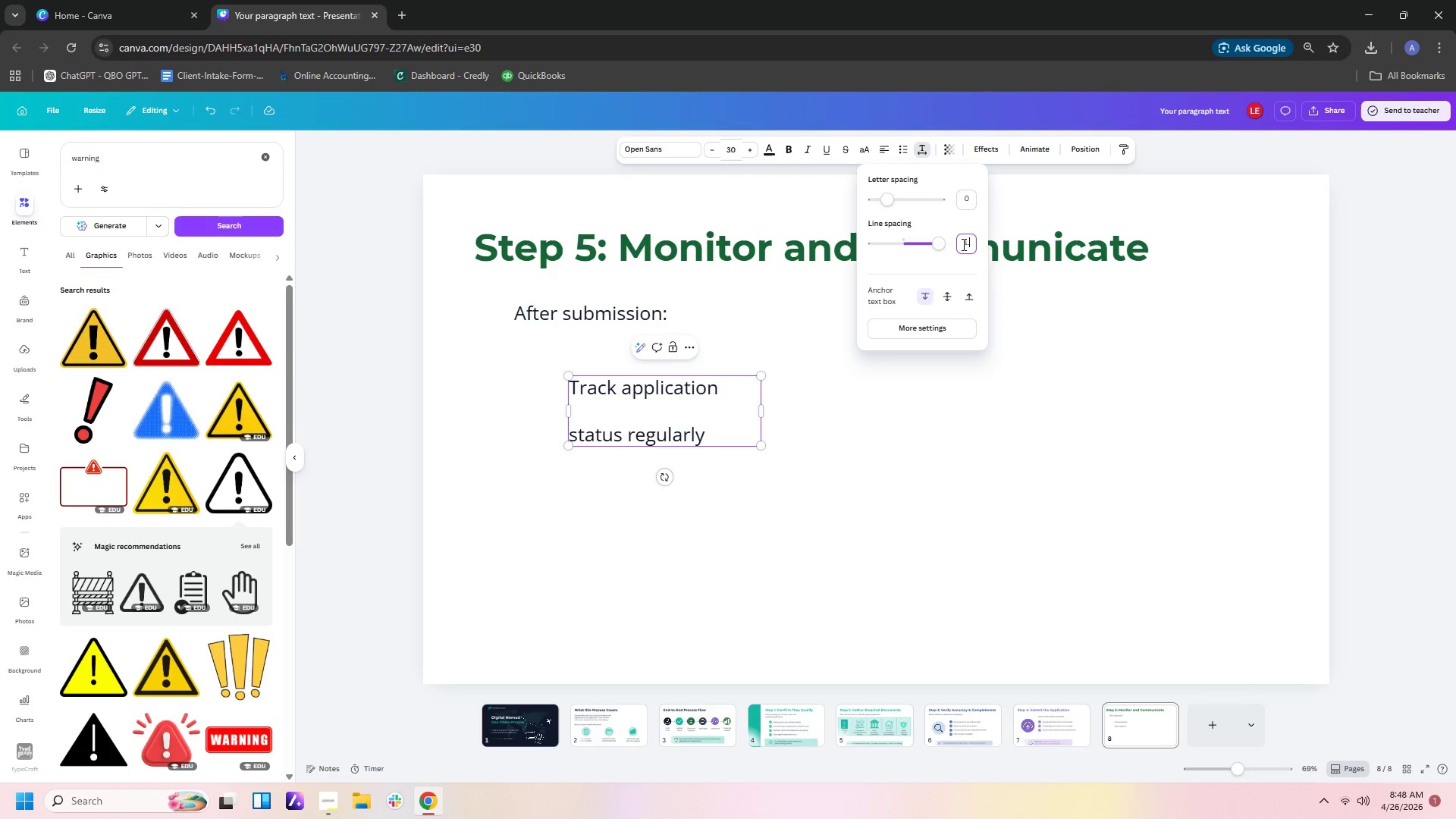 
key(NumpadDecimal)
 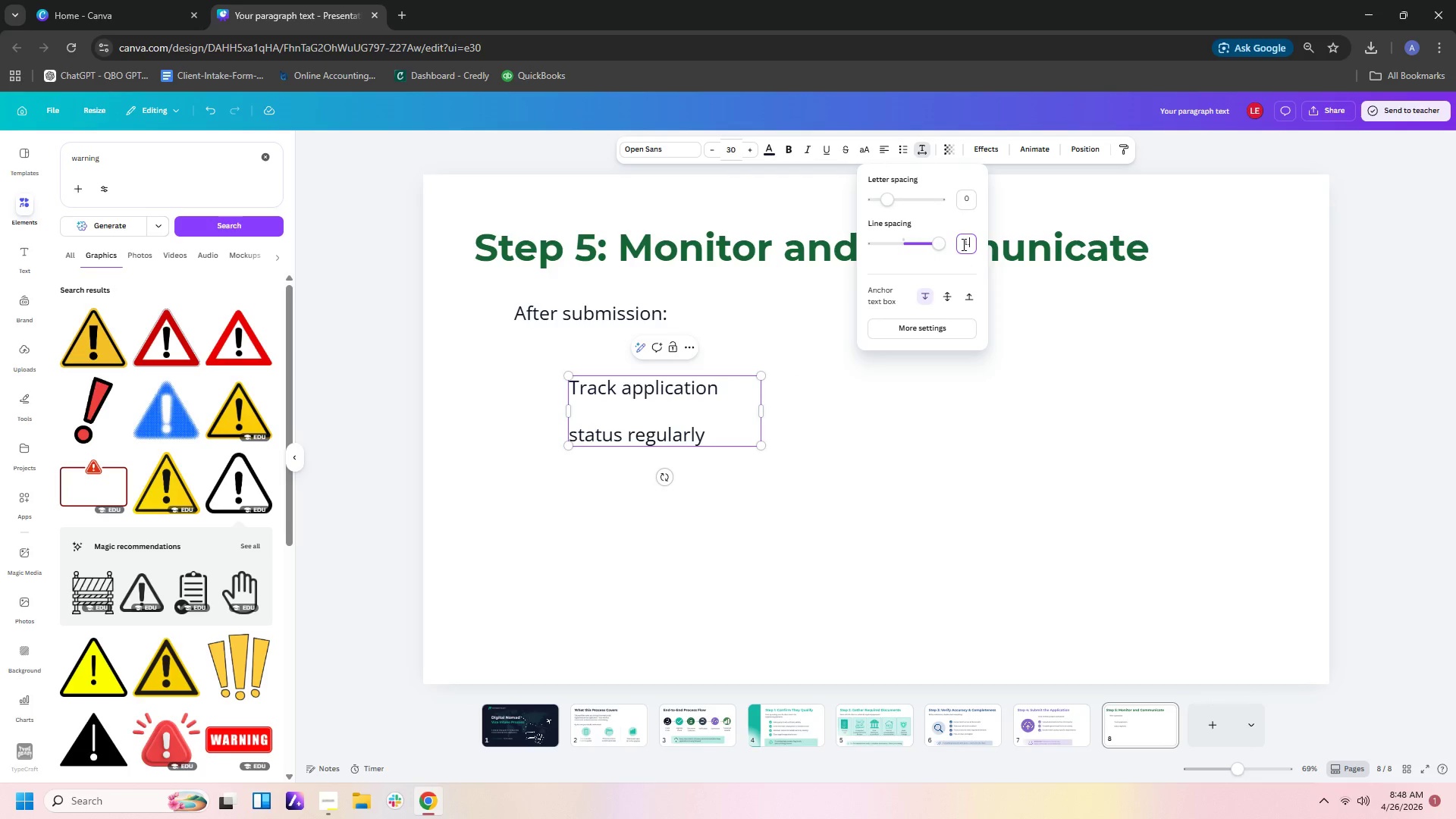 
key(Numpad4)
 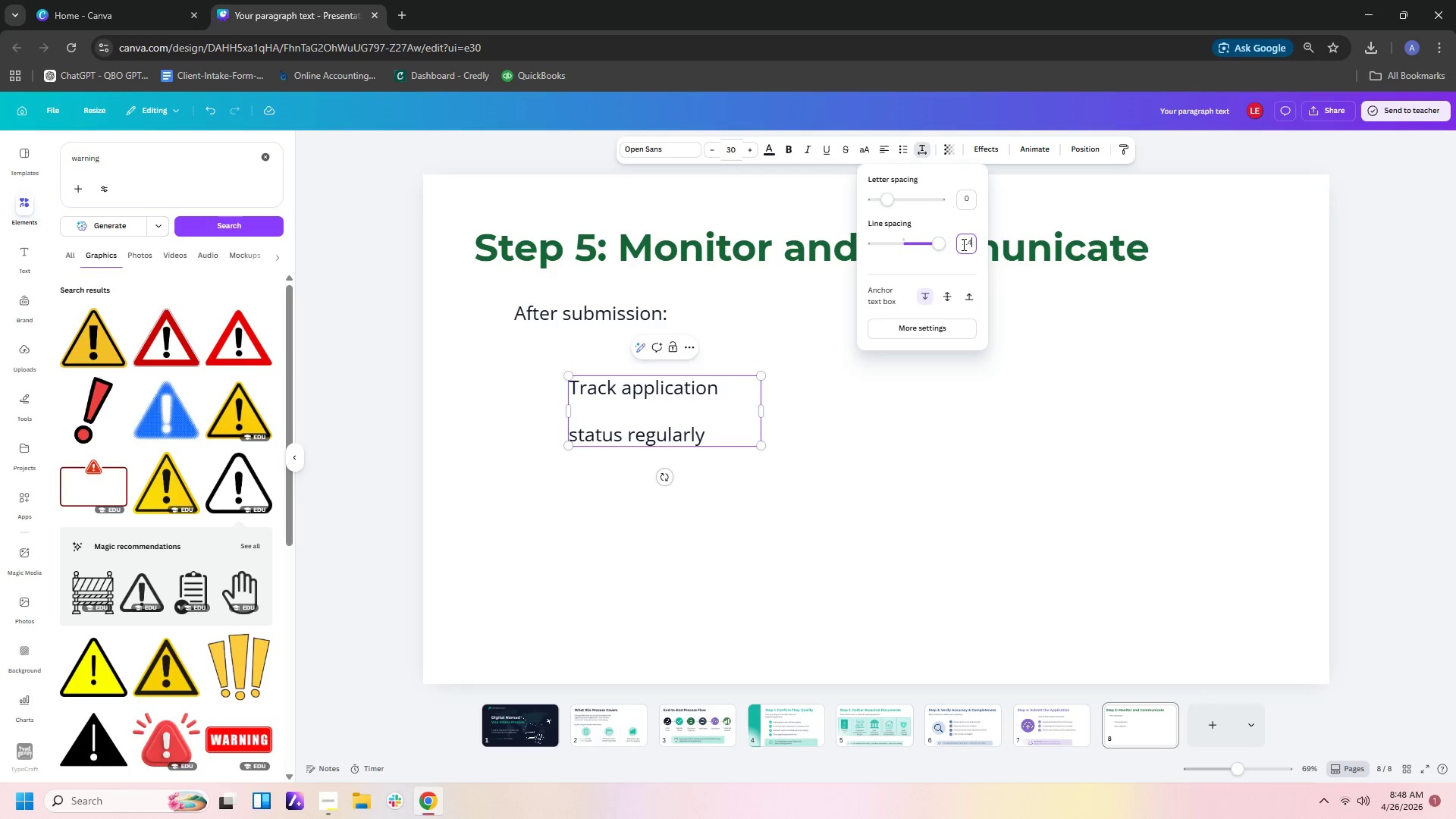 
key(NumpadEnter)
 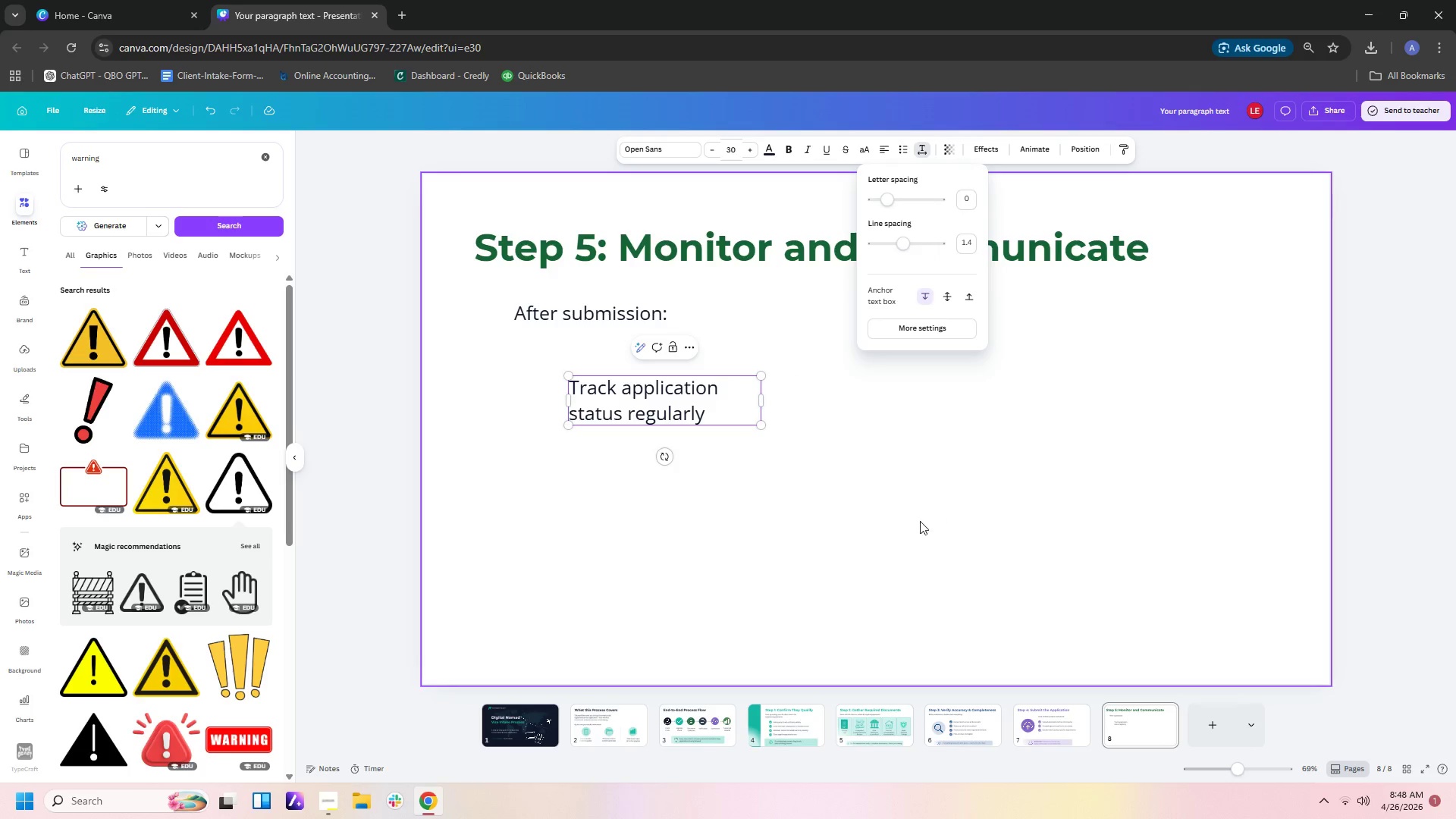 
left_click([852, 526])
 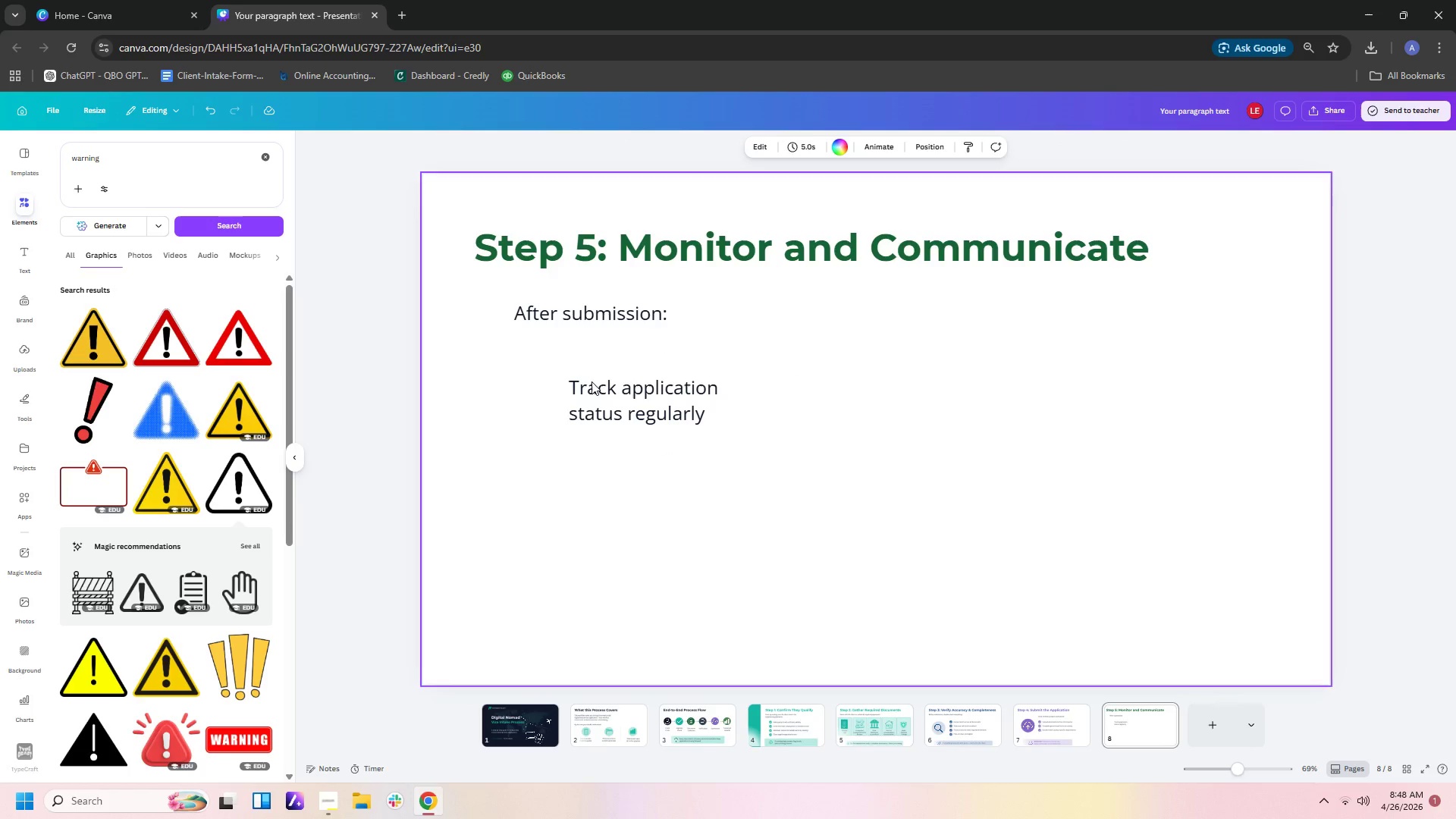 
left_click([629, 418])
 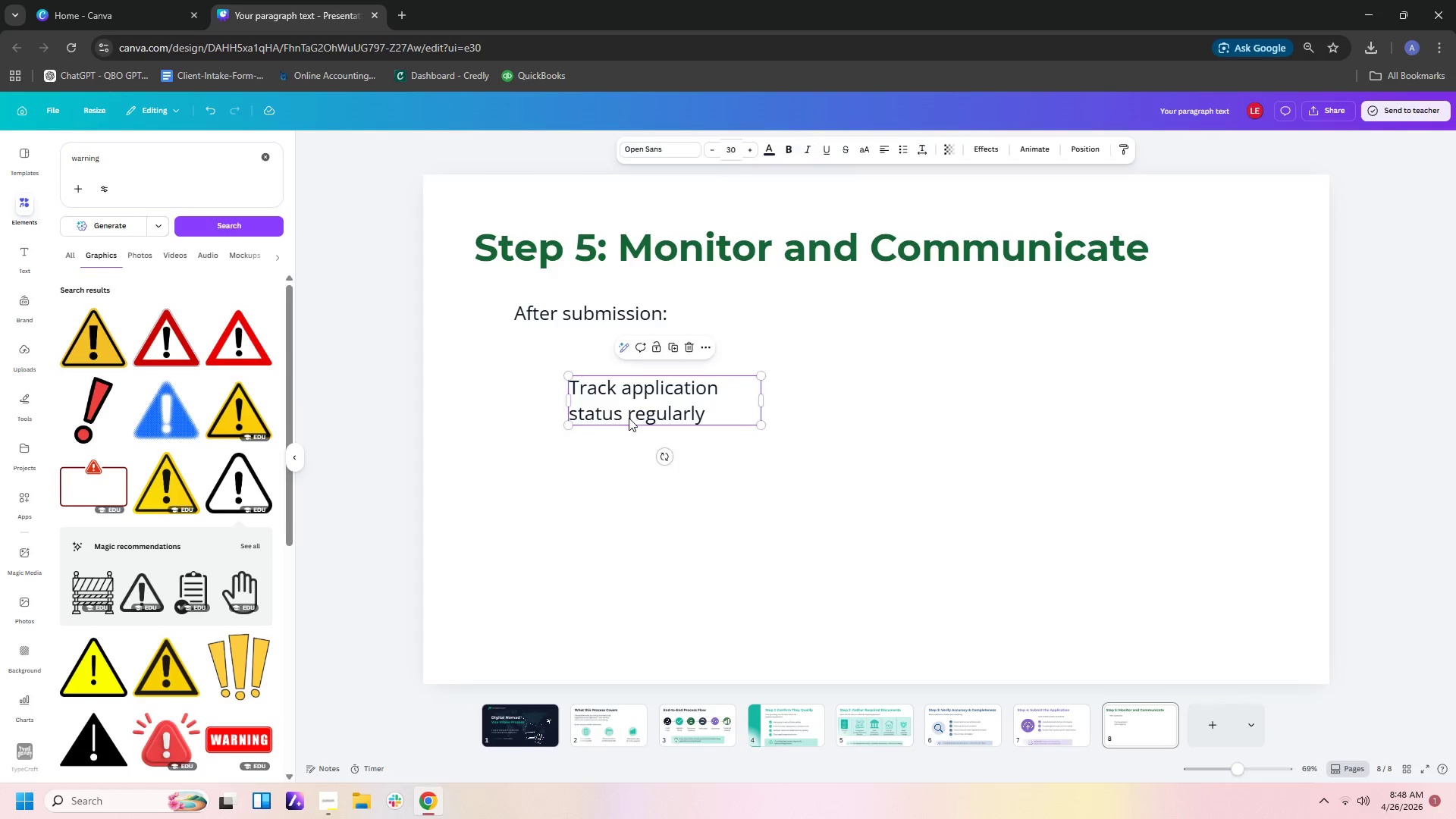 
key(Control+C)
 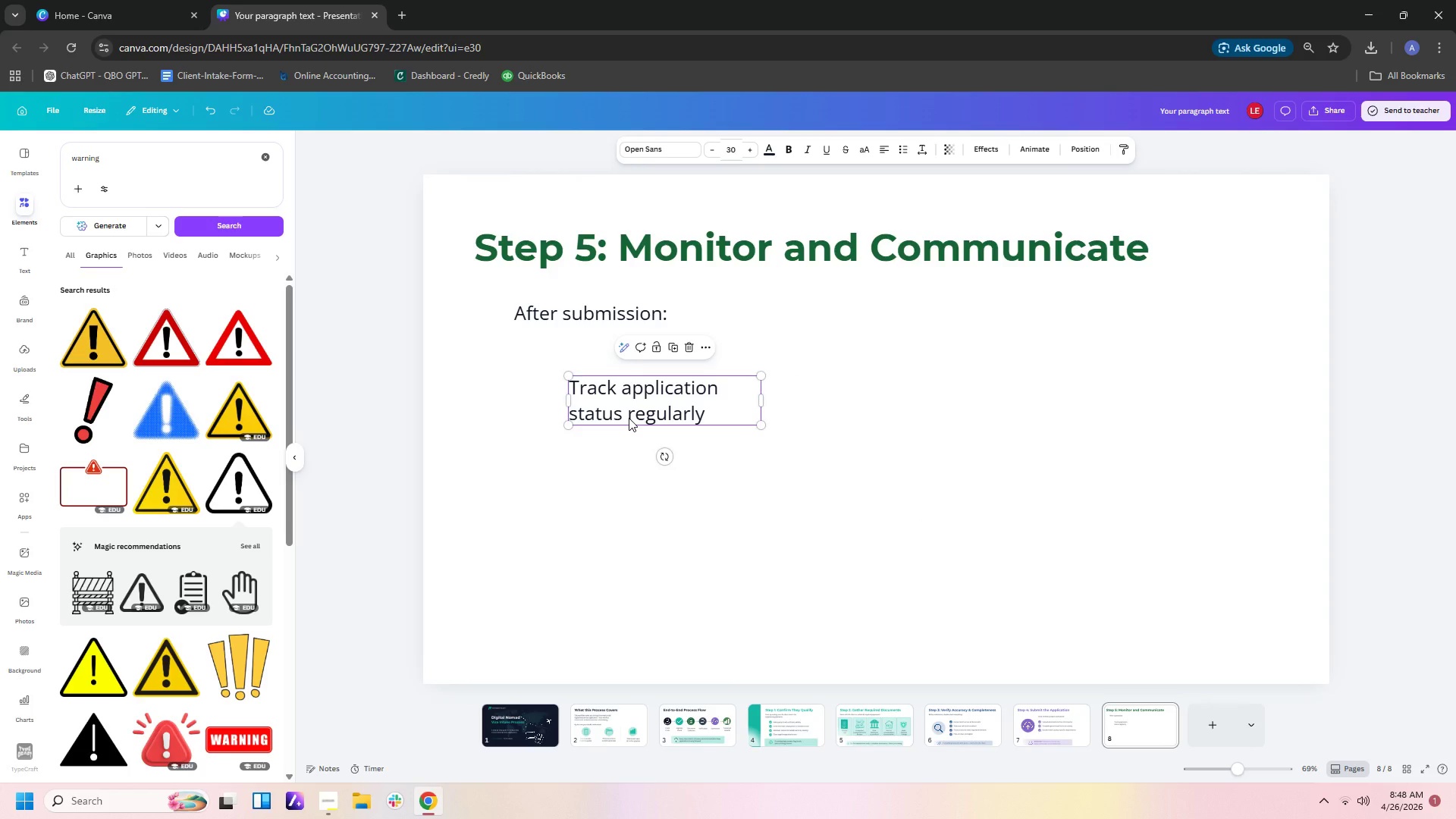 
key(Control+V)
 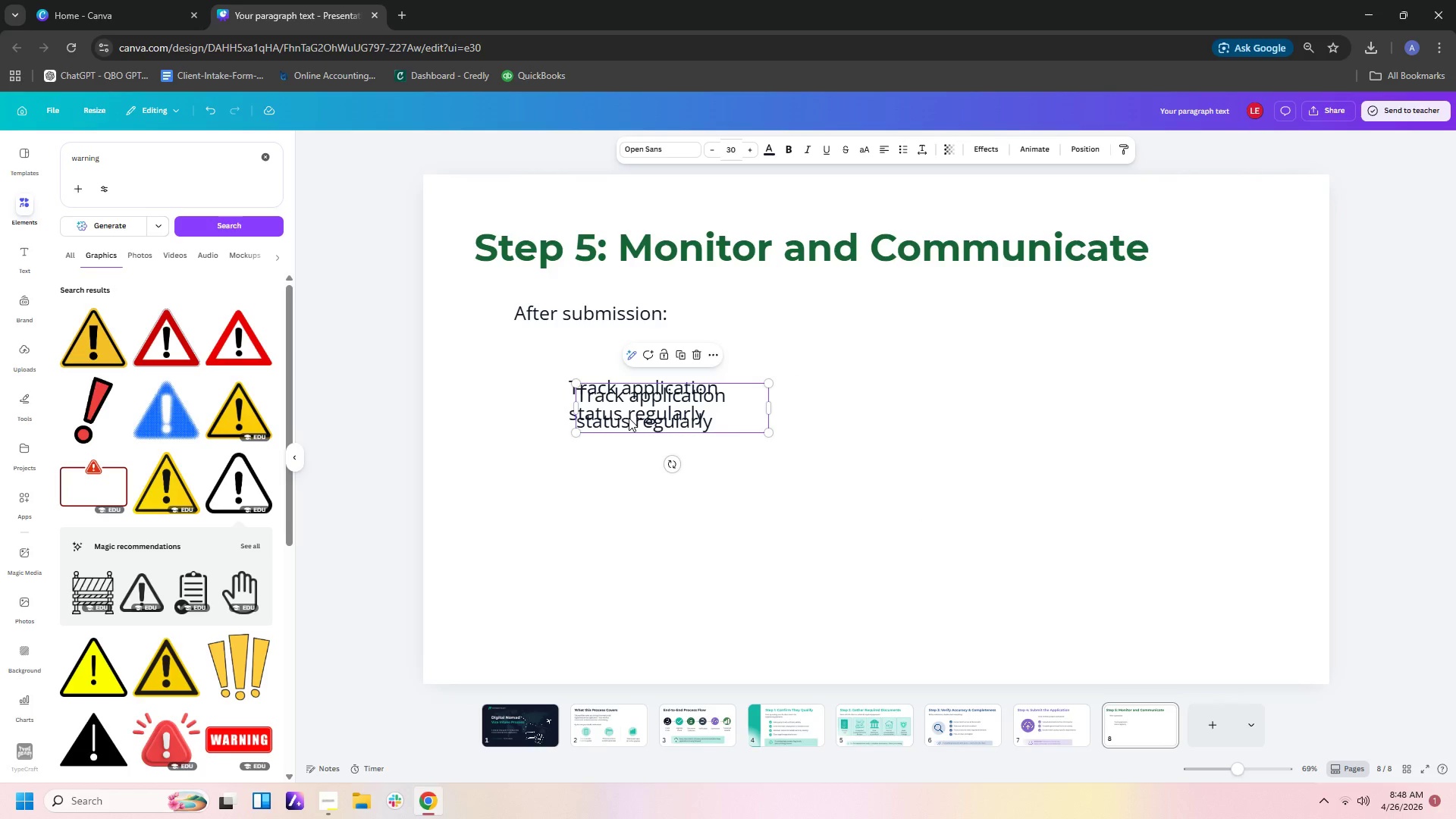 
left_click_drag(start_coordinate=[629, 418], to_coordinate=[621, 488])
 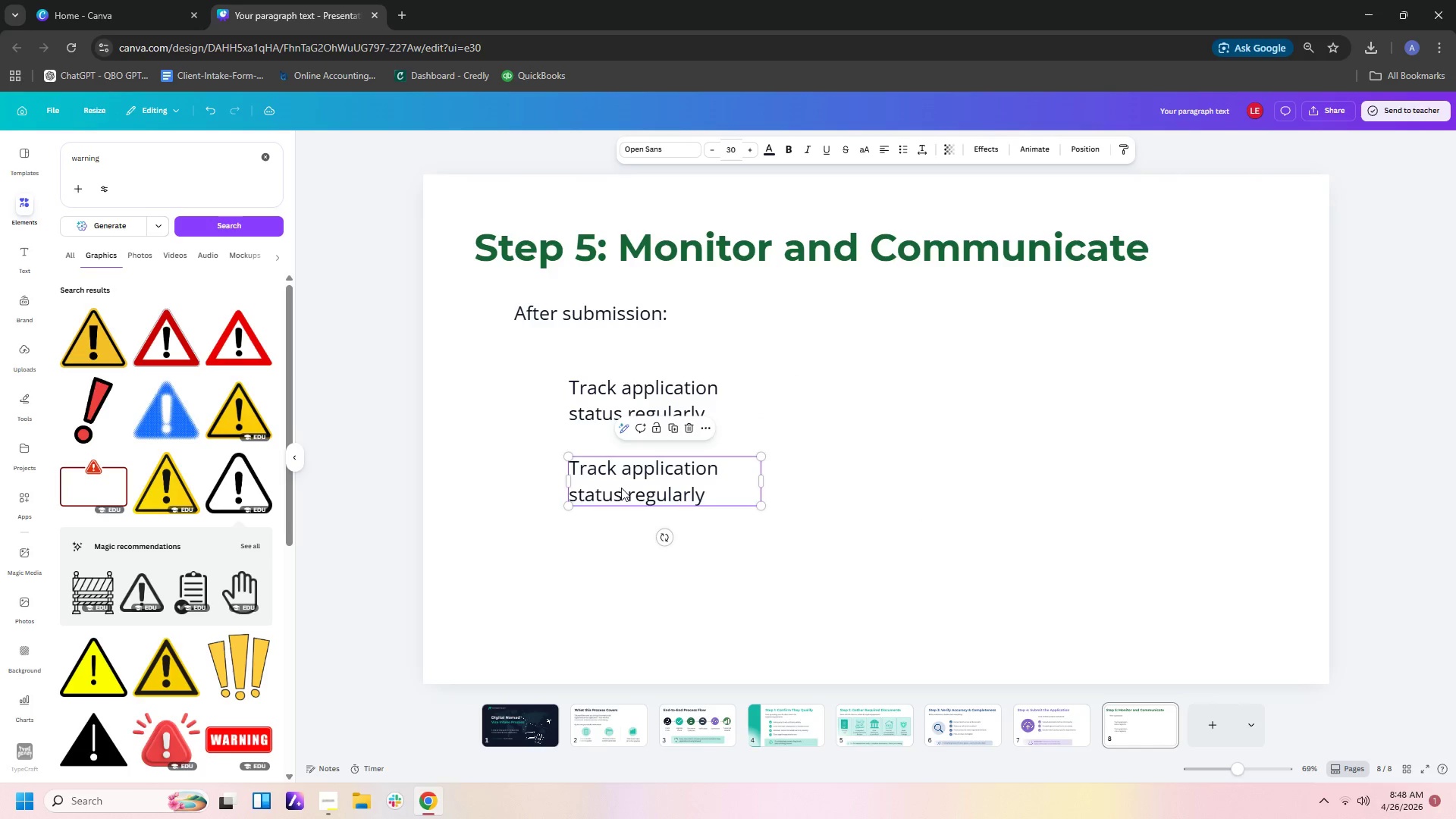 
double_click([621, 488])
 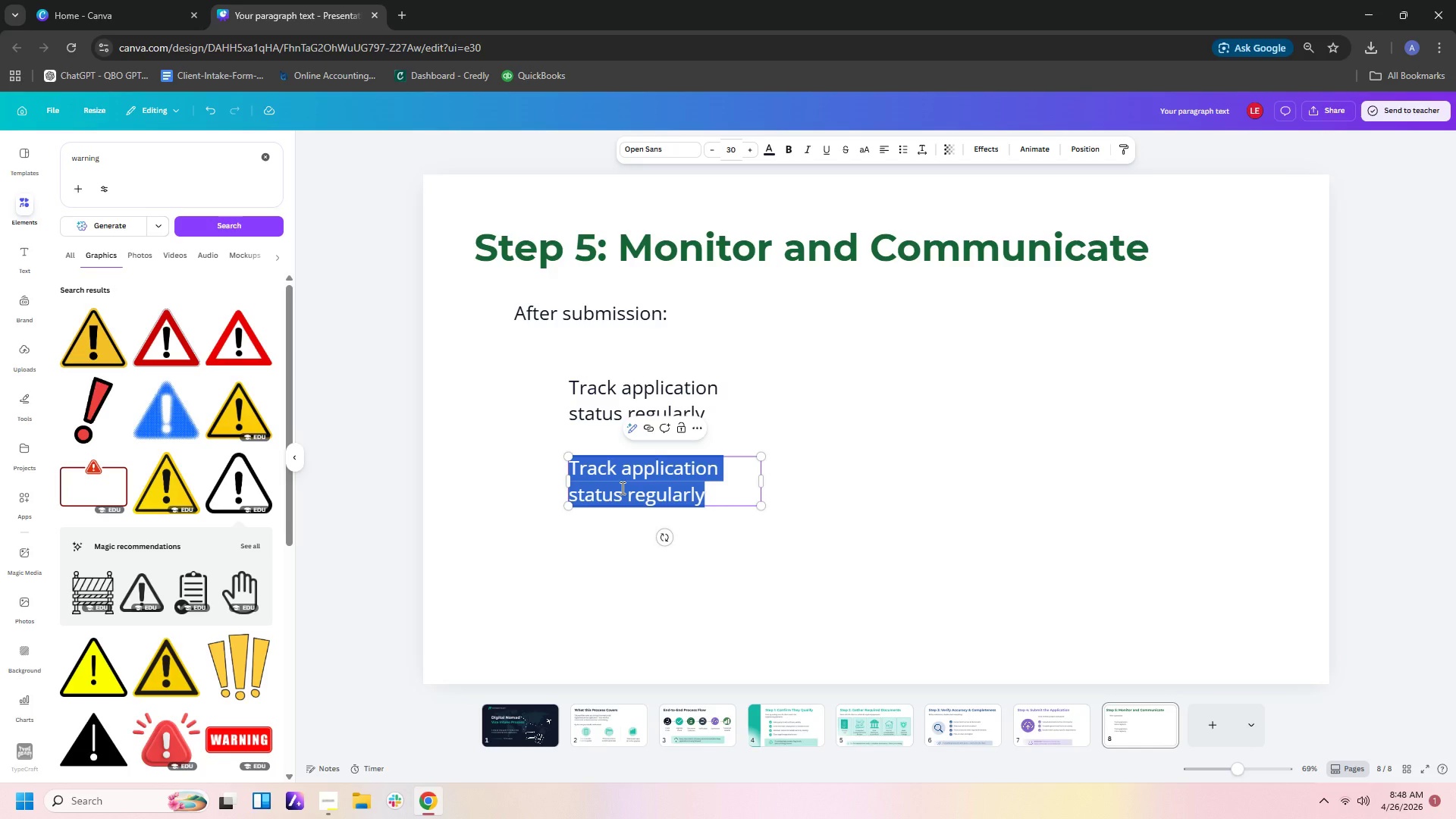 
type(respond)
key(Backspace)
key(Backspace)
key(Backspace)
key(Backspace)
key(Backspace)
key(Backspace)
key(Backspace)
type(Respond quick;)
key(Backspace)
type(ly to request s )
key(Backspace)
key(Backspace)
key(Backspace)
type(s for additional info)
 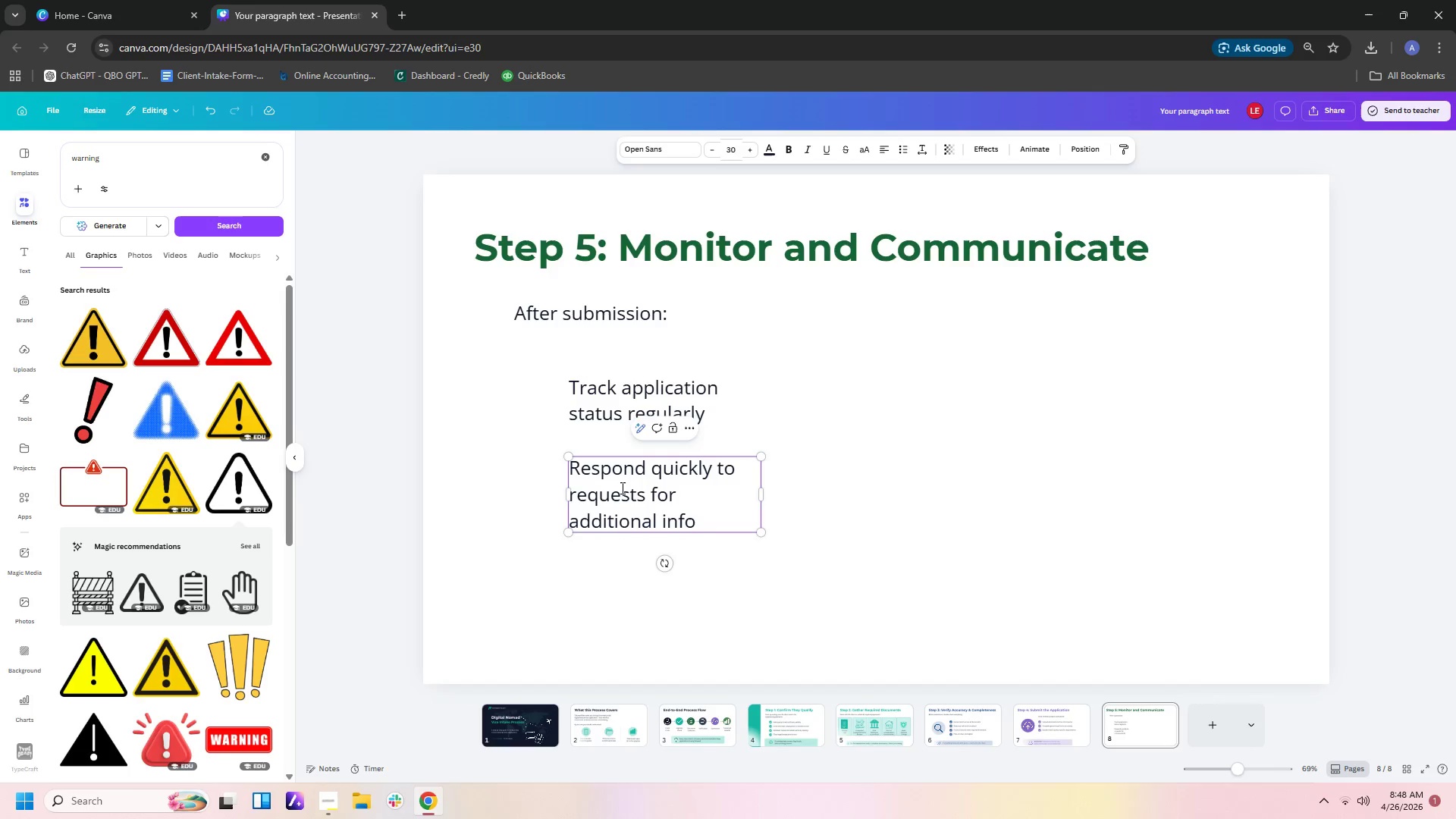 
left_click_drag(start_coordinate=[763, 495], to_coordinate=[825, 491])
 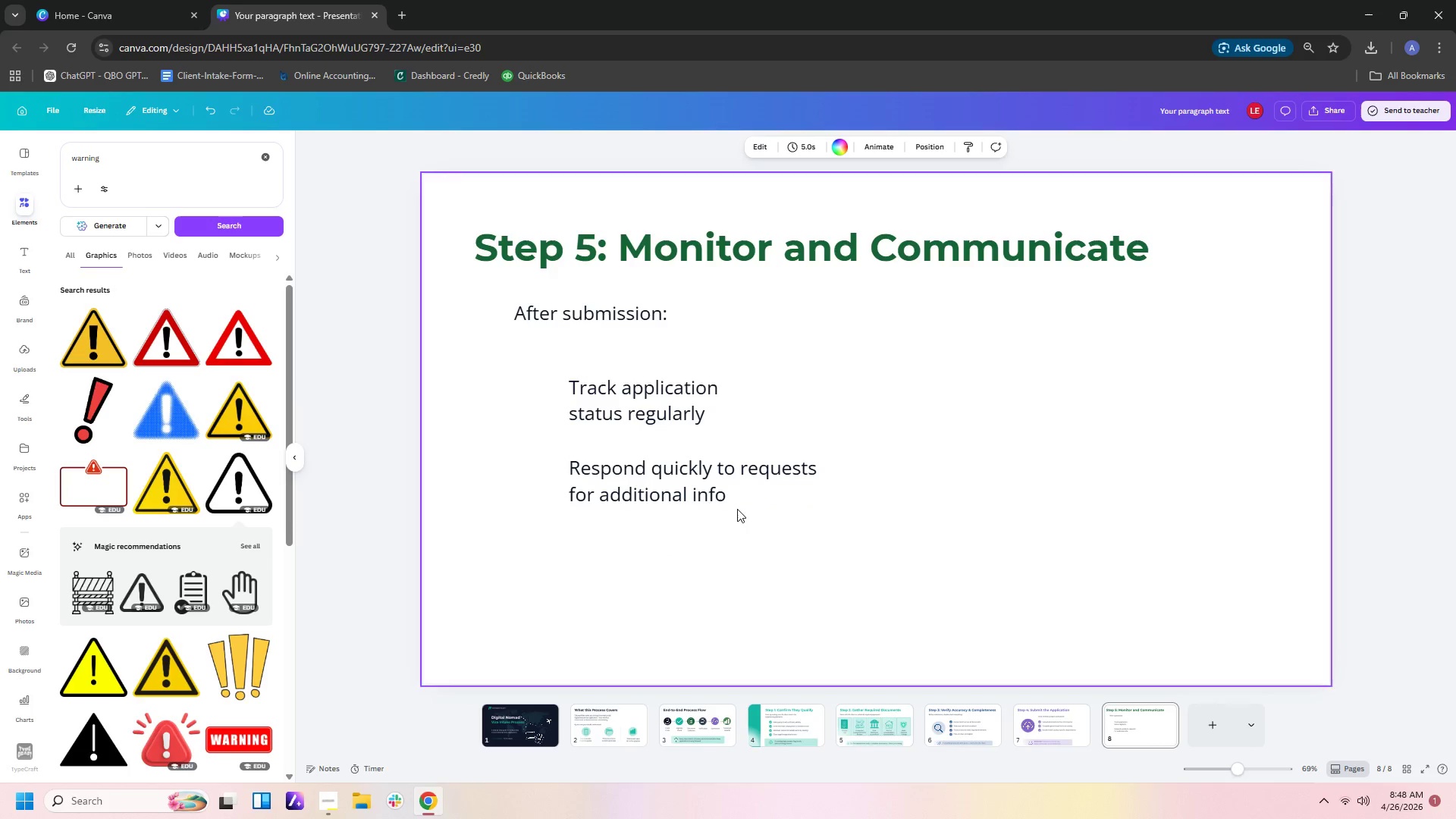 
double_click([737, 491])
 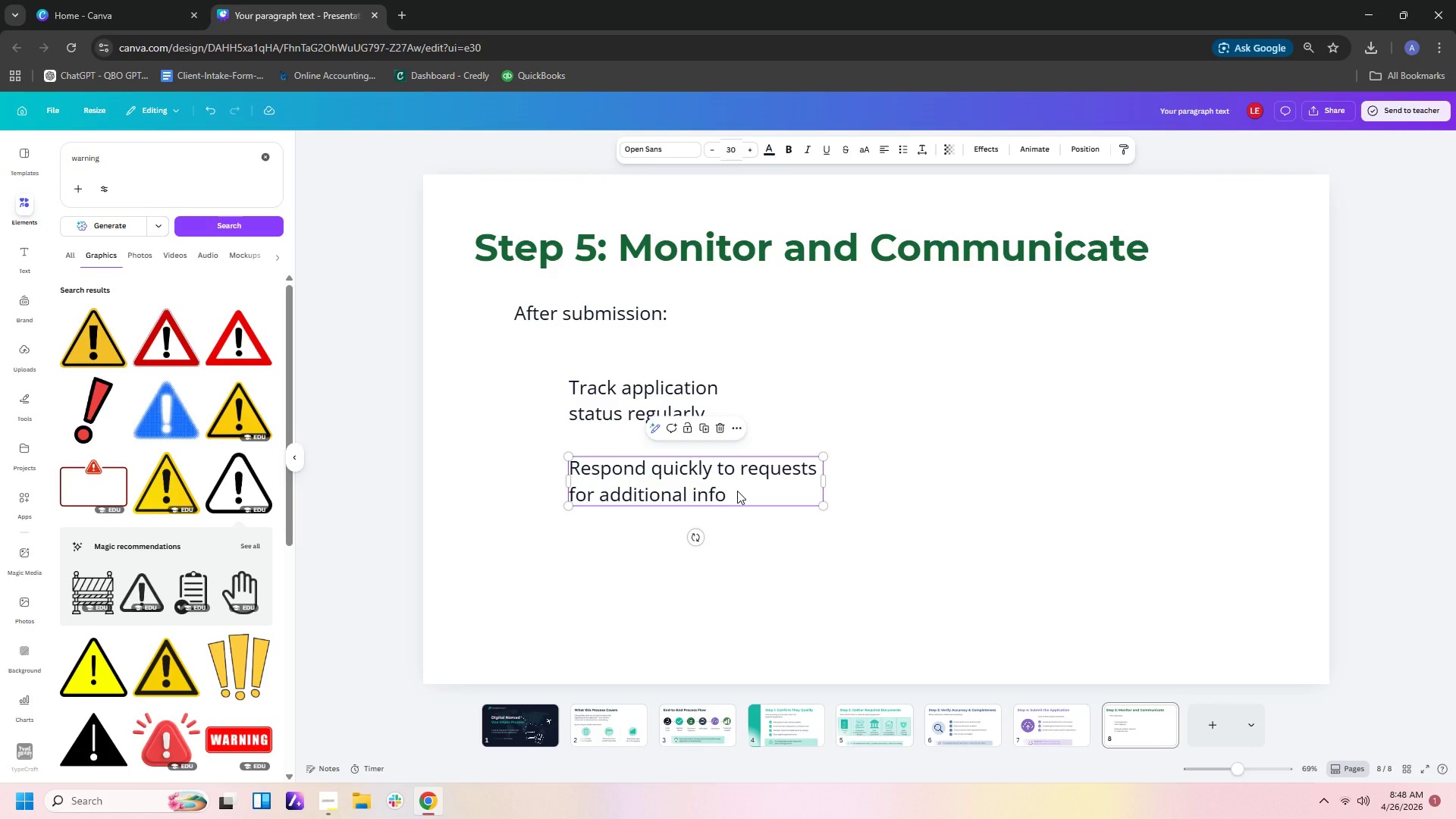 
key(Control+C)
 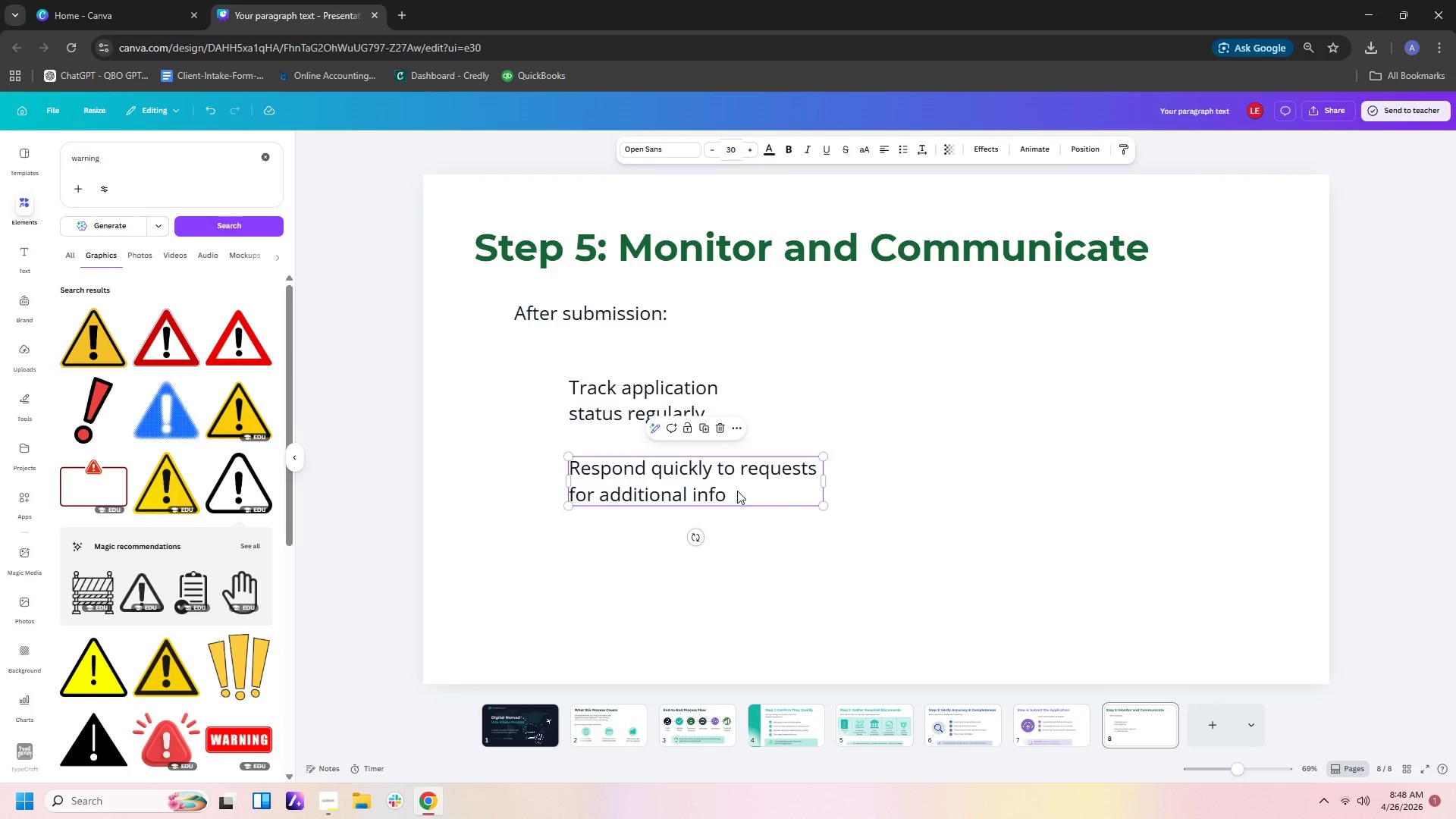 
key(Control+V)
 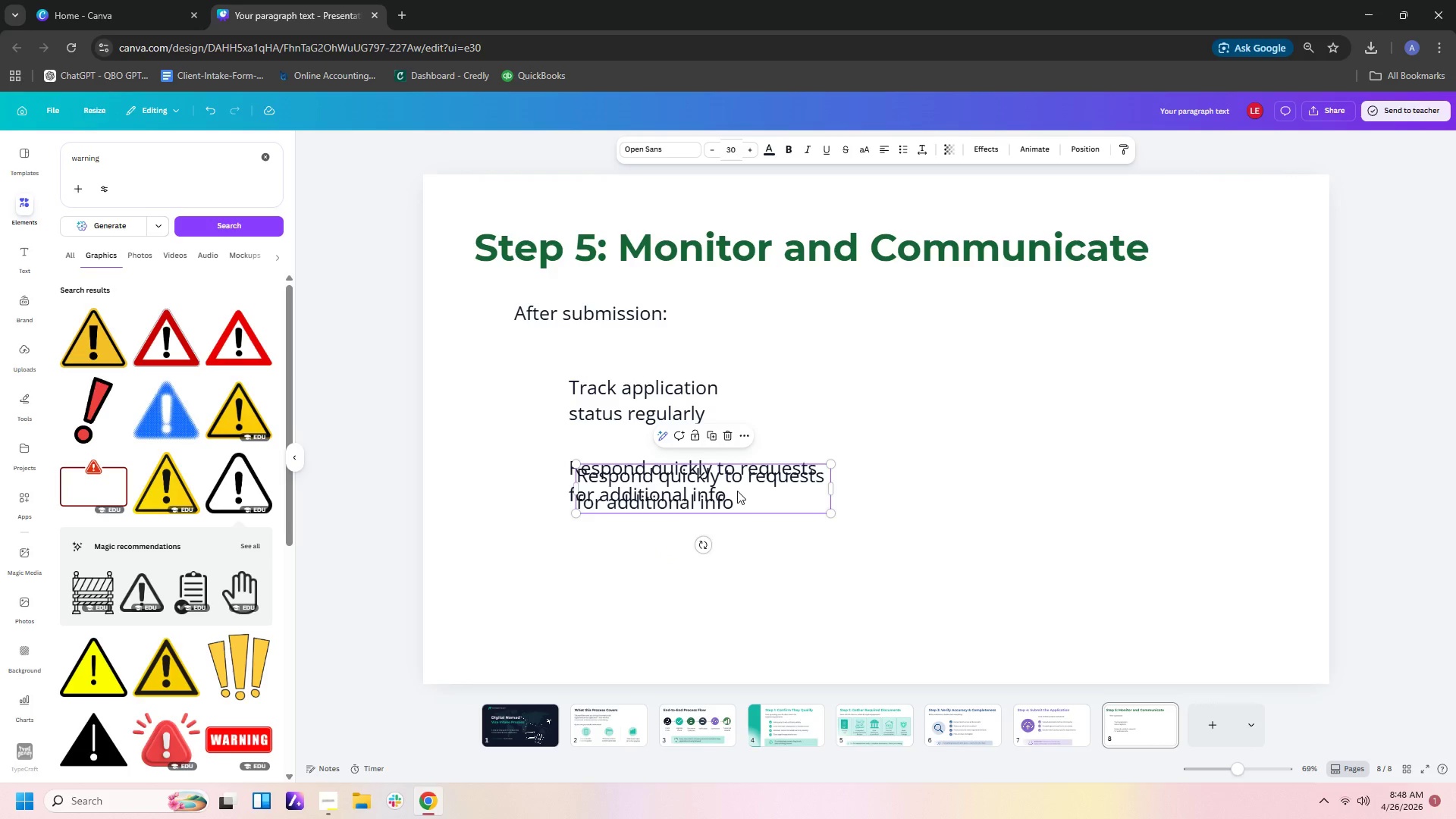 
left_click_drag(start_coordinate=[737, 491], to_coordinate=[731, 569])
 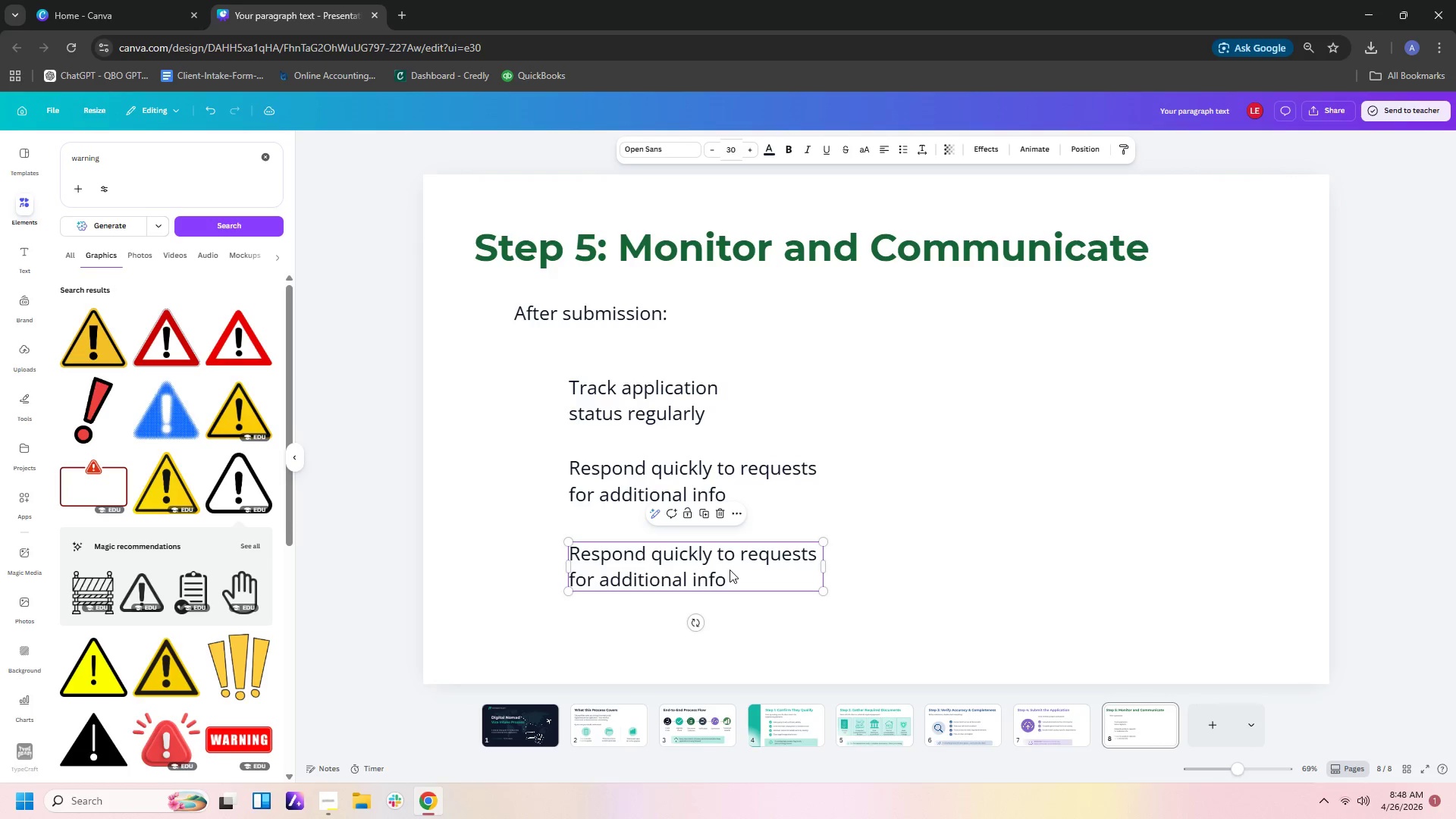 
left_click([730, 570])
 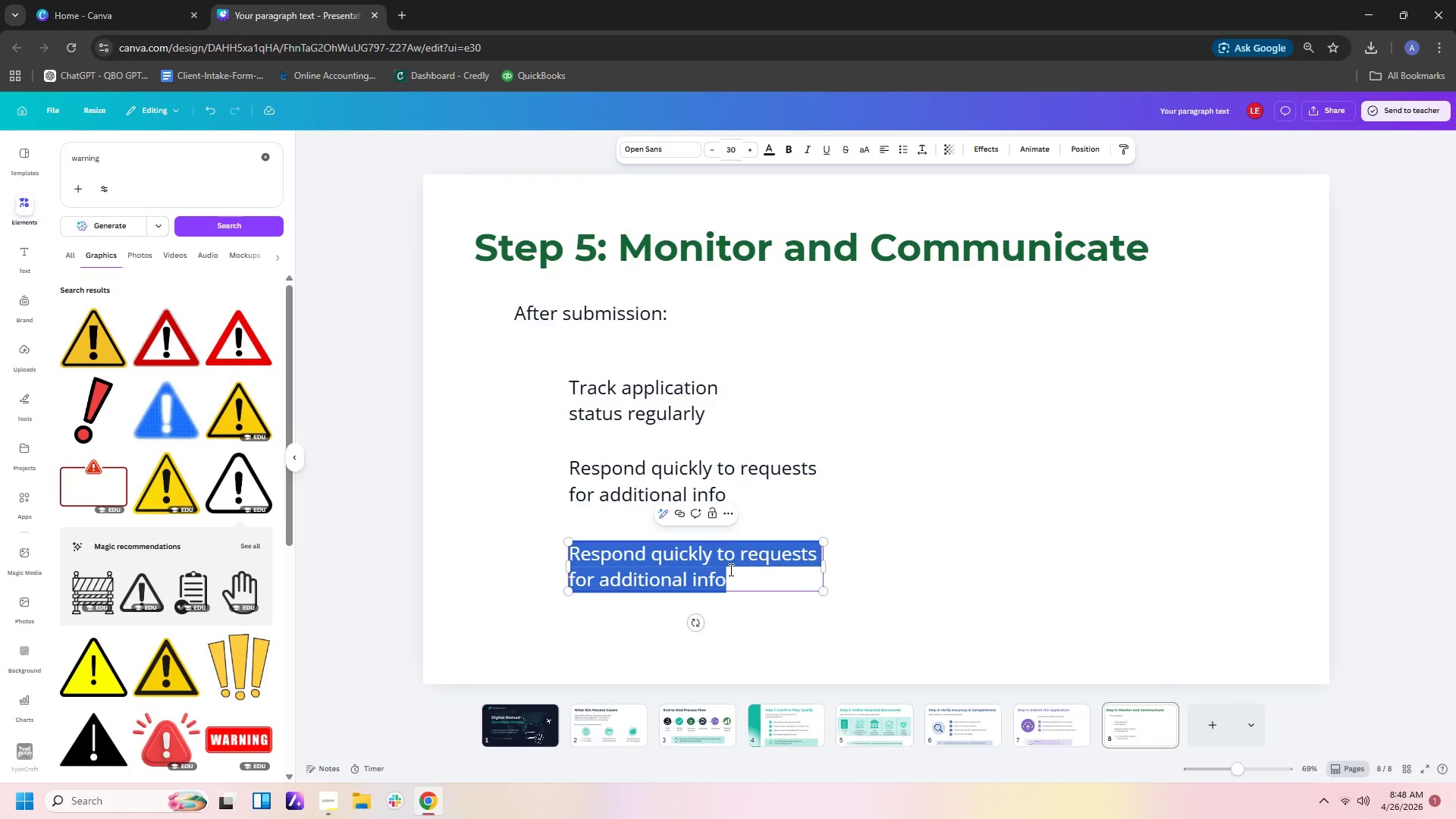 
left_click([730, 570])
 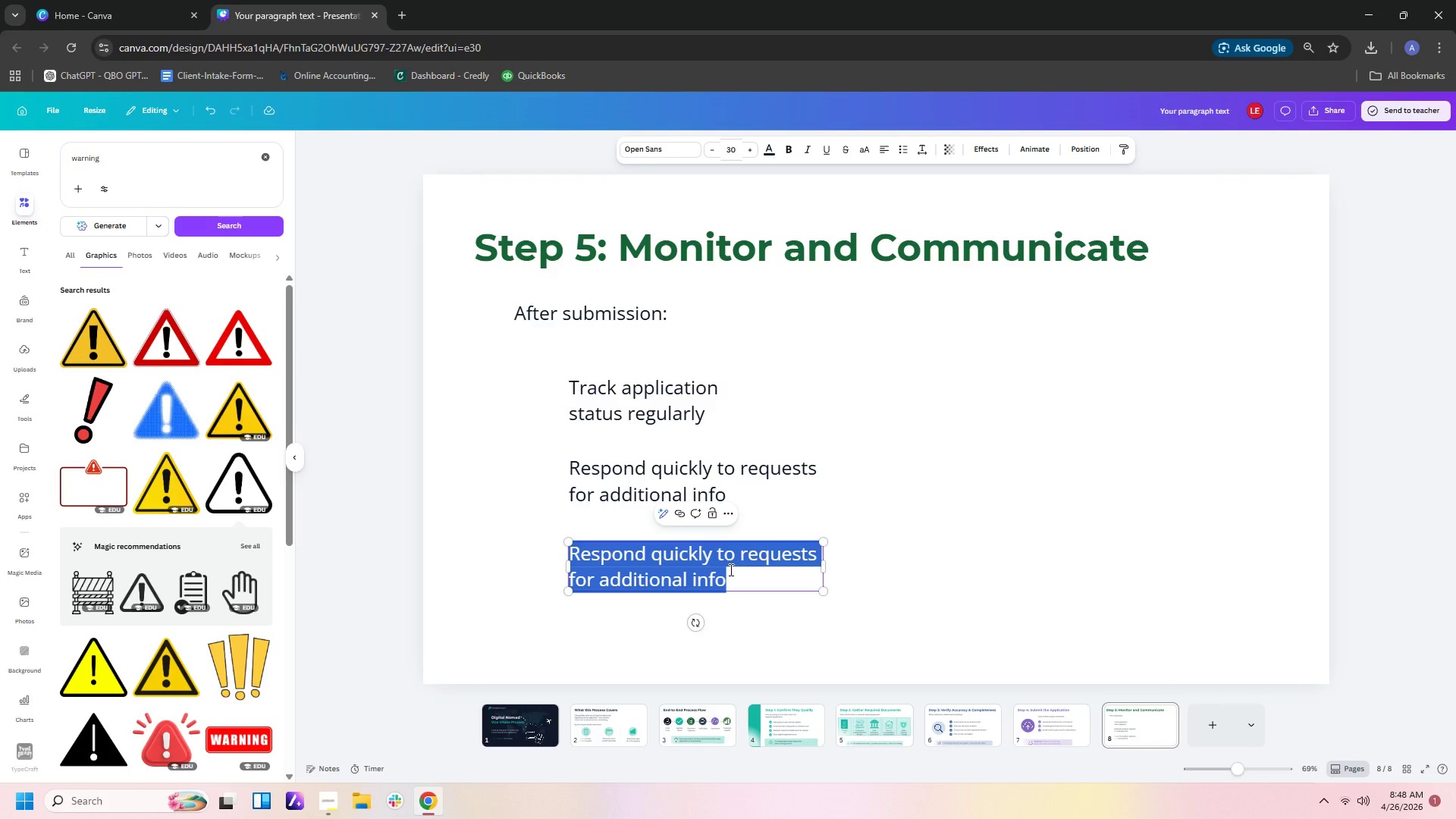 
type(Keep clk)
key(Backspace)
type(ient )
key(Backspace)
type(d)
key(Backspace)
type(s updated at every milestone)
 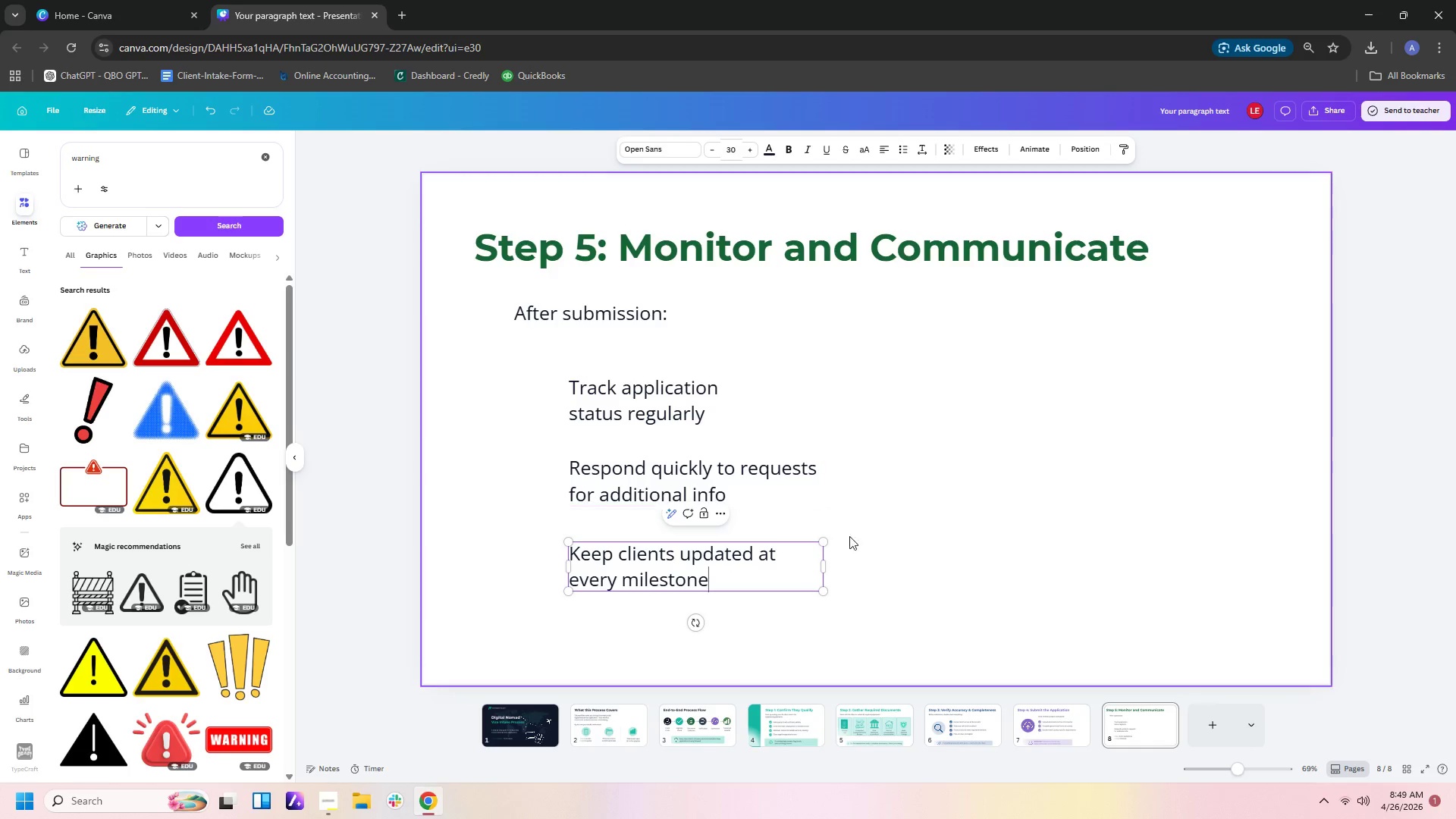 
left_click([878, 570])
 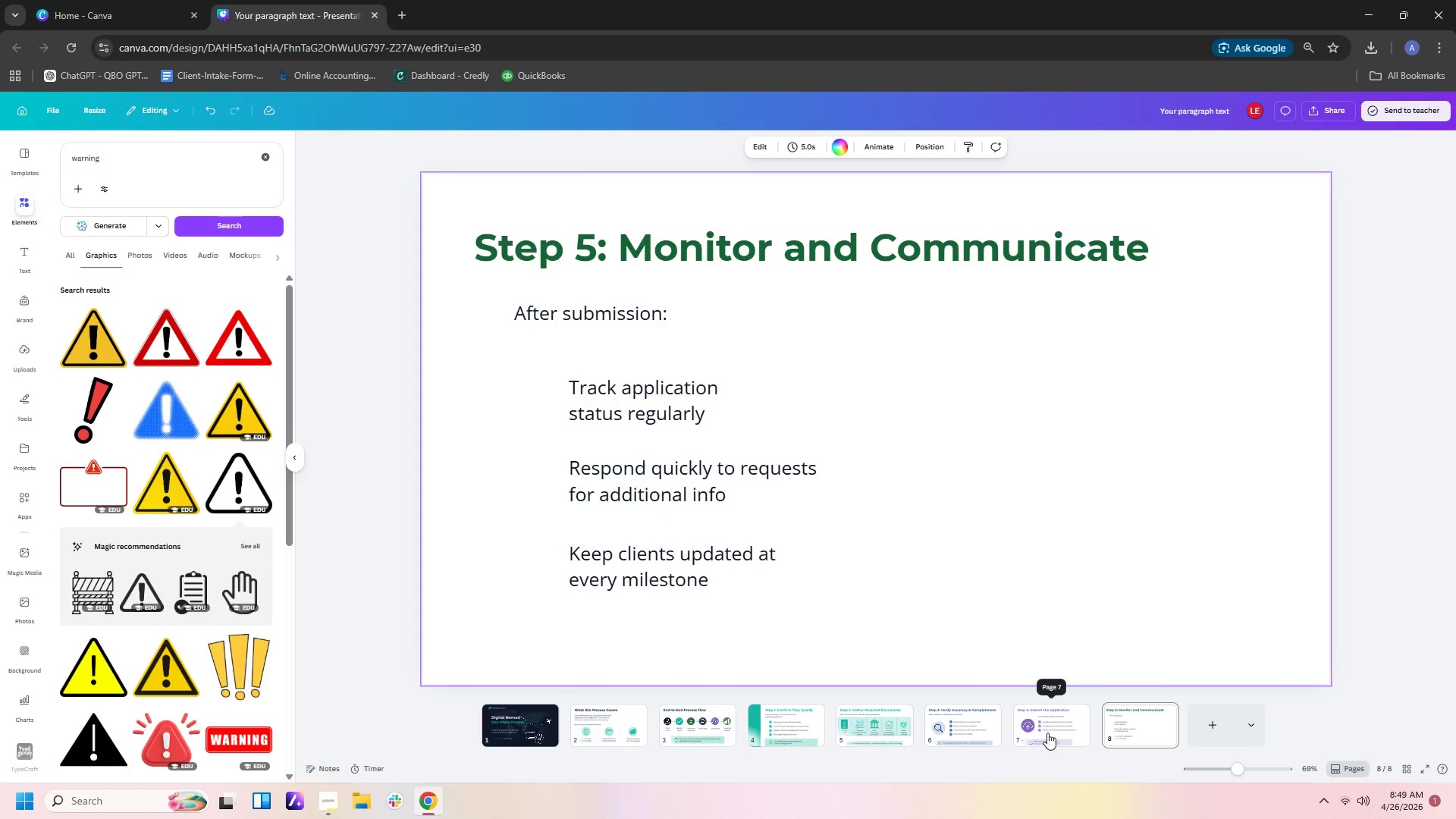 
left_click([948, 738])
 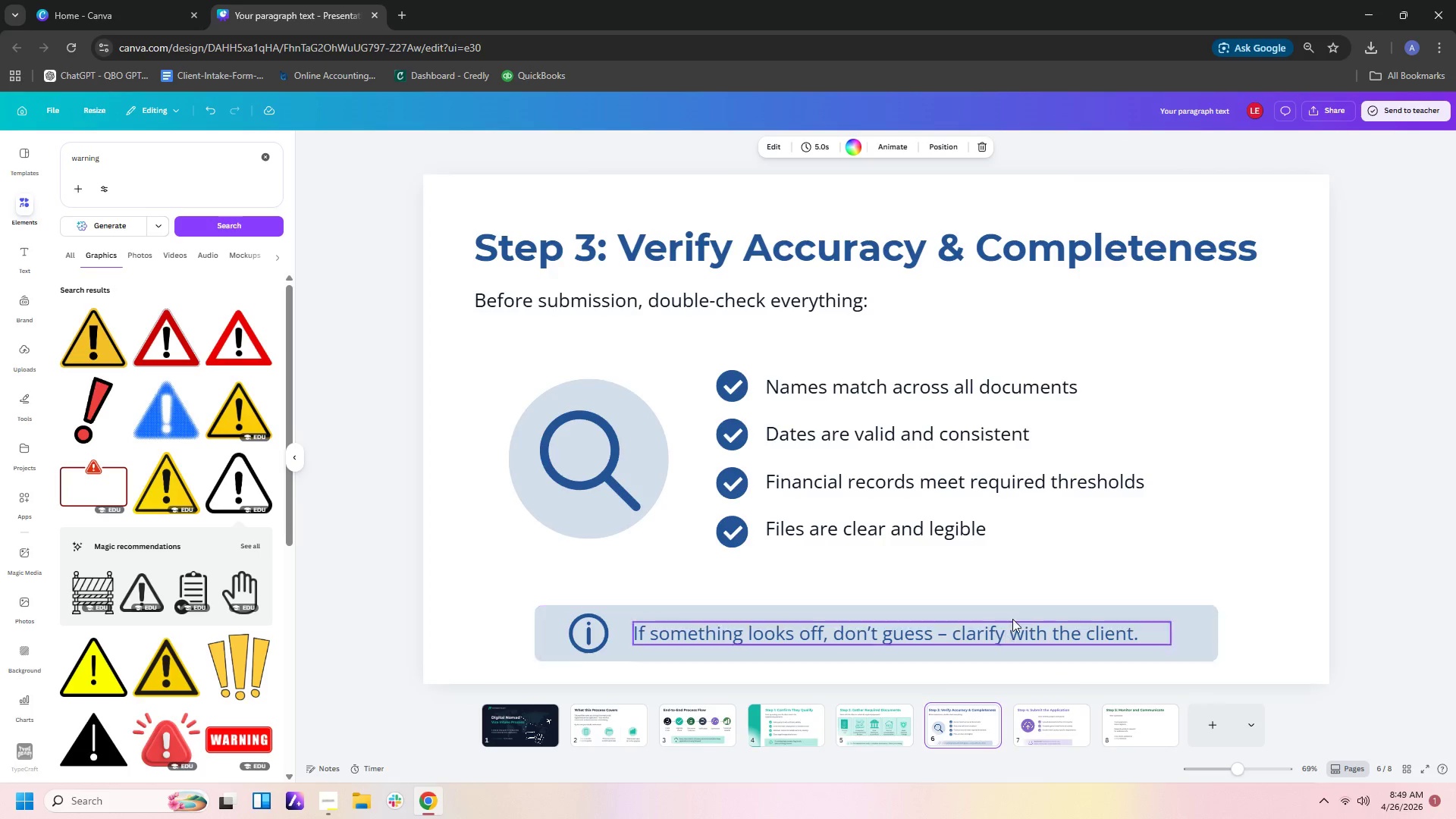 
left_click_drag(start_coordinate=[1021, 587], to_coordinate=[1021, 629])
 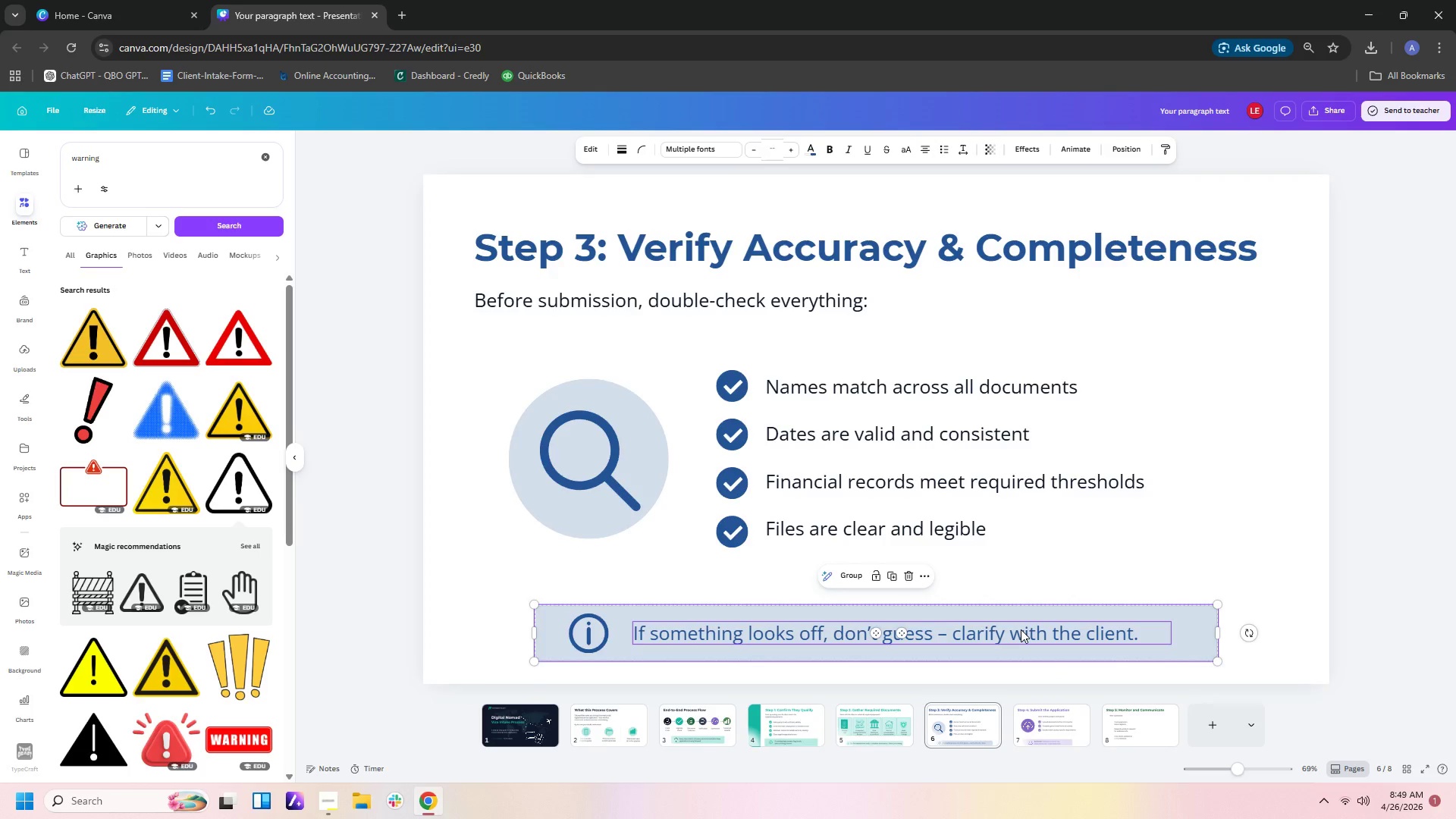 
key(Control+C)
 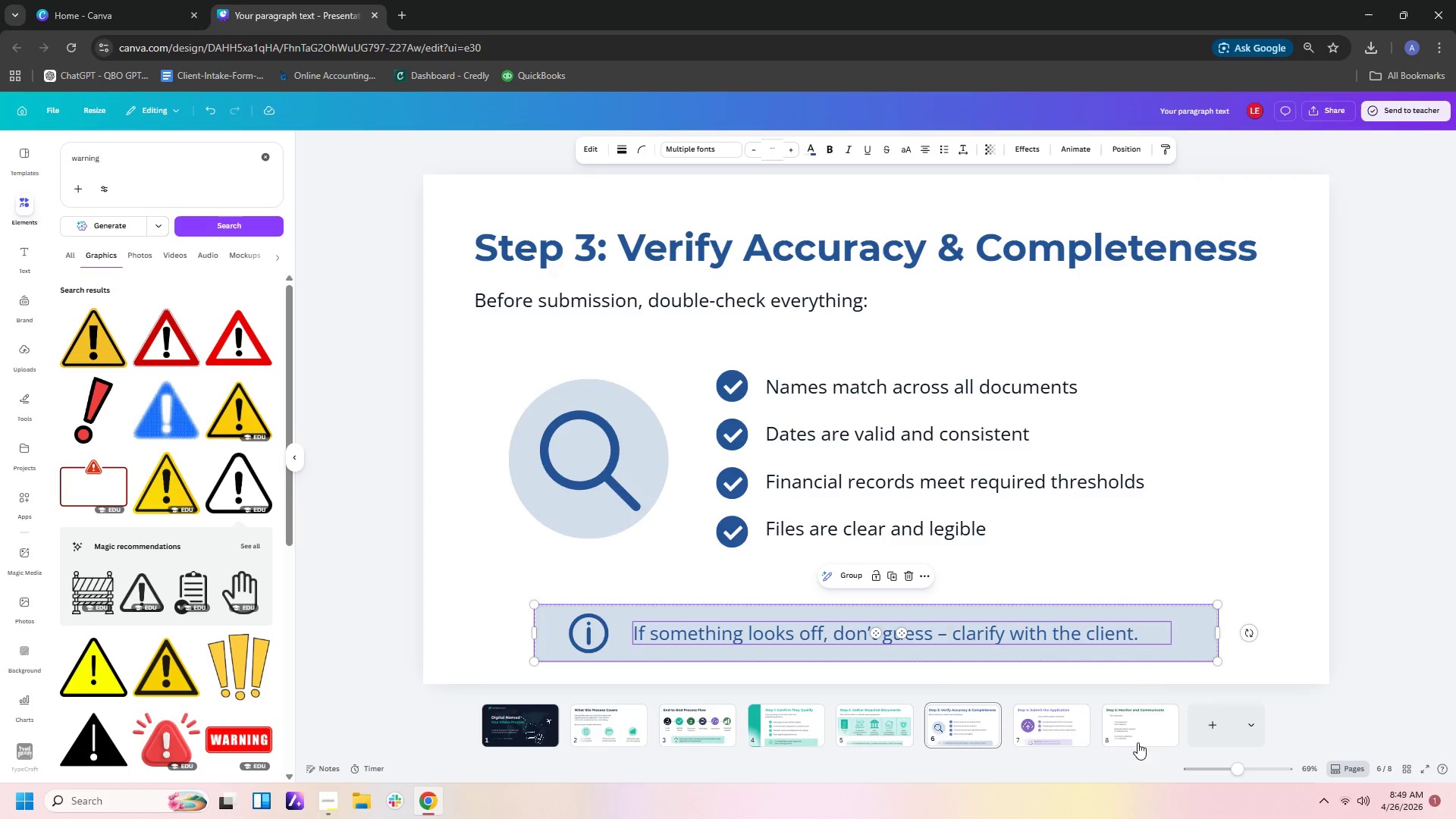 
left_click([1145, 735])
 